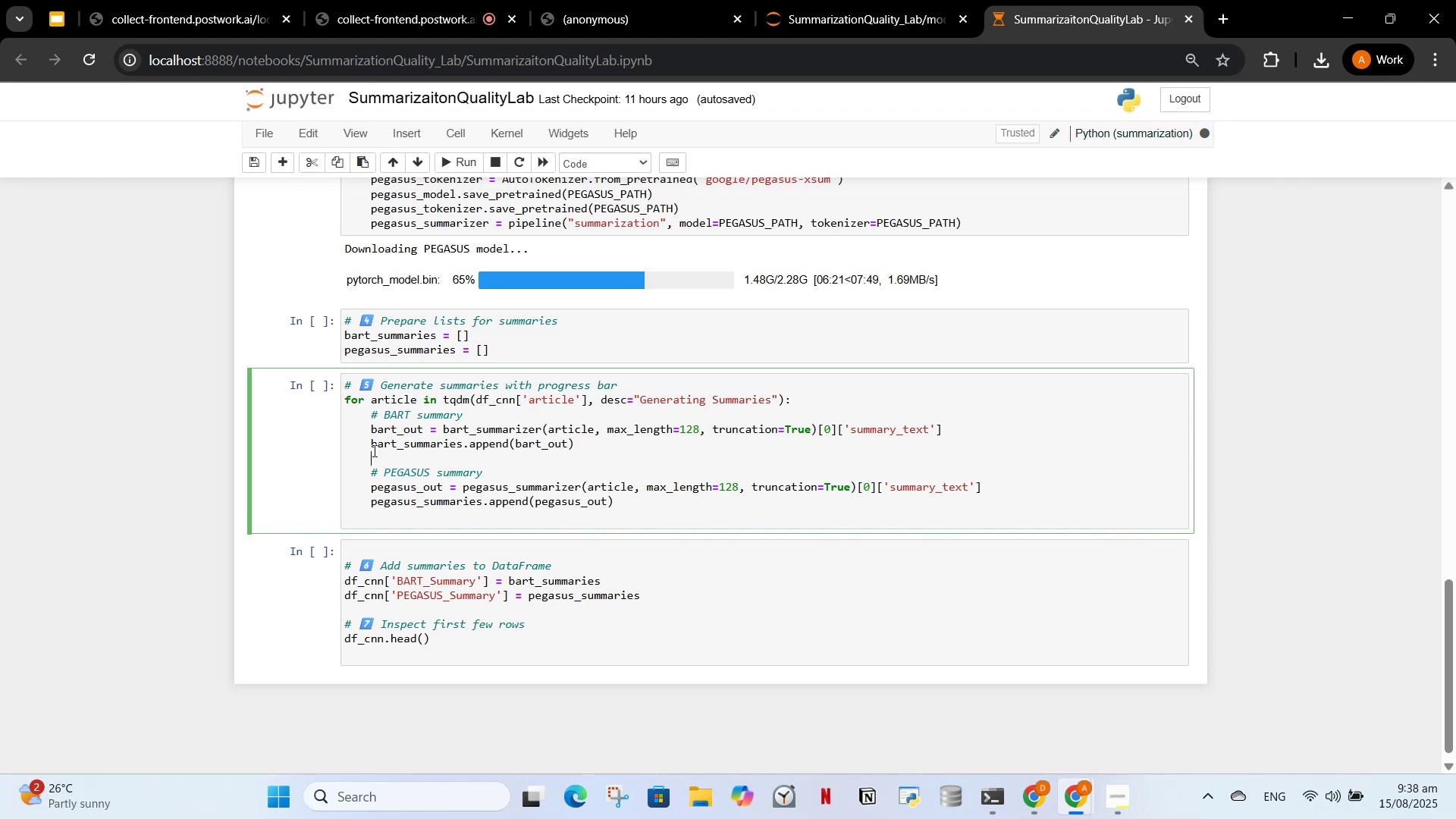 
left_click([372, 449])
 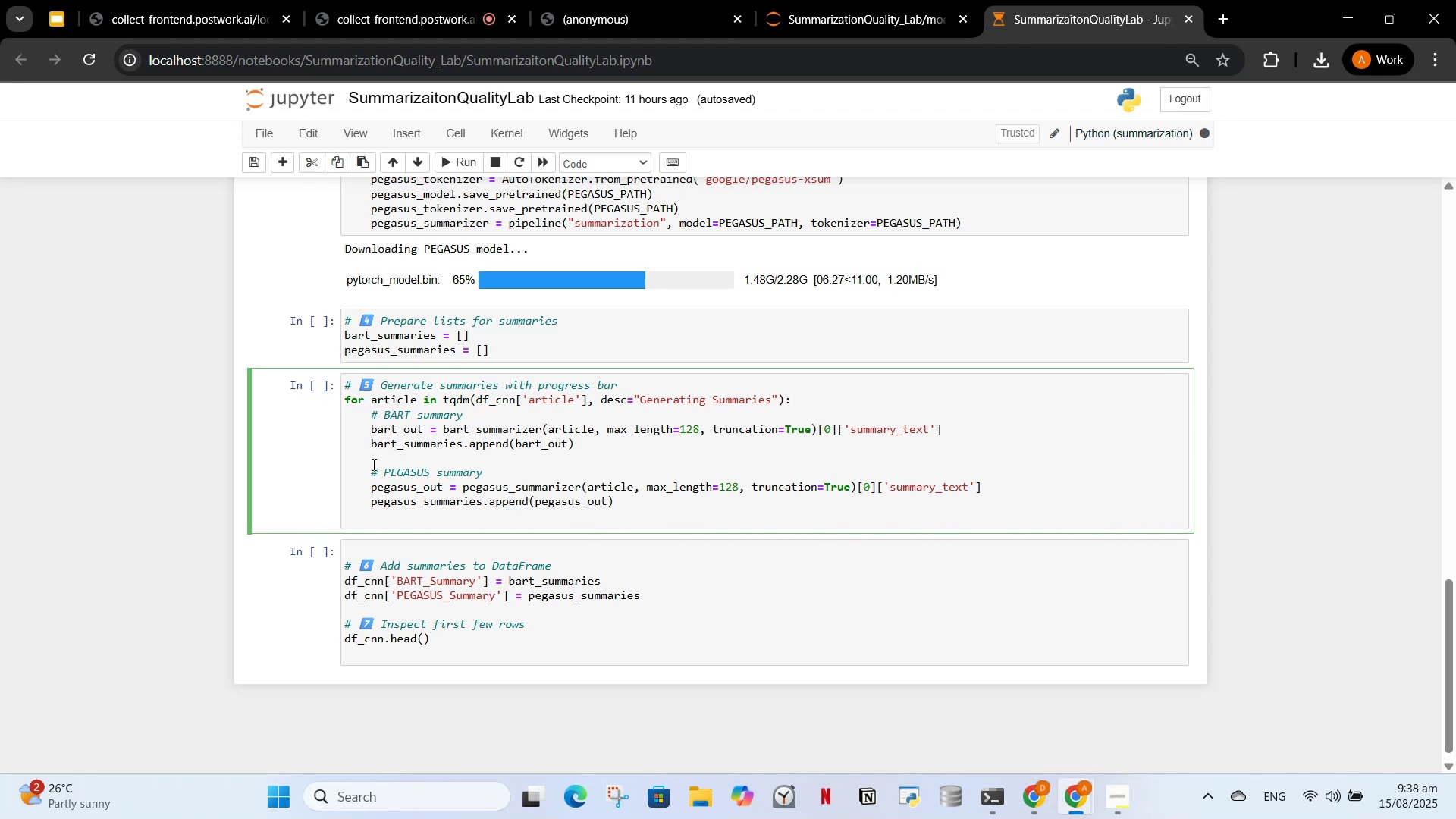 
double_click([372, 464])
 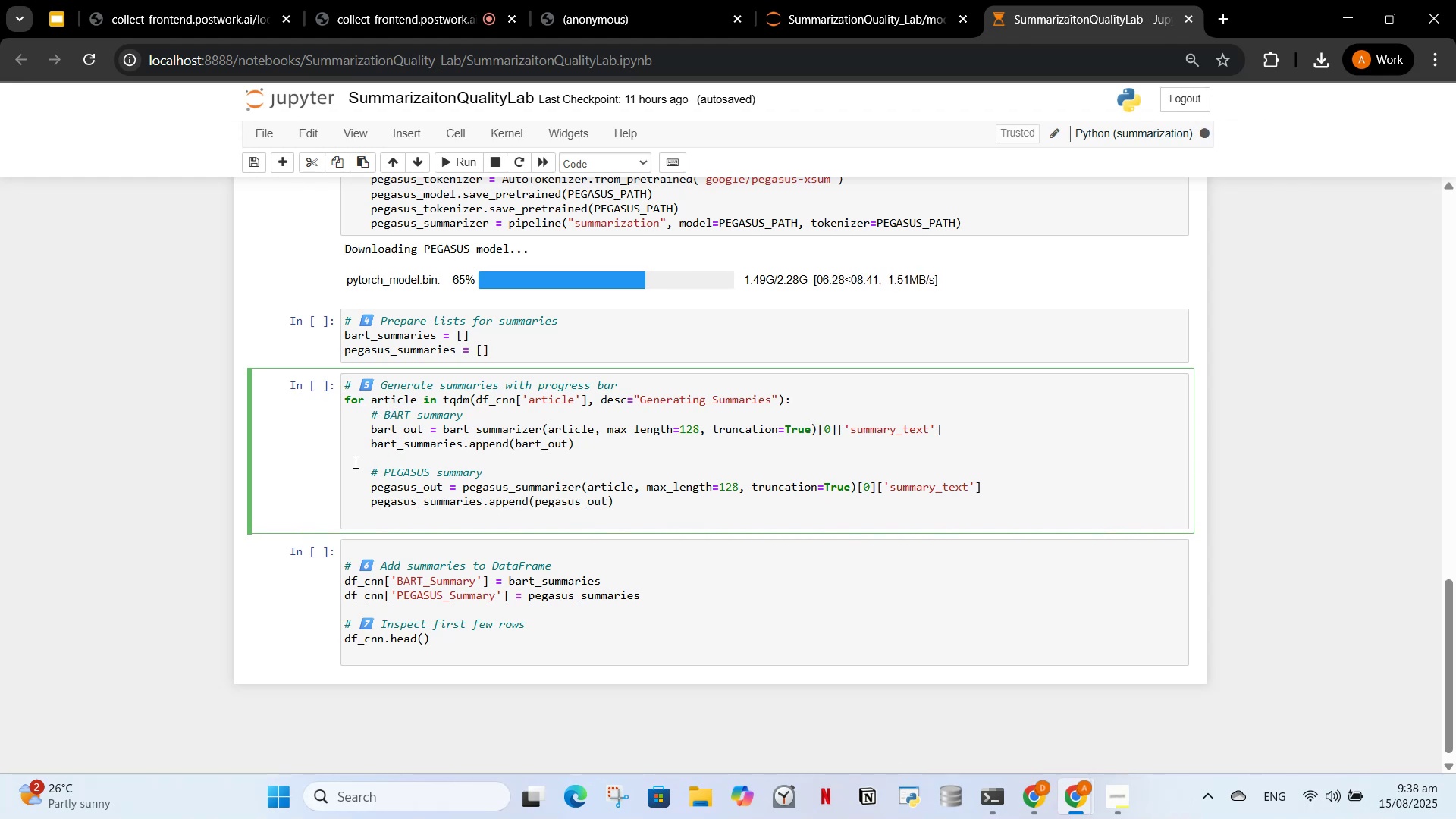 
left_click_drag(start_coordinate=[354, 461], to_coordinate=[841, 452])
 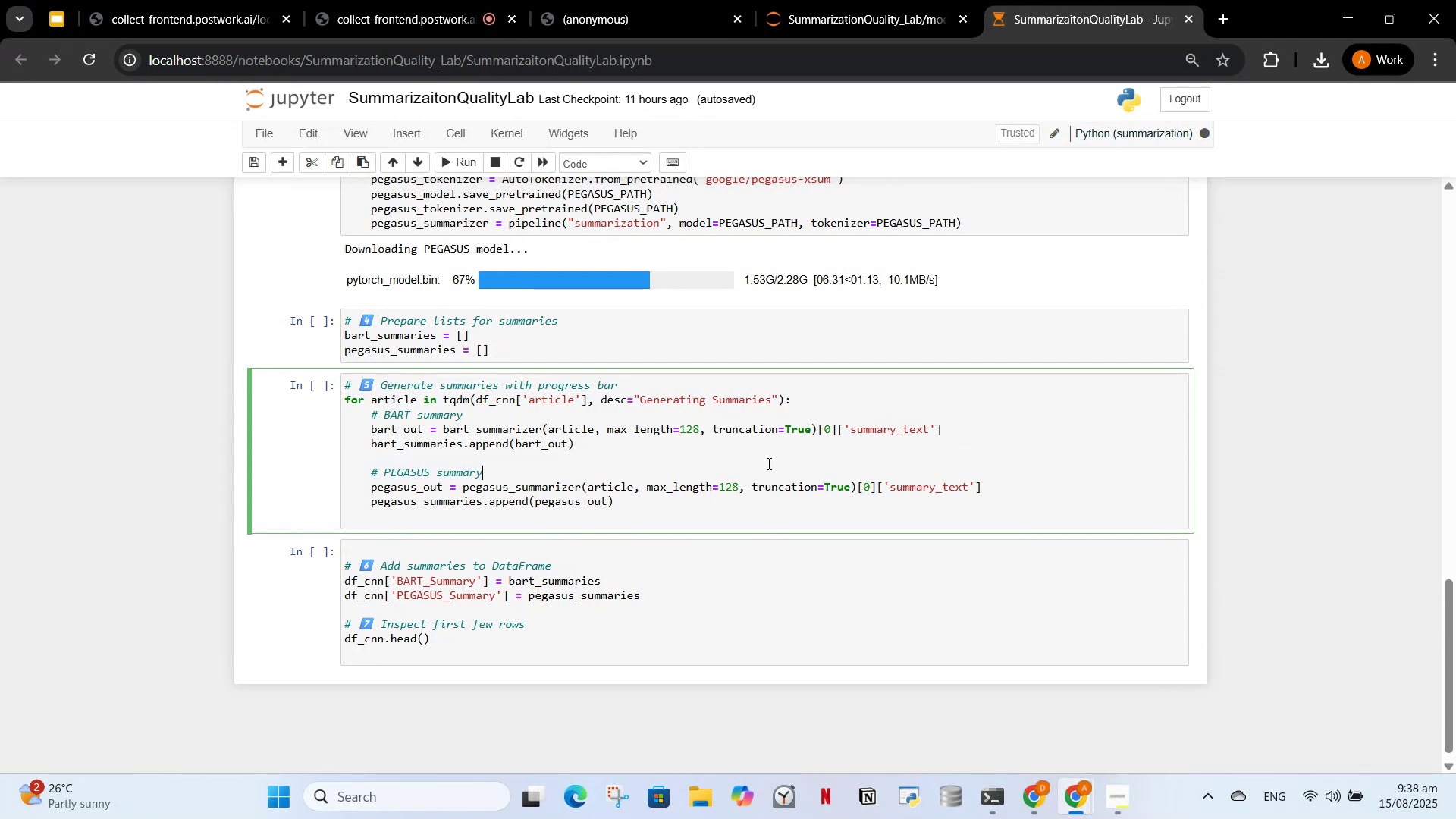 
double_click([742, 462])
 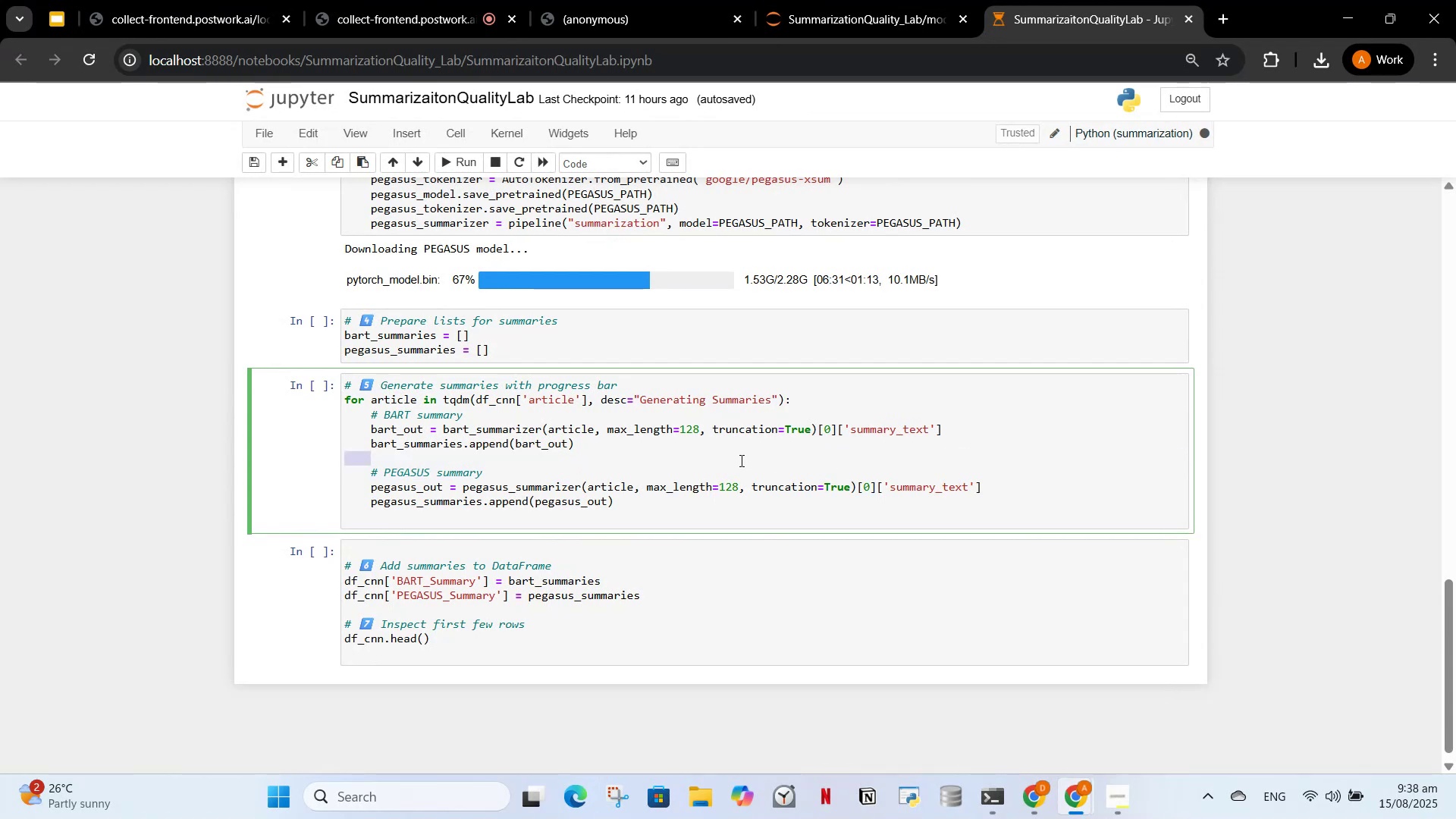 
triple_click([740, 460])
 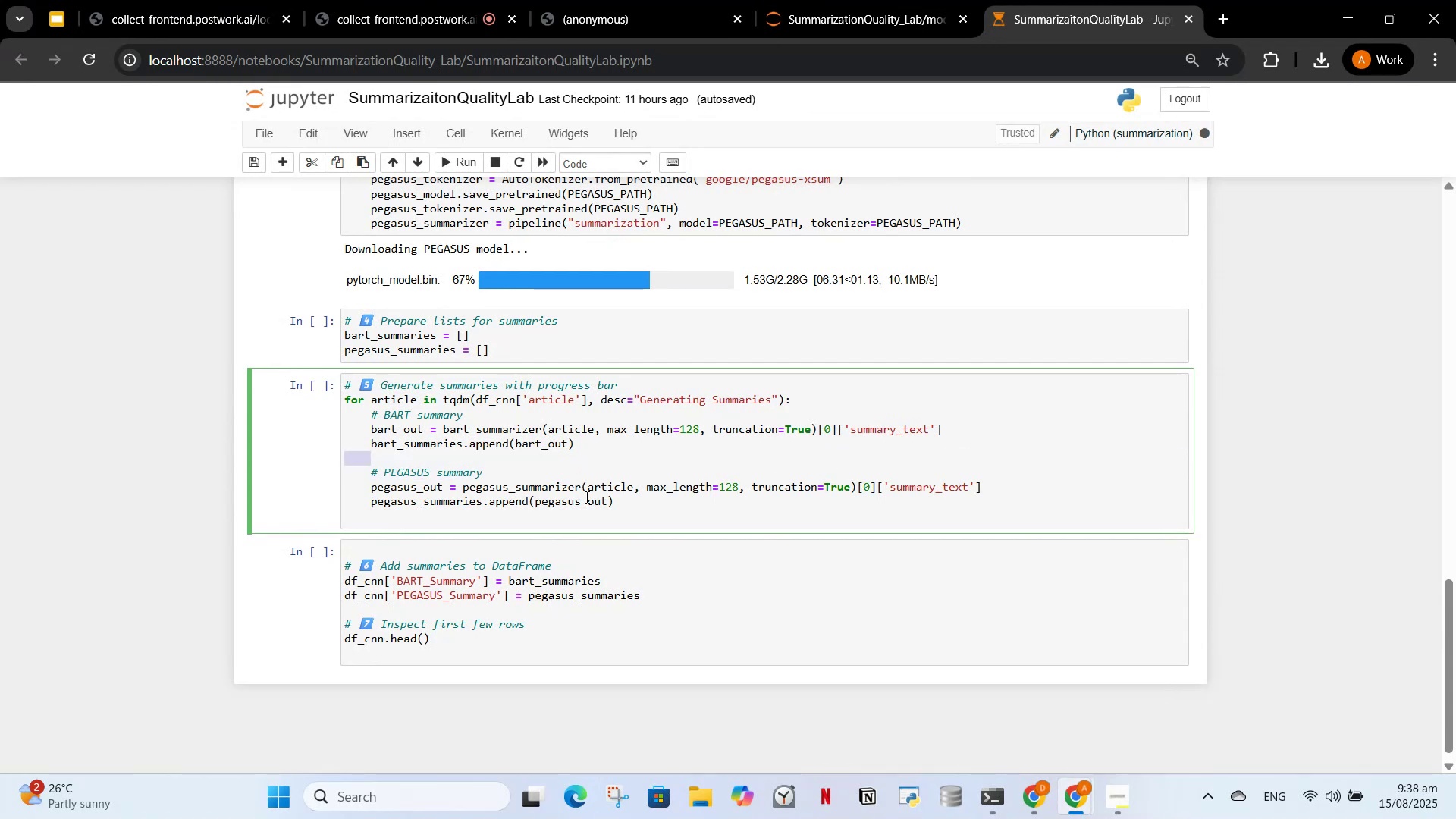 
left_click([563, 497])
 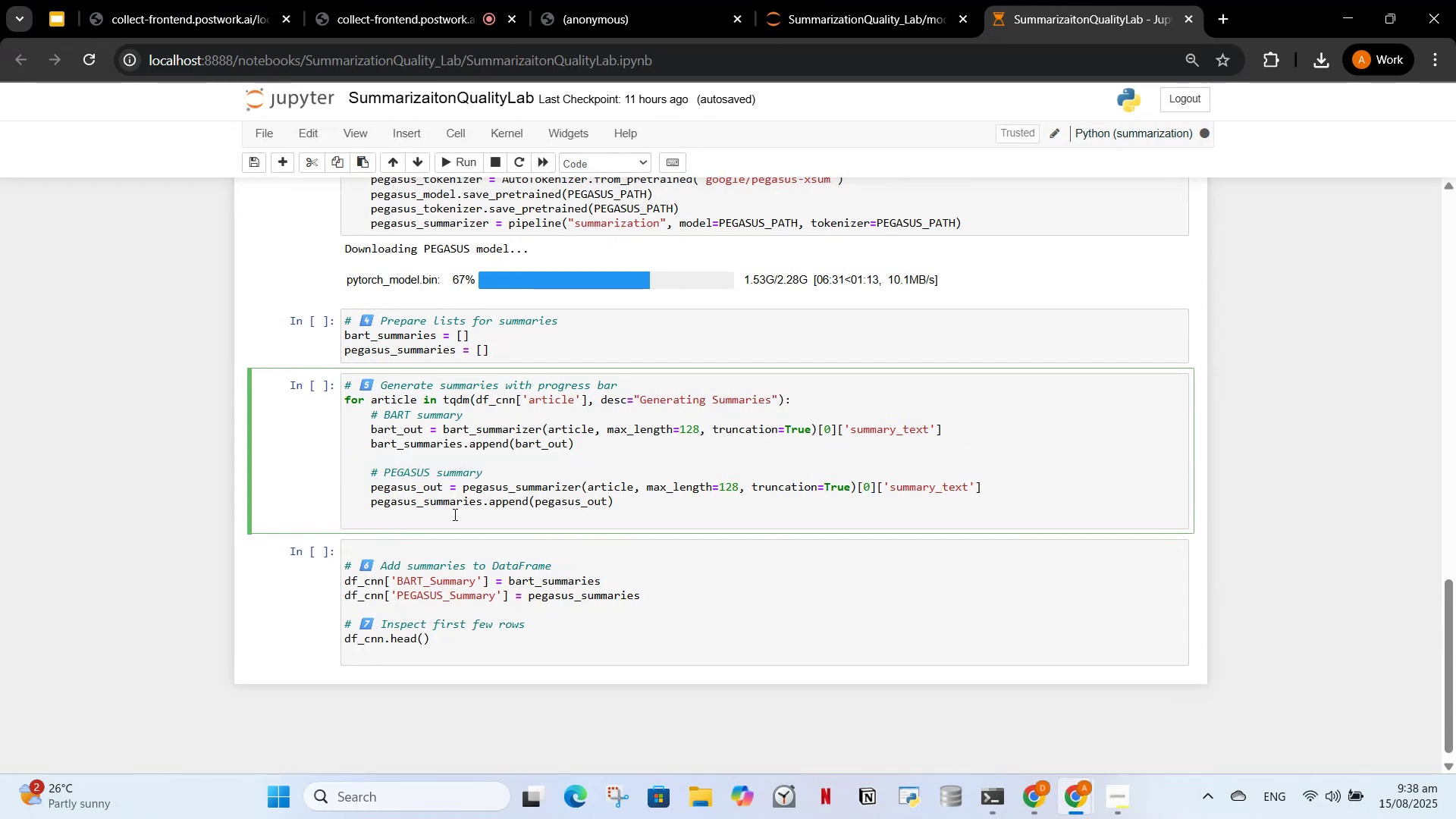 
left_click([449, 515])
 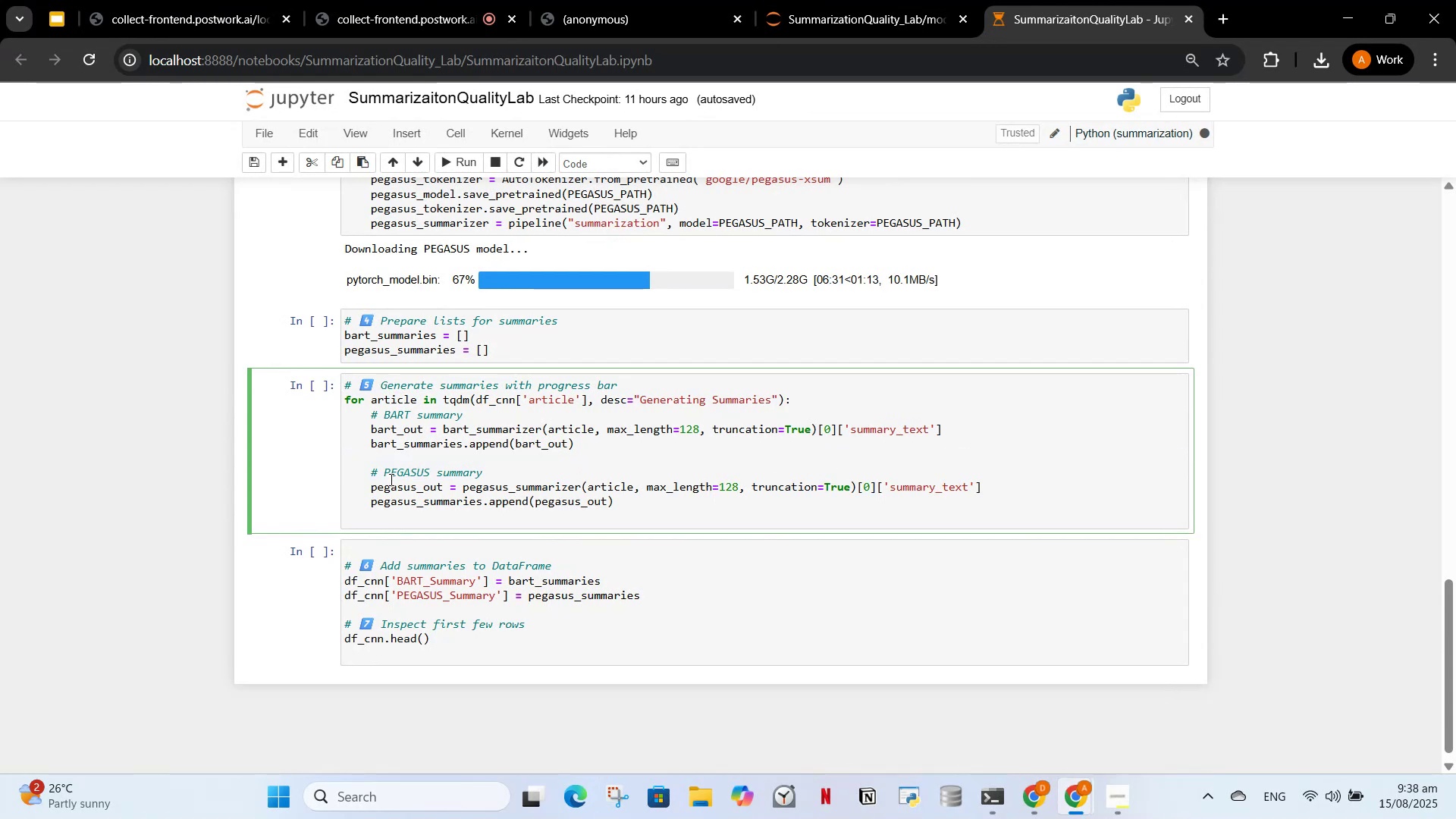 
left_click([391, 458])
 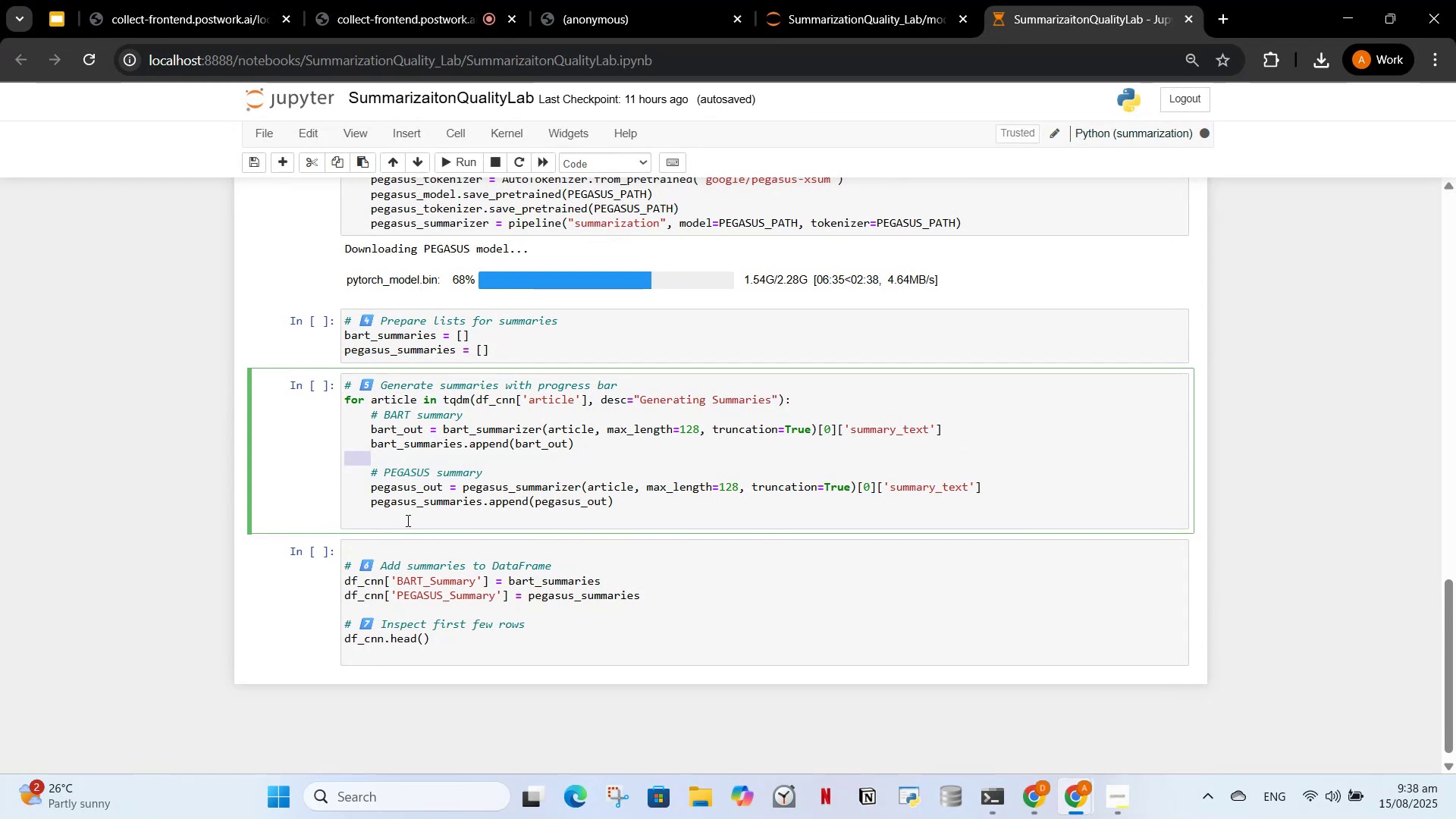 
left_click([406, 520])
 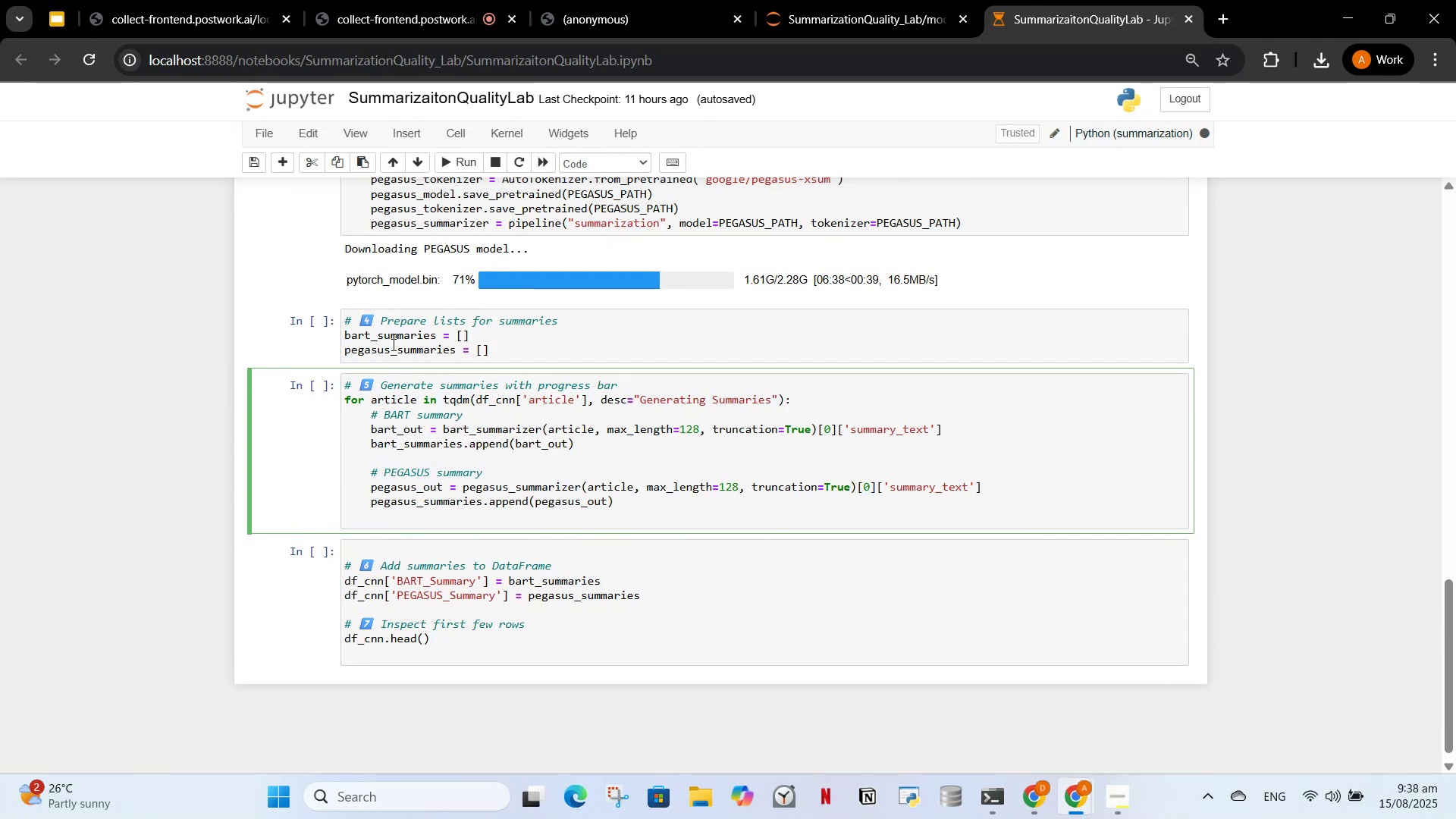 
scroll: coordinate [415, 492], scroll_direction: down, amount: 2.0
 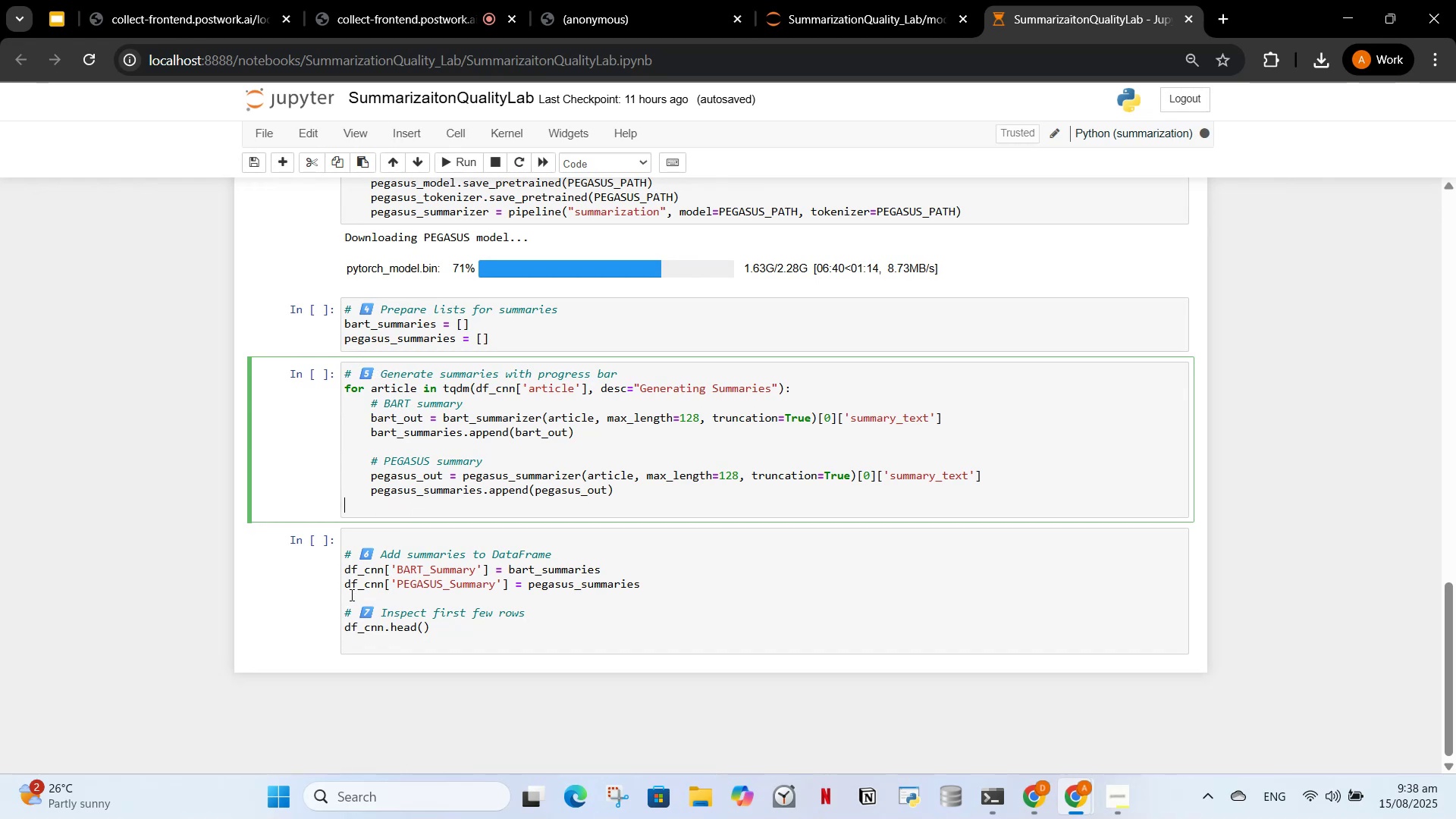 
left_click_drag(start_coordinate=[344, 601], to_coordinate=[446, 645])
 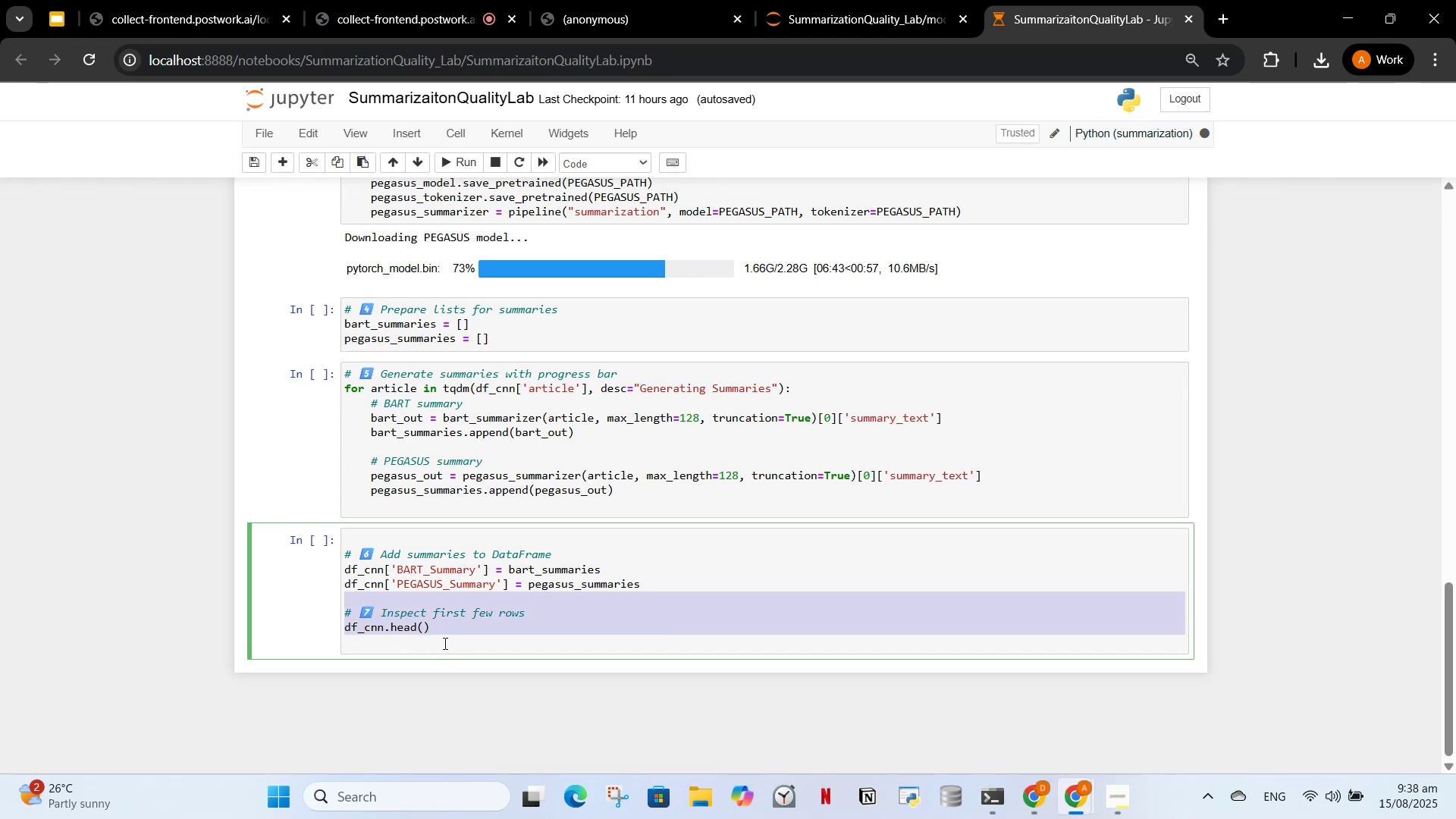 
key(Control+X)
 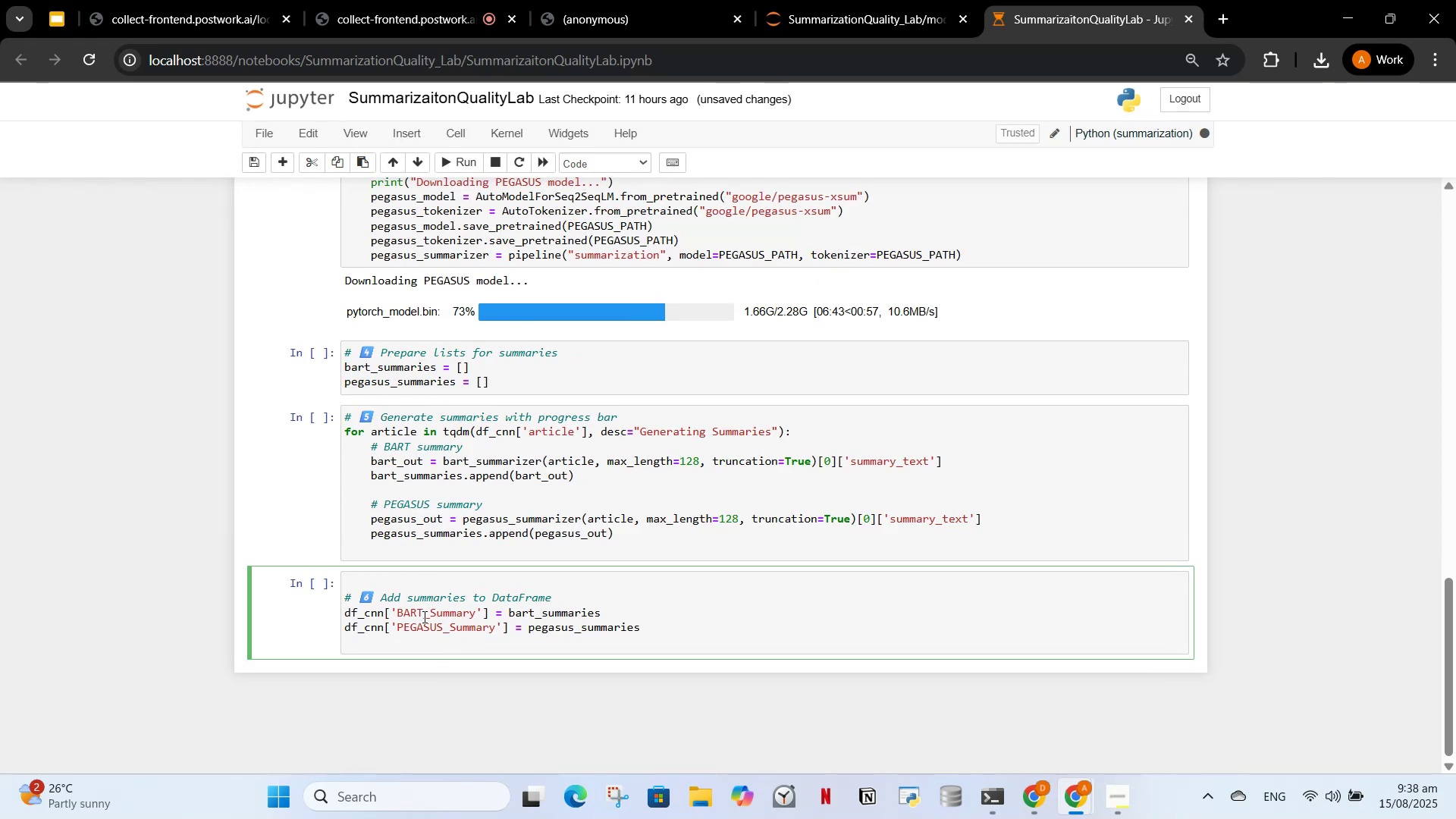 
key(Backspace)
 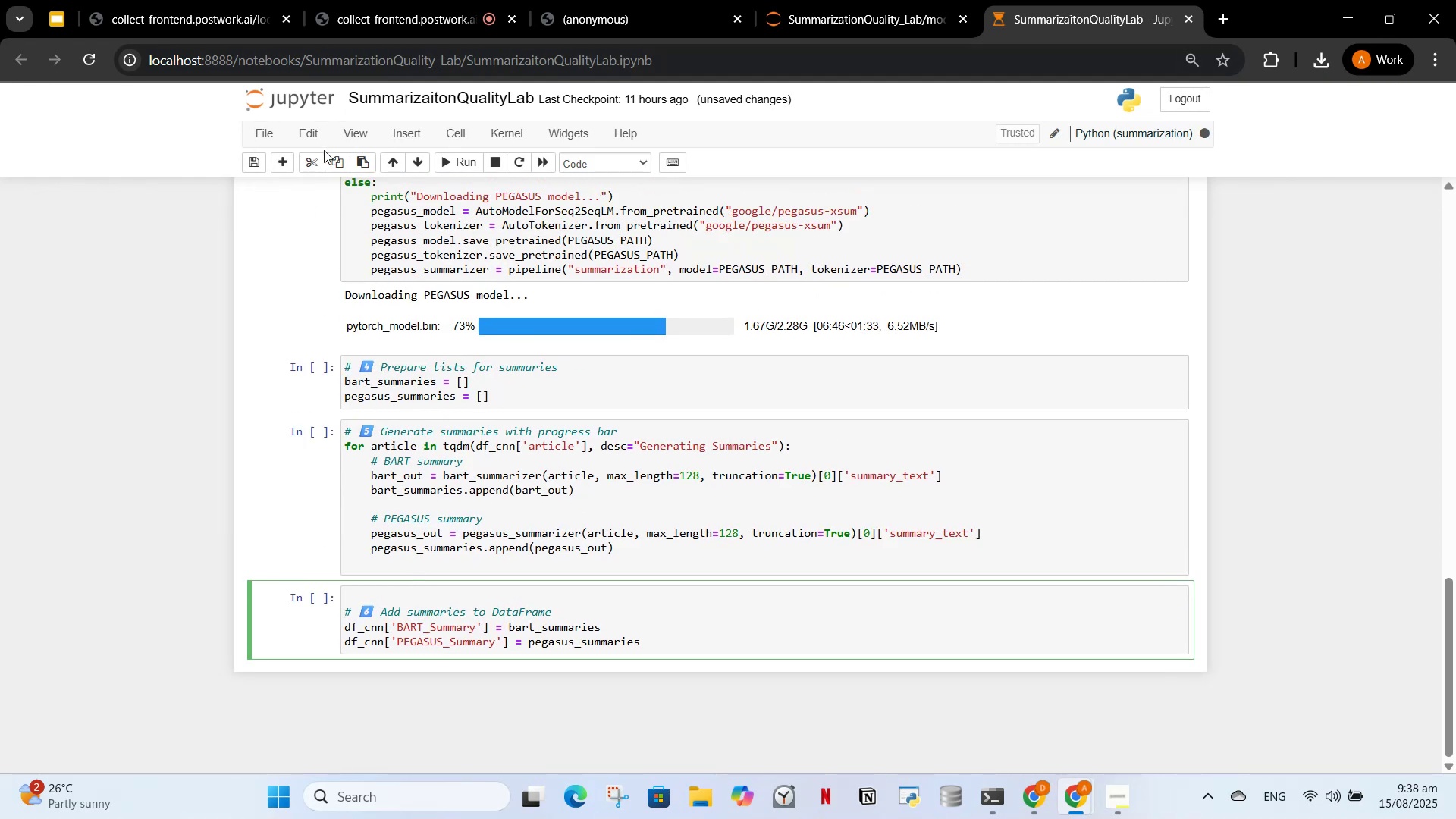 
left_click([285, 163])
 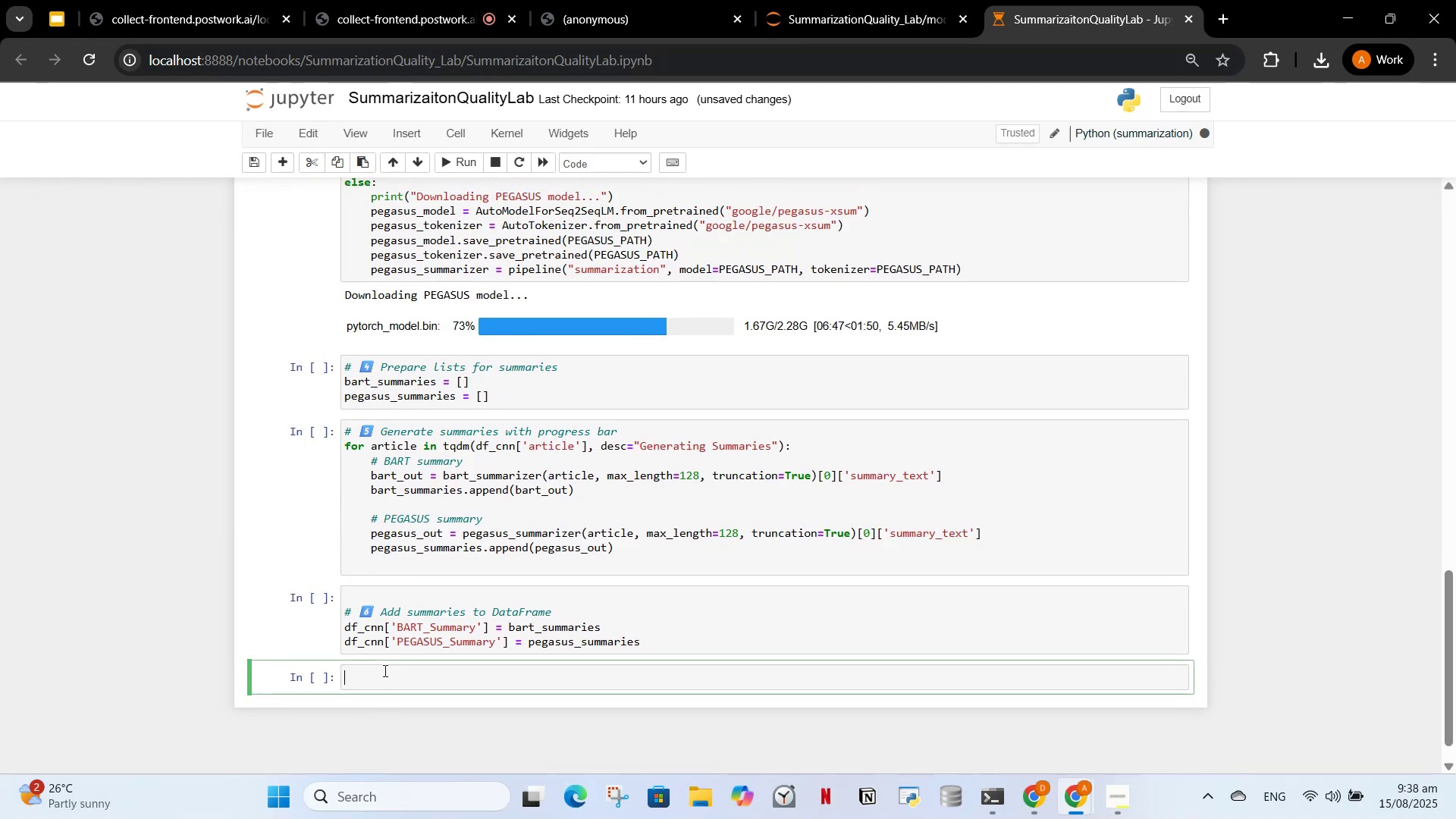 
key(Control+V)
 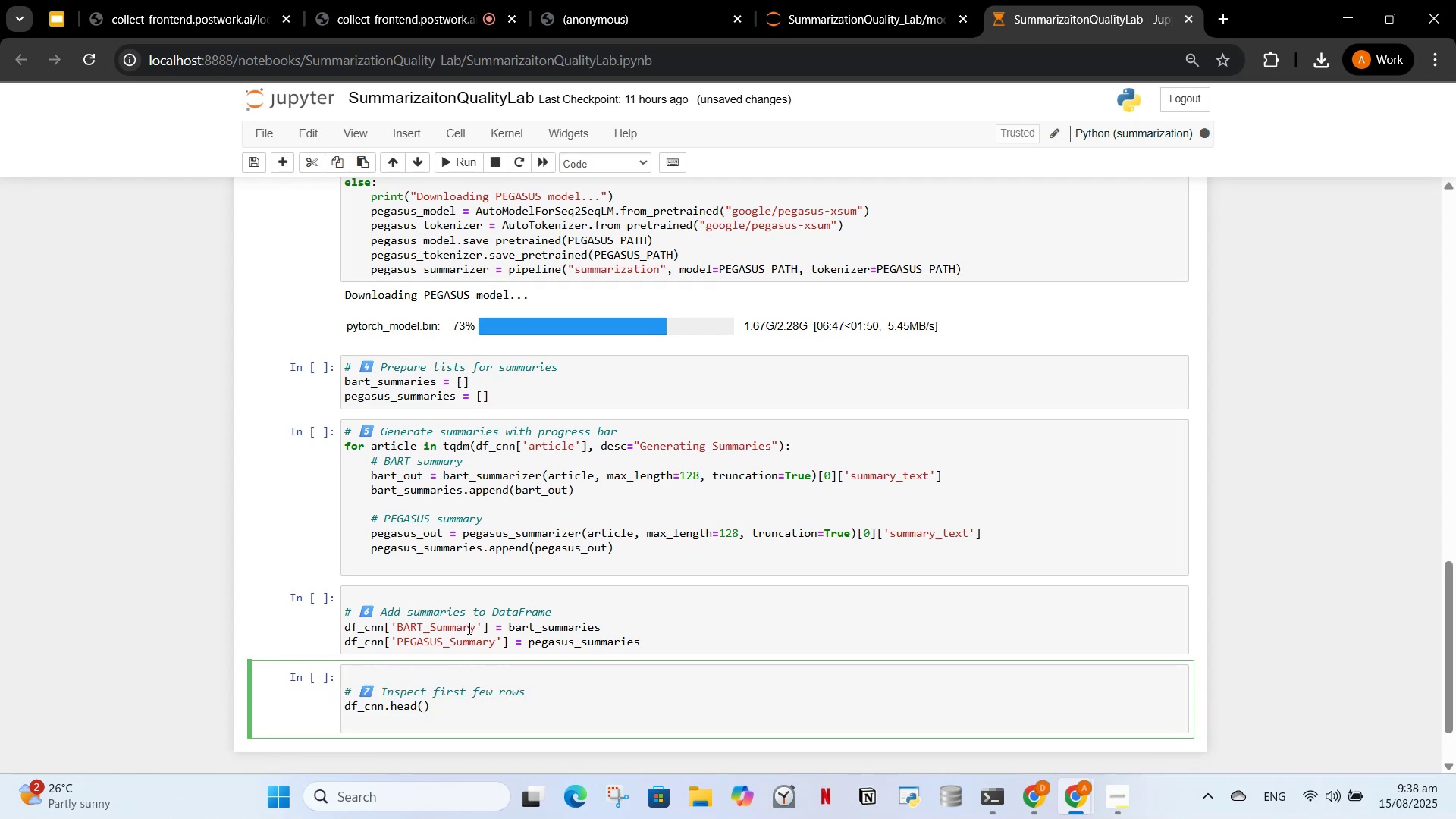 
scroll: coordinate [513, 567], scroll_direction: up, amount: 1.0
 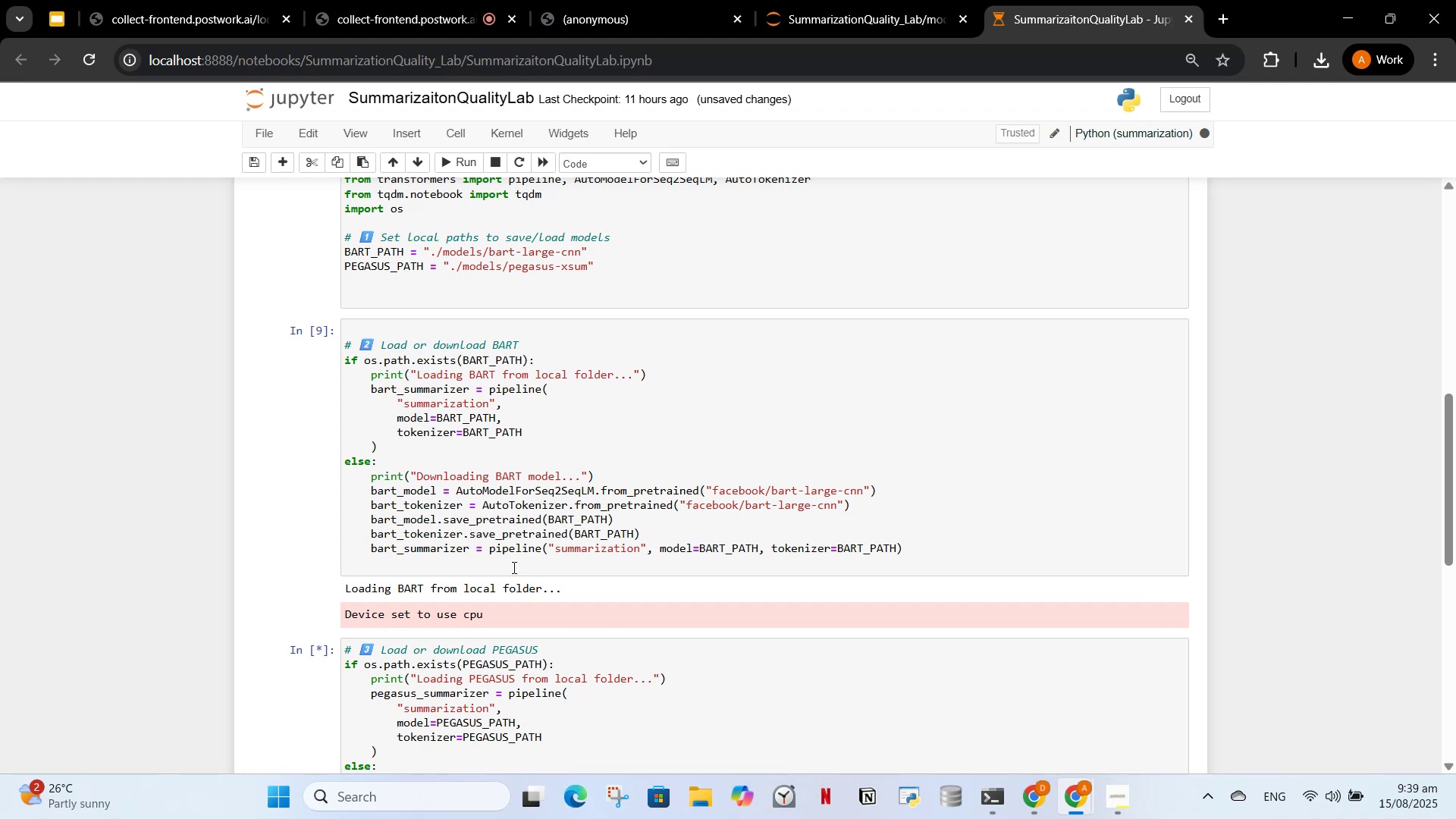 
wait(22.61)
 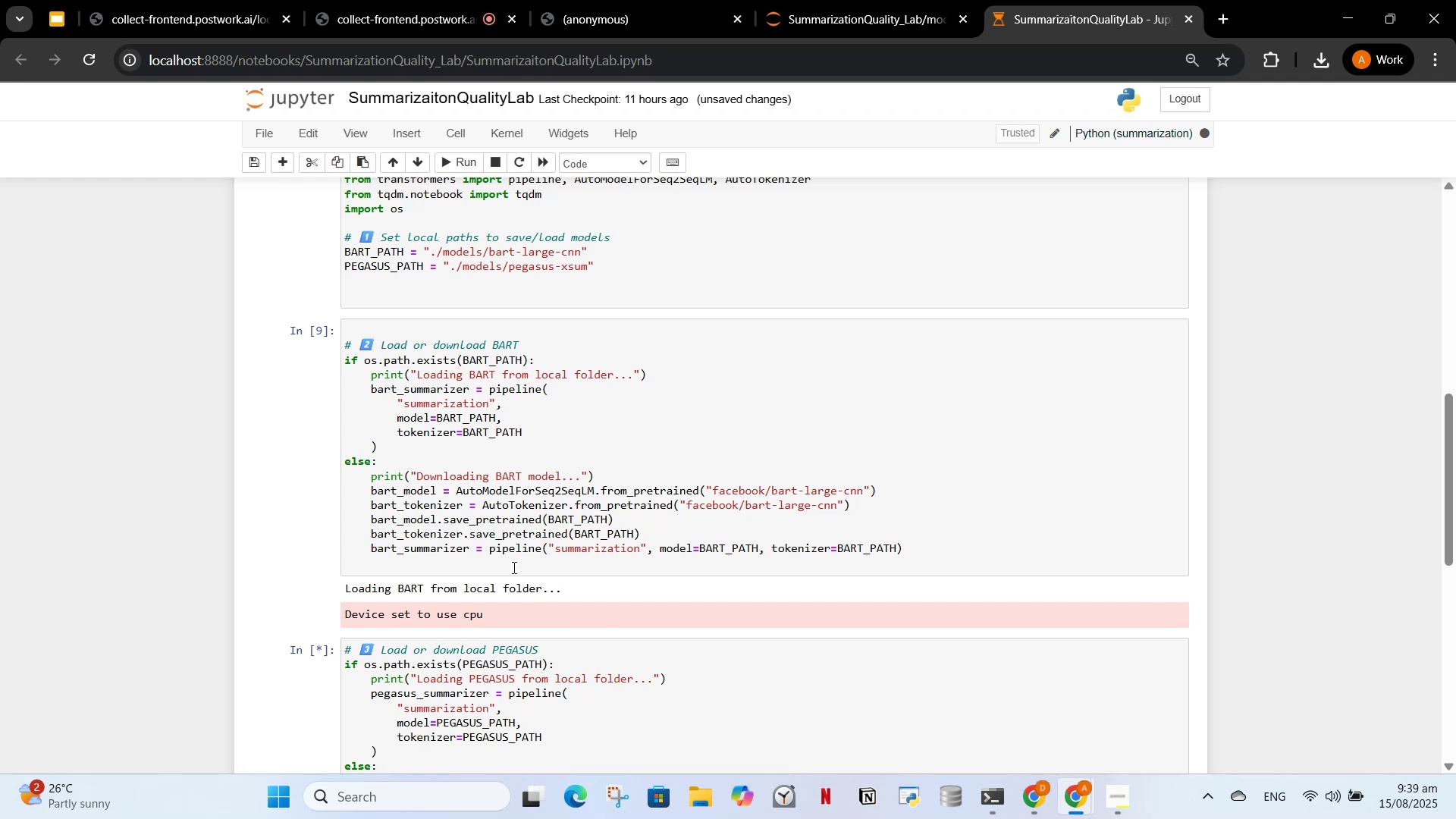 
scroll: coordinate [554, 320], scroll_direction: down, amount: 3.0
 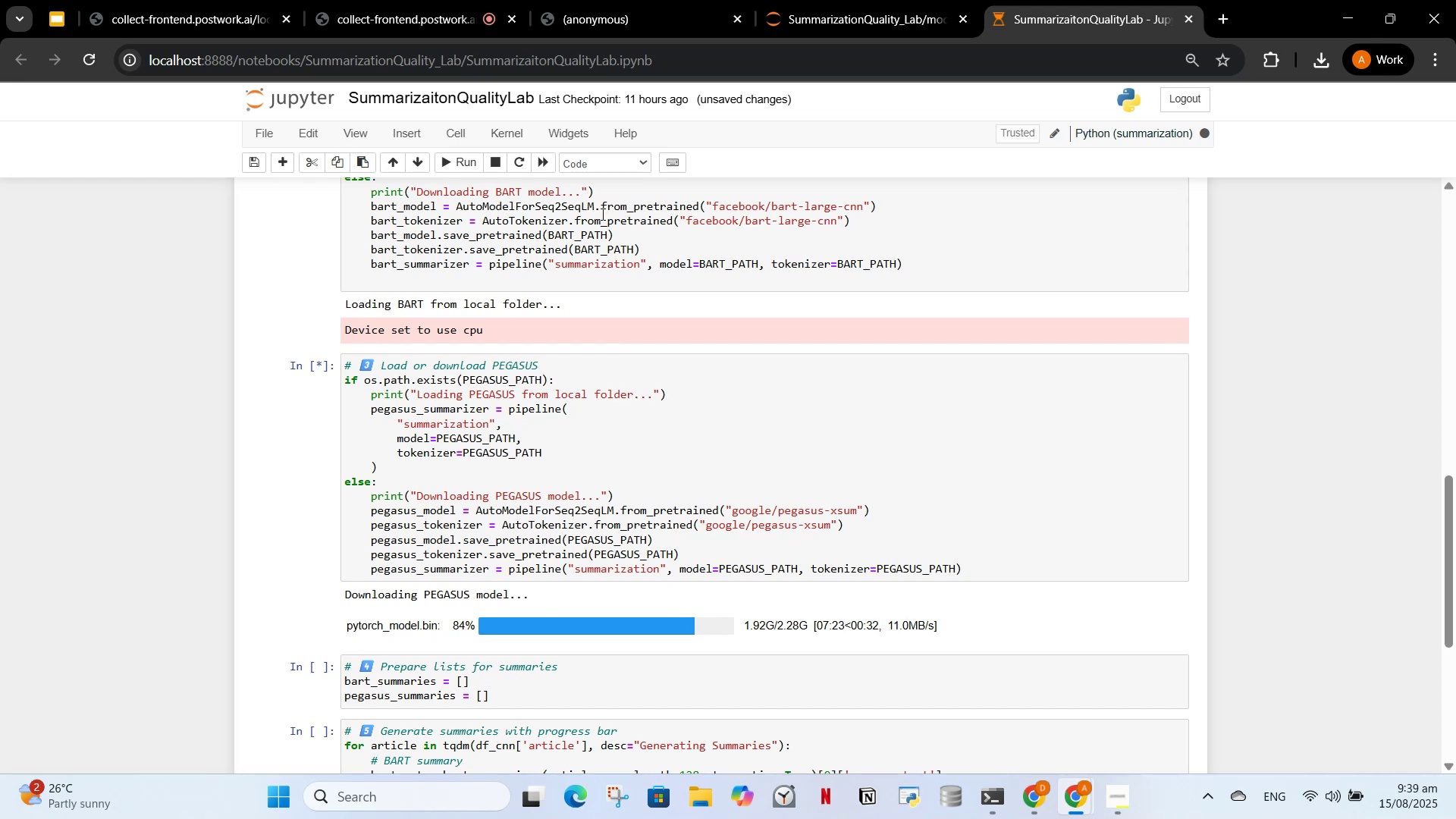 
wait(13.96)
 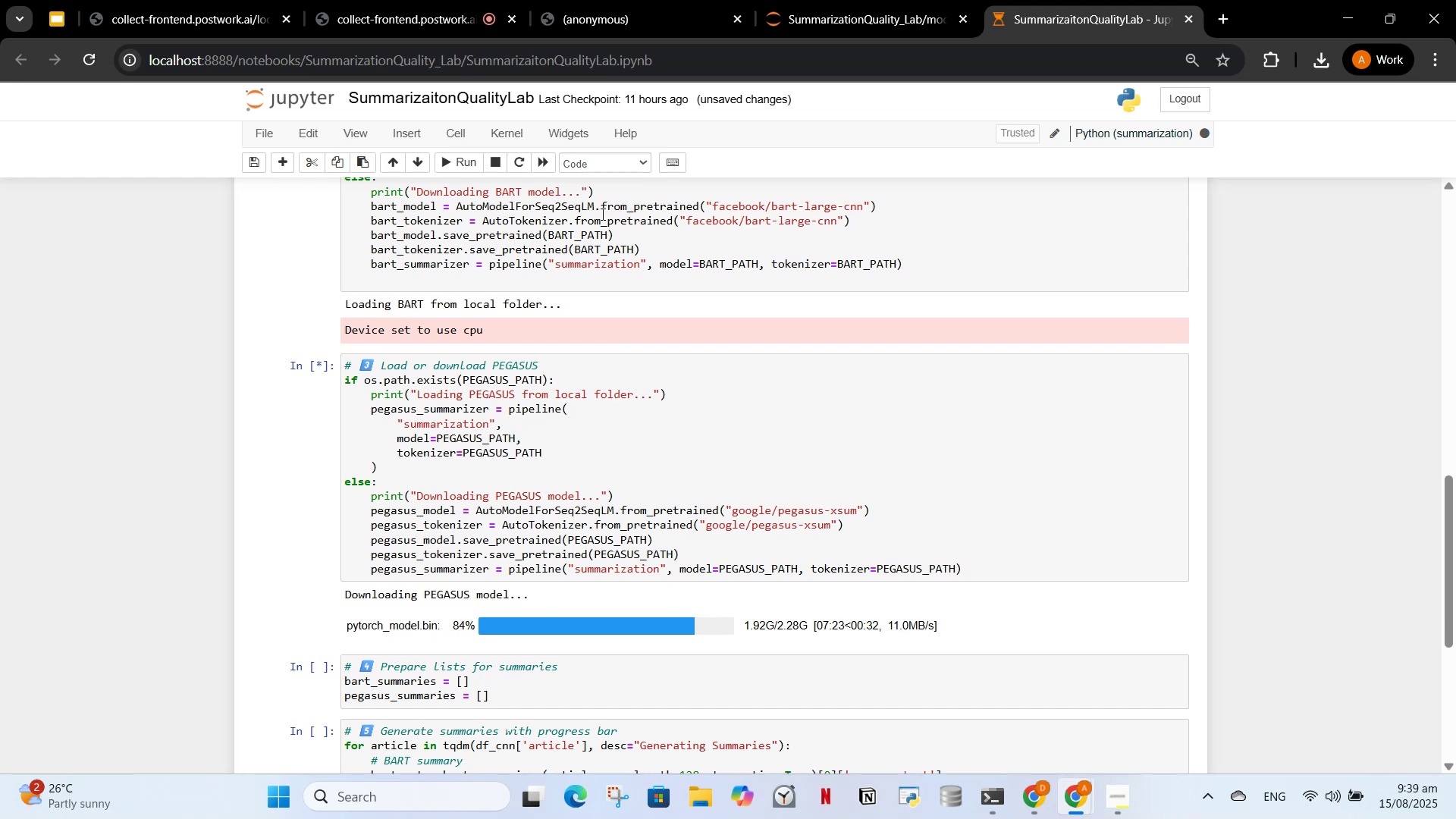 
scroll: coordinate [926, 570], scroll_direction: down, amount: 4.0
 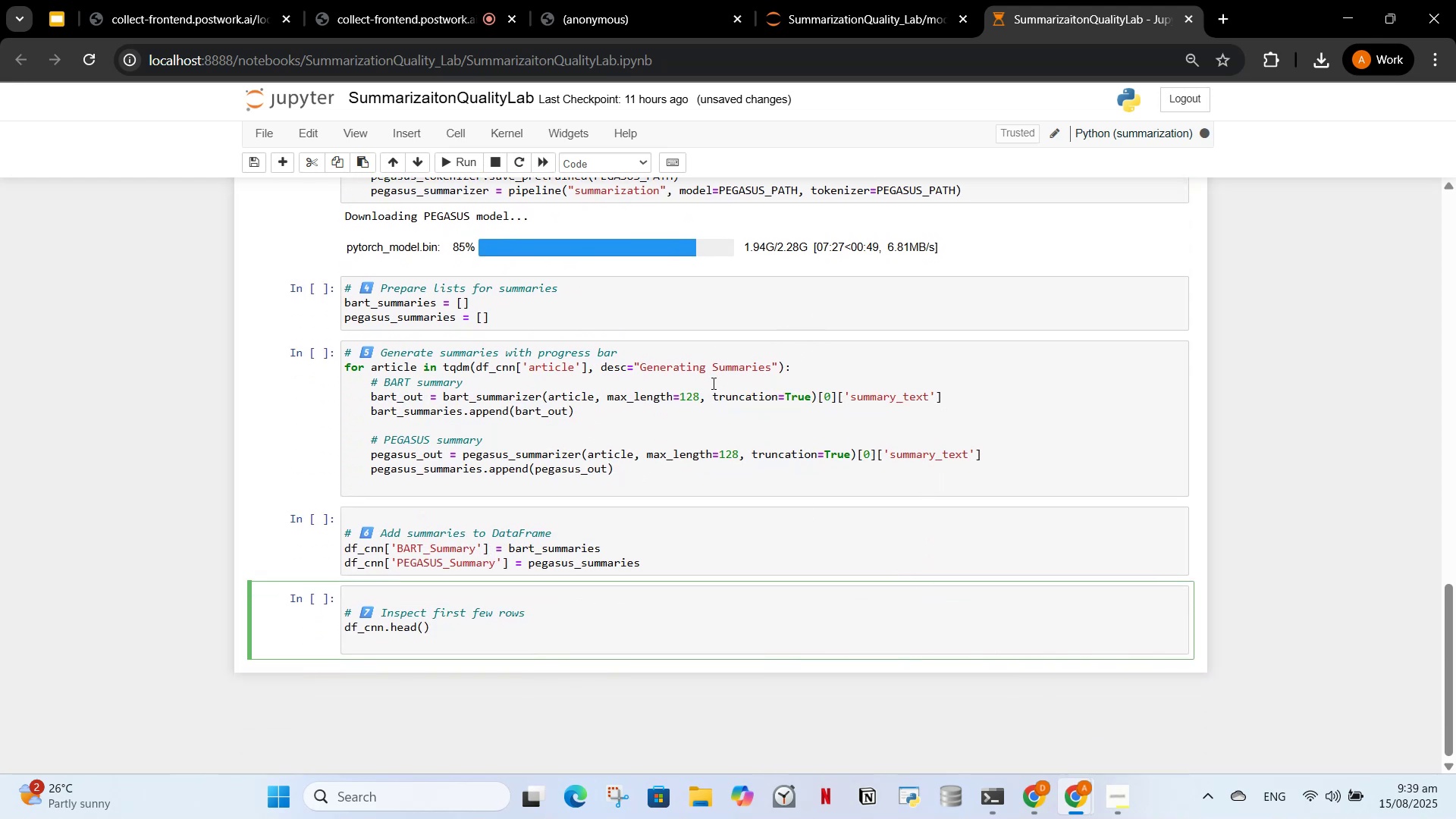 
scroll: coordinate [644, 359], scroll_direction: up, amount: 2.0
 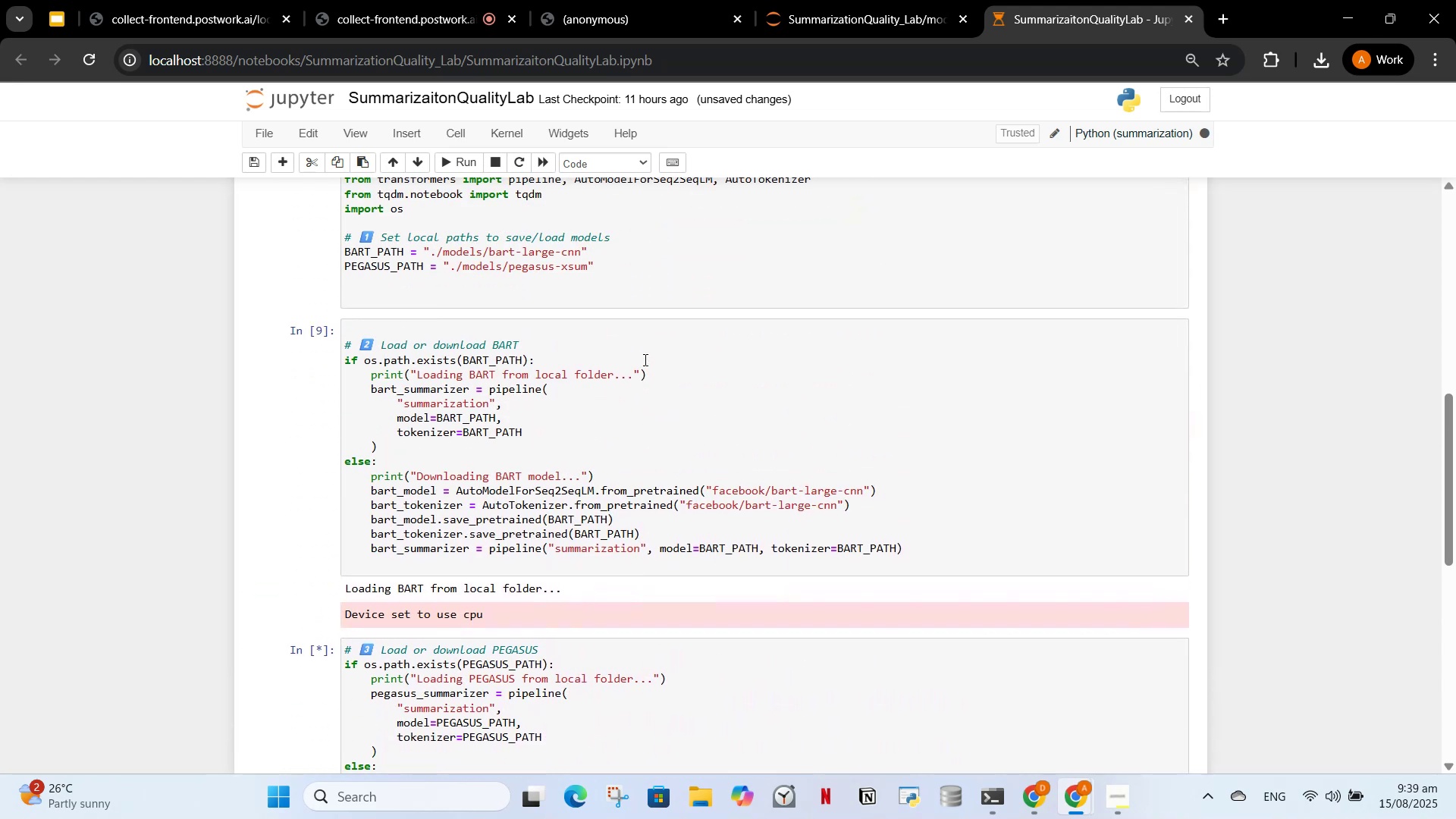 
wait(9.03)
 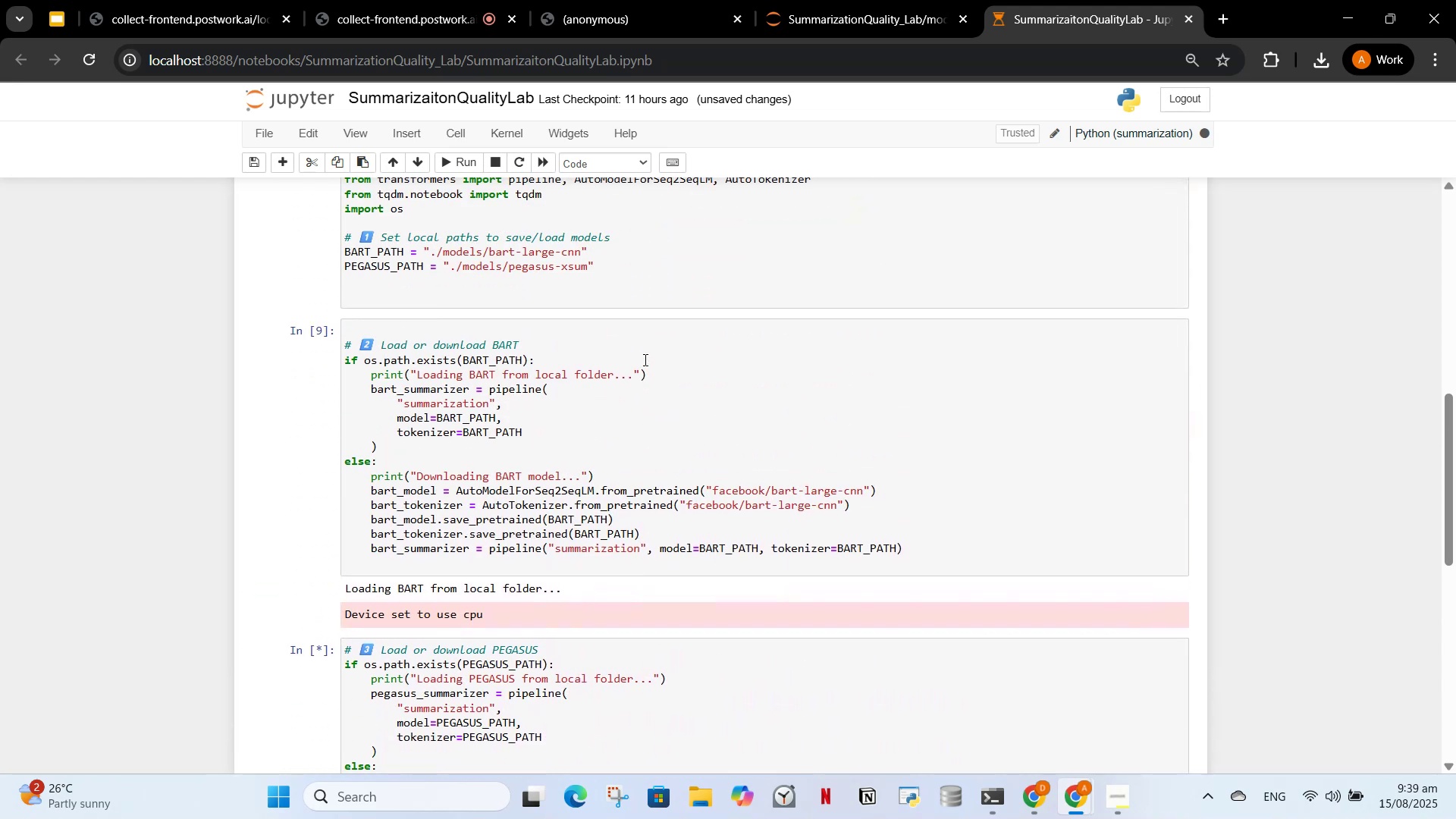 
scroll: coordinate [584, 403], scroll_direction: down, amount: 3.0
 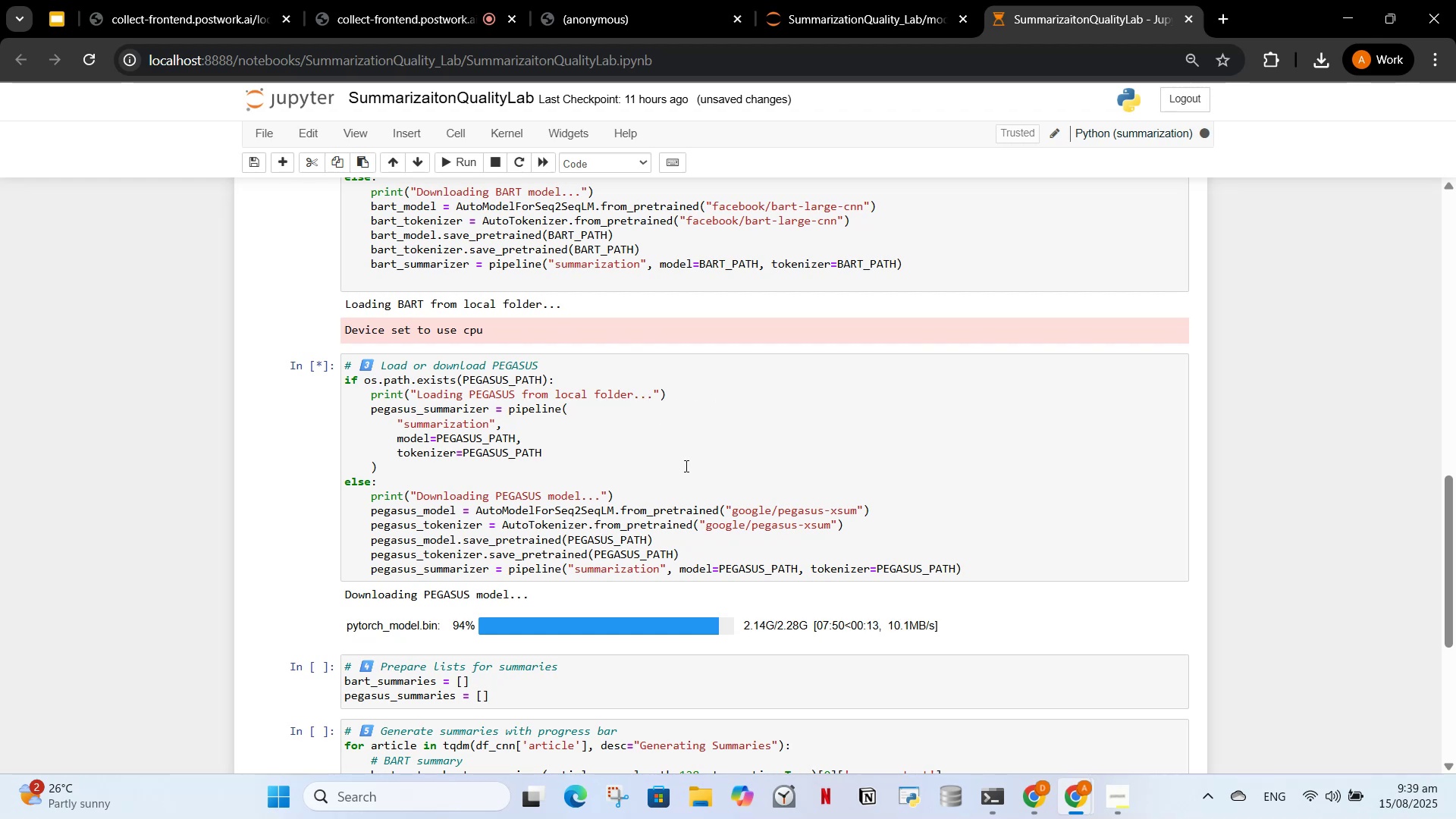 
wait(7.82)
 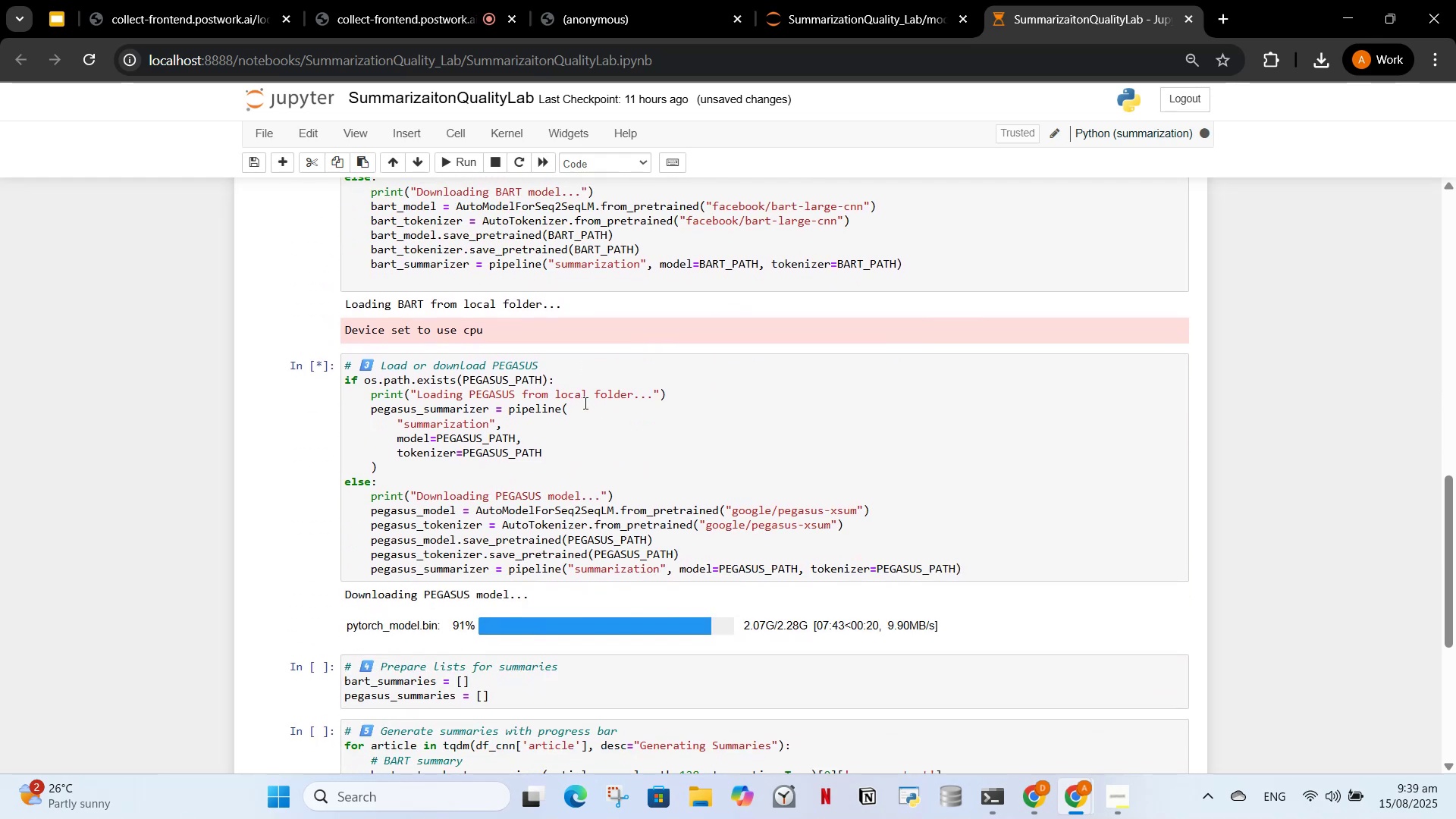 
scroll: coordinate [635, 431], scroll_direction: down, amount: 8.0
 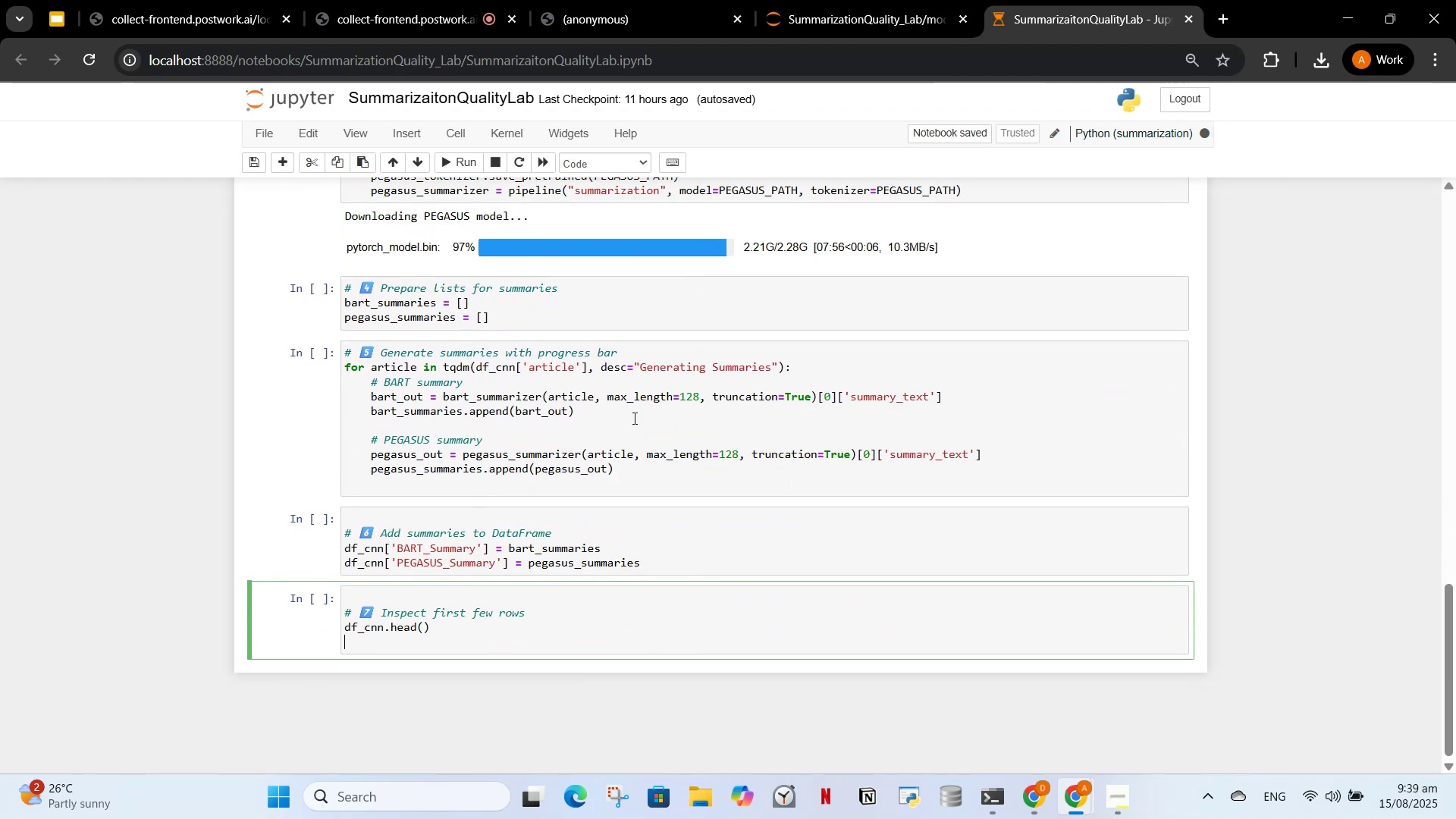 
wait(6.66)
 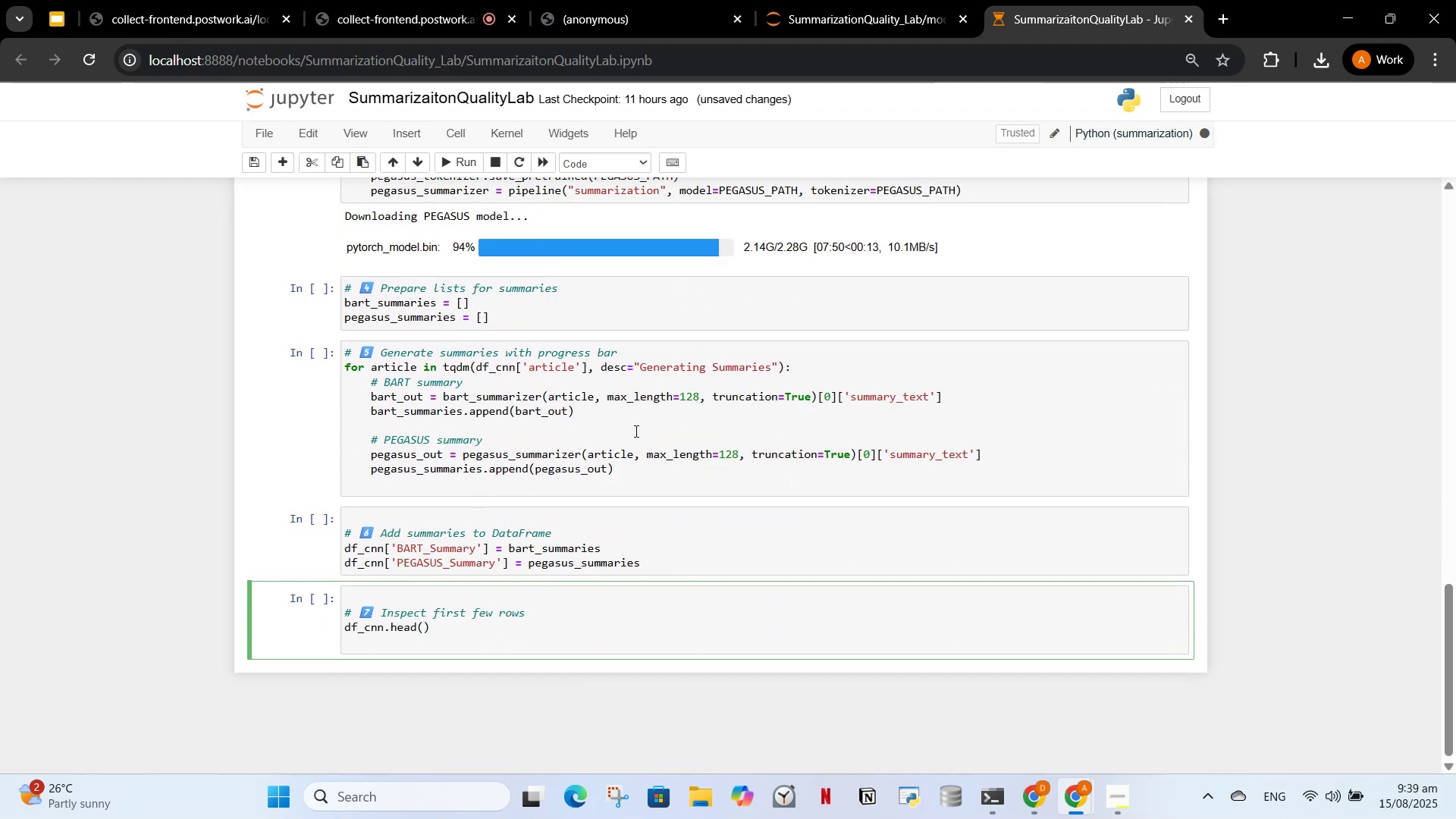 
scroll: coordinate [608, 442], scroll_direction: up, amount: 1.0
 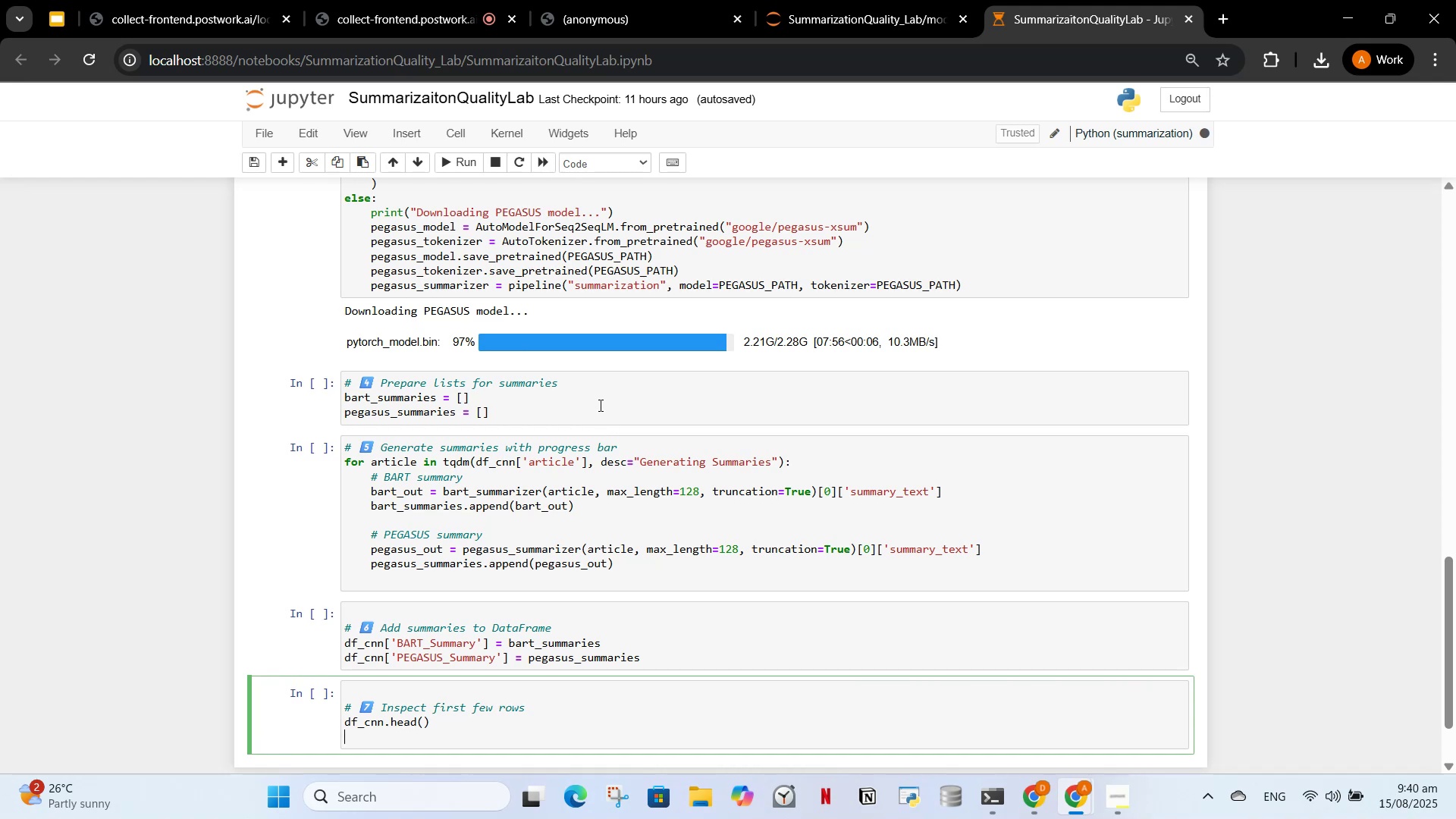 
scroll: coordinate [560, 463], scroll_direction: down, amount: 2.0
 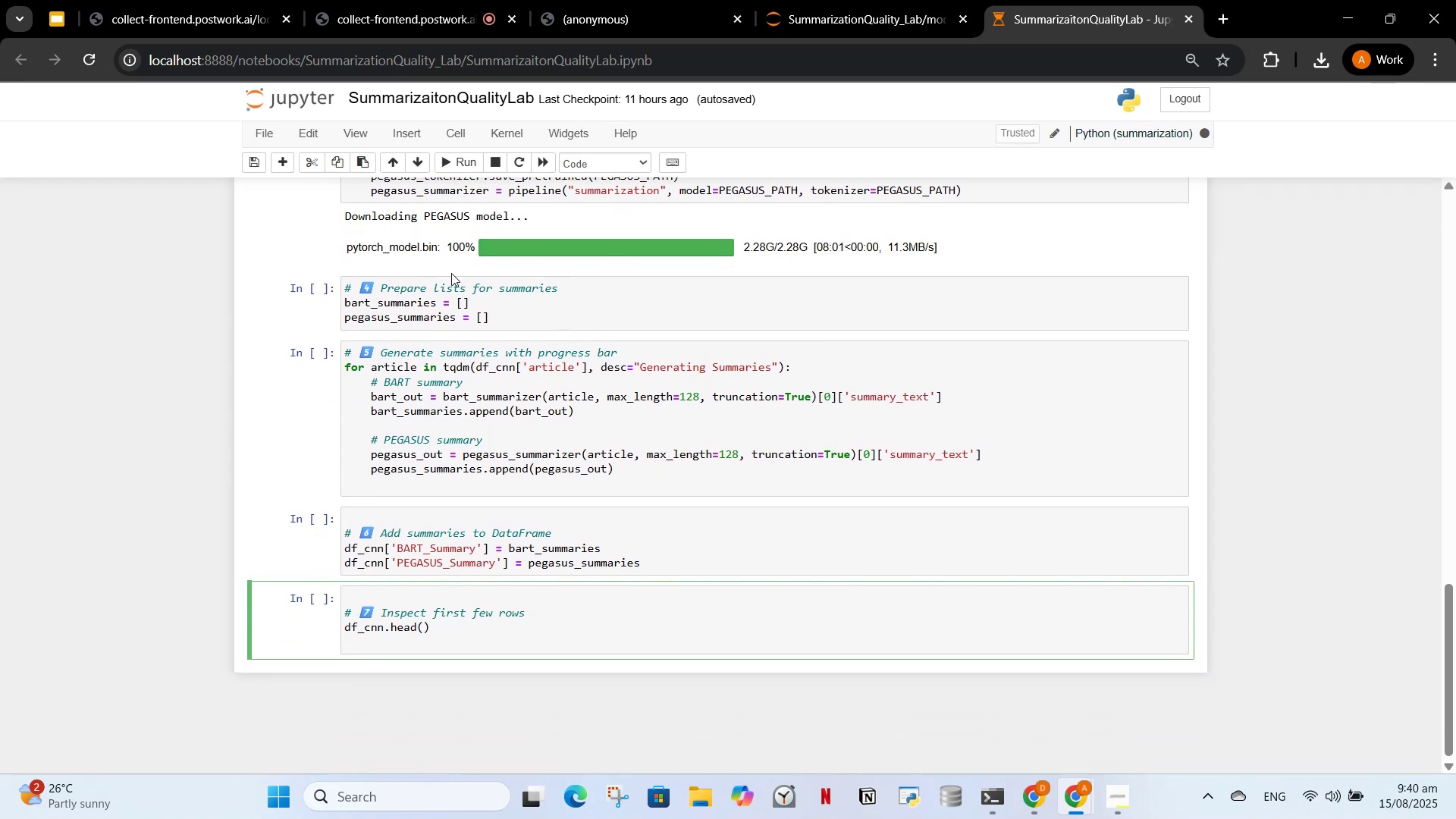 
scroll: coordinate [513, 350], scroll_direction: up, amount: 2.0
 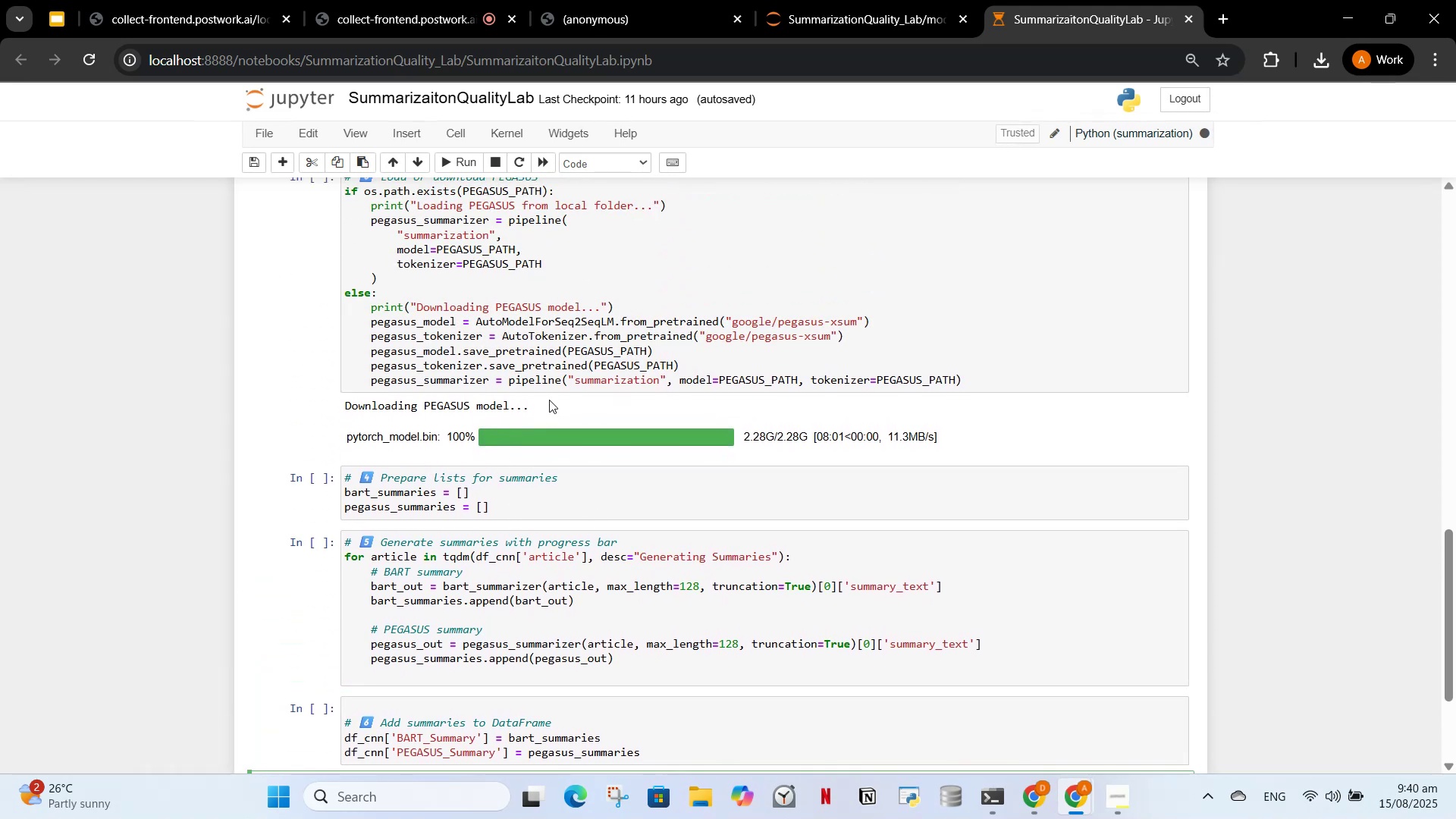 
scroll: coordinate [548, 399], scroll_direction: down, amount: 1.0
 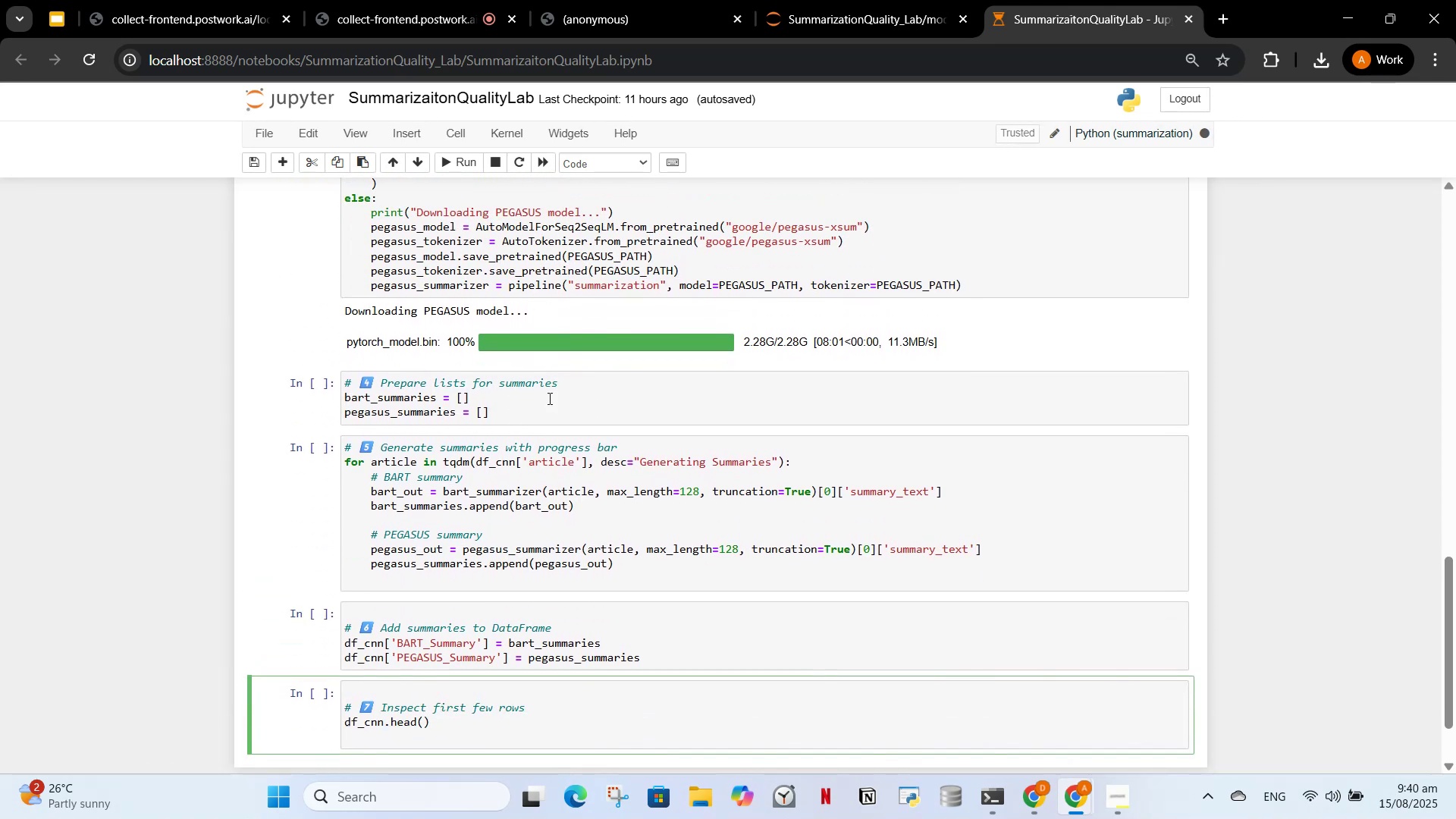 
scroll: coordinate [556, 401], scroll_direction: up, amount: 4.0
 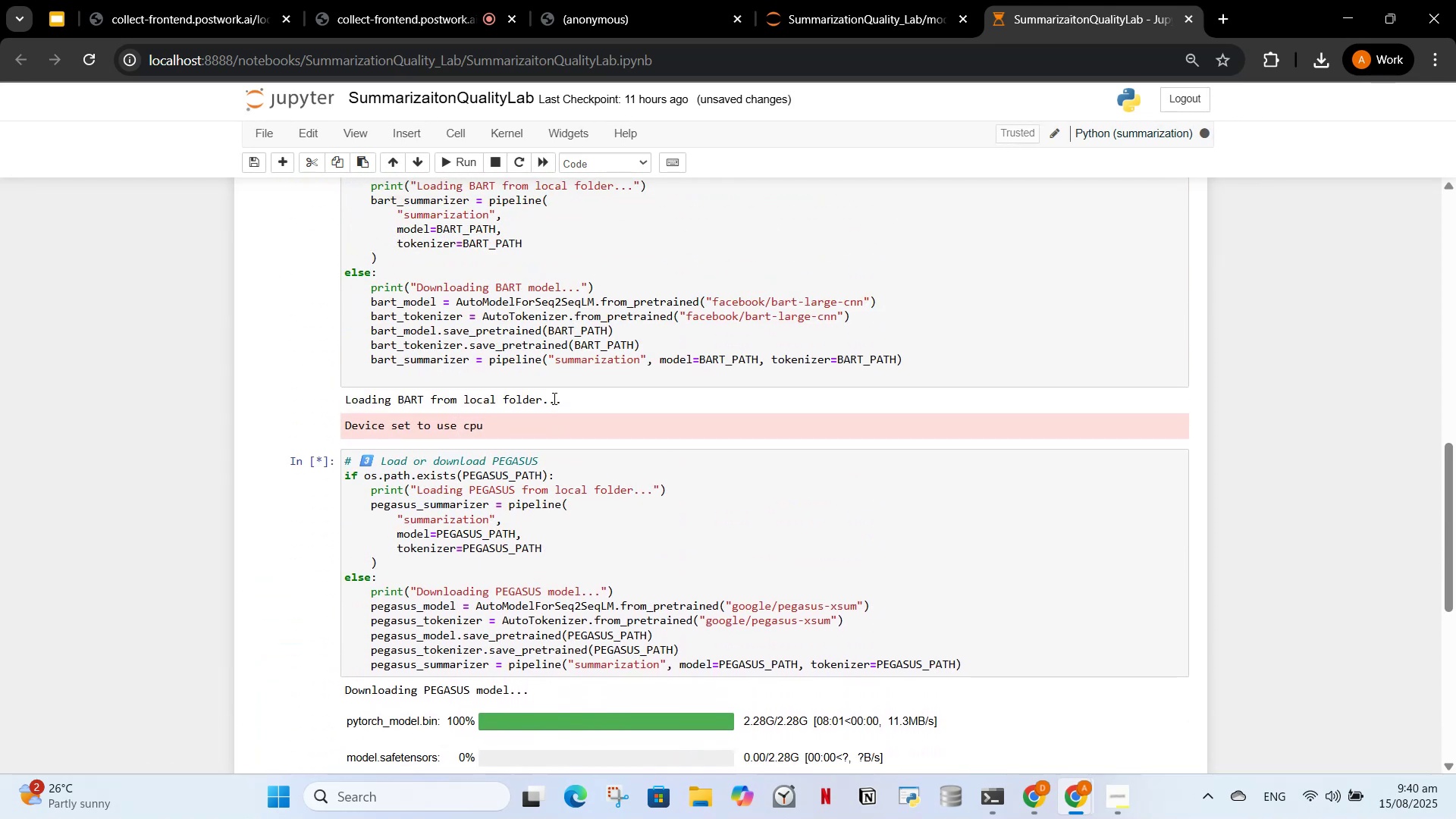 
scroll: coordinate [552, 398], scroll_direction: down, amount: 2.0
 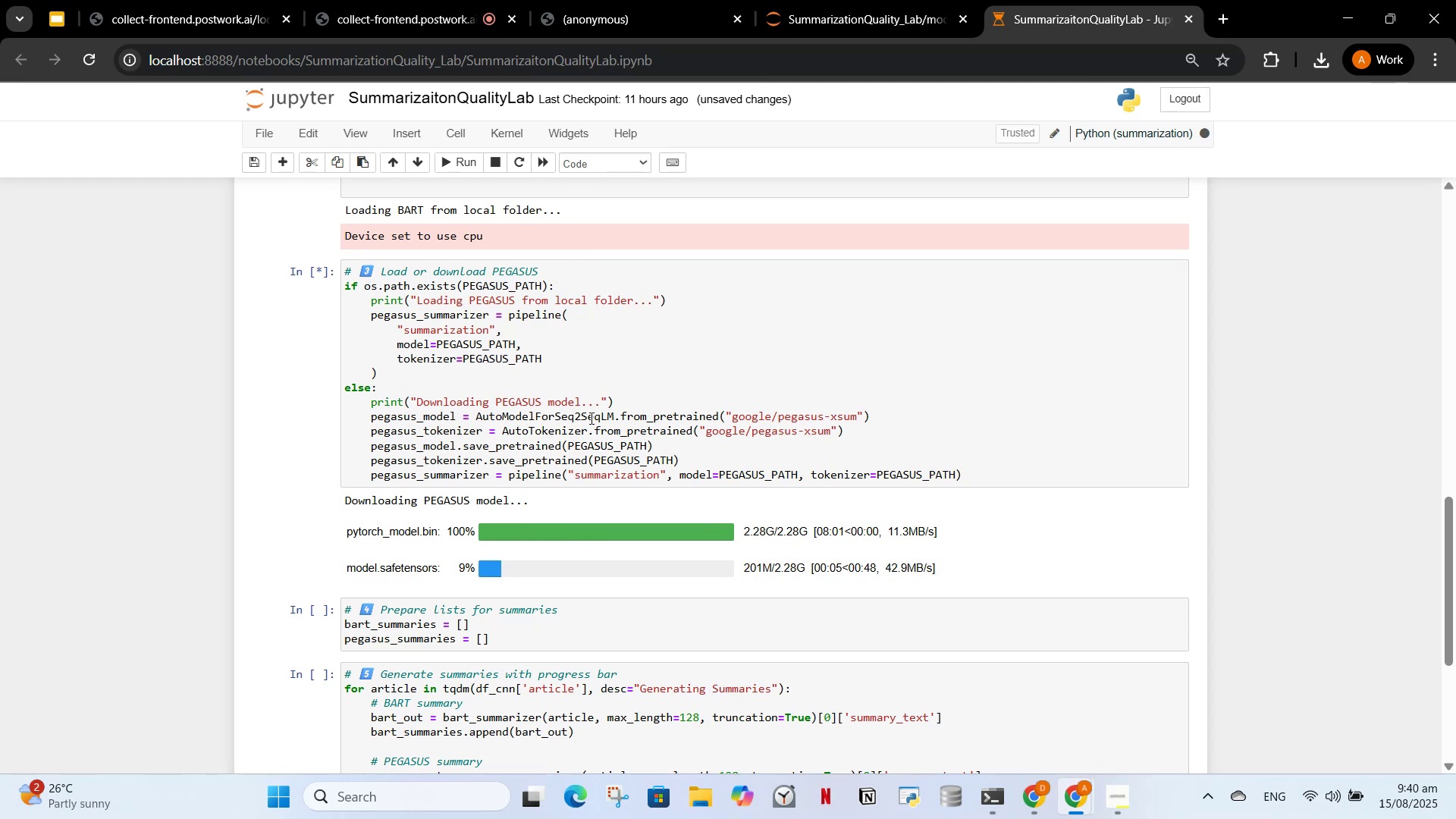 
wait(6.31)
 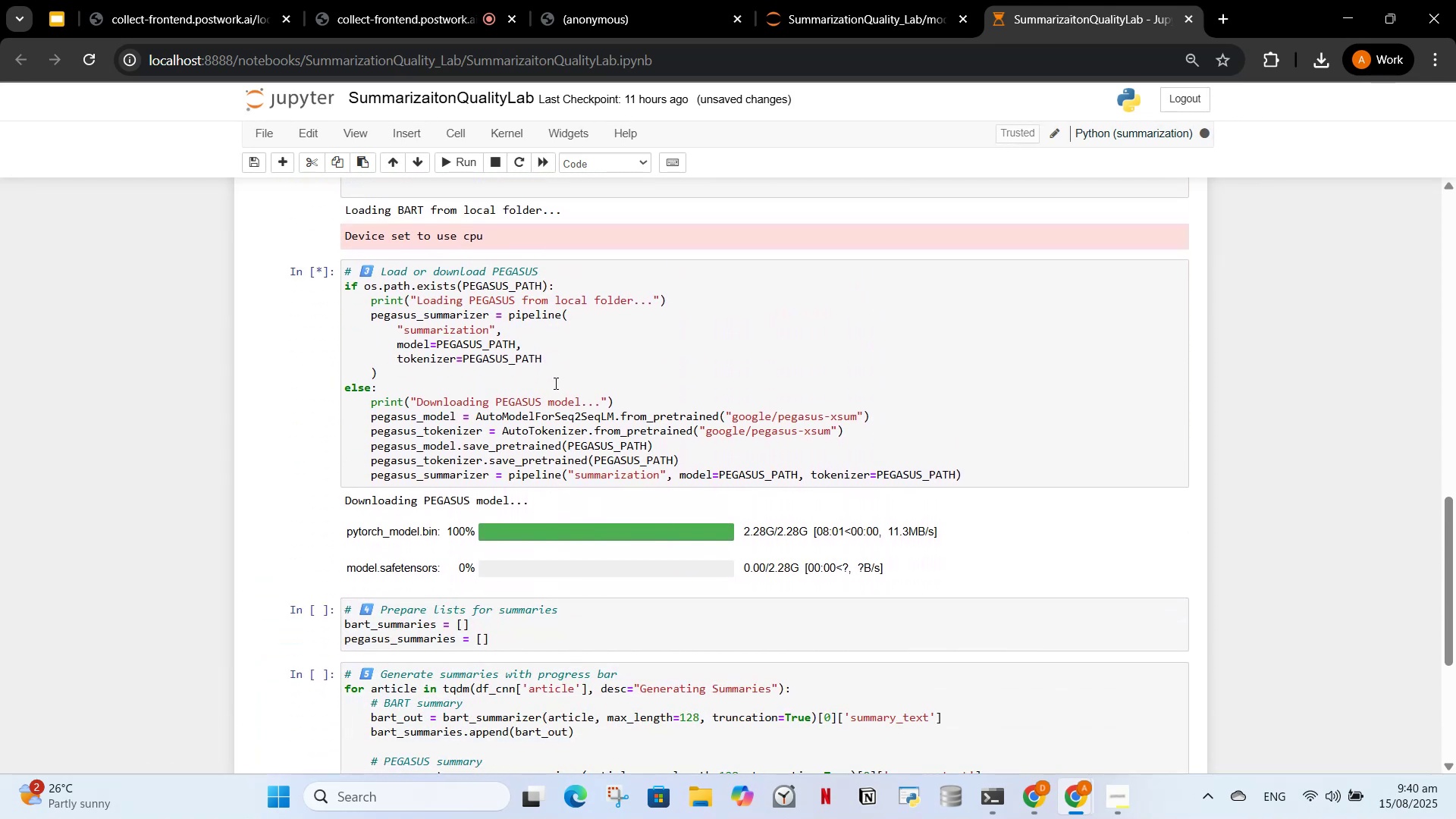 
scroll: coordinate [594, 483], scroll_direction: up, amount: 1.0
 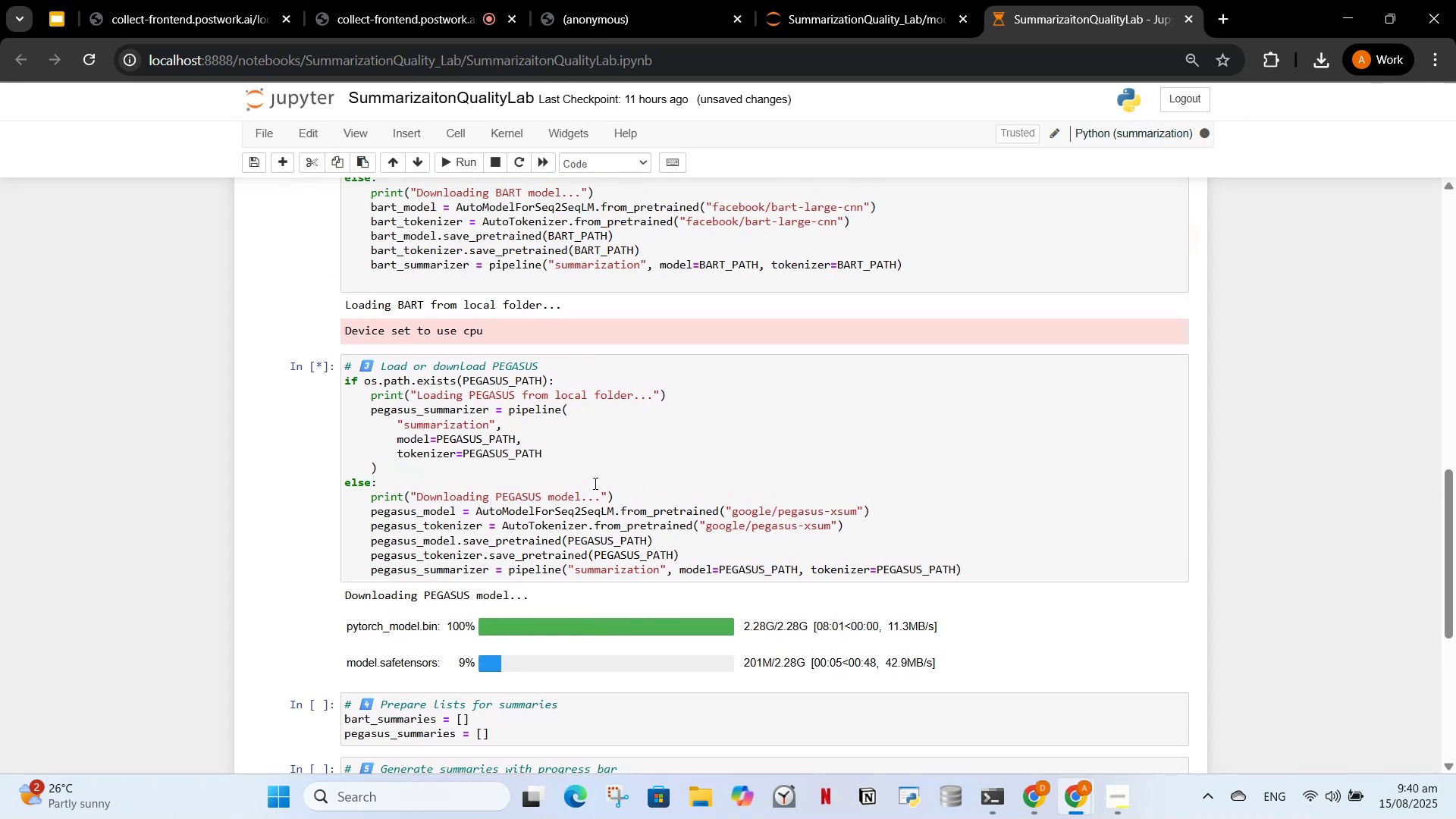 
scroll: coordinate [587, 395], scroll_direction: down, amount: 4.0
 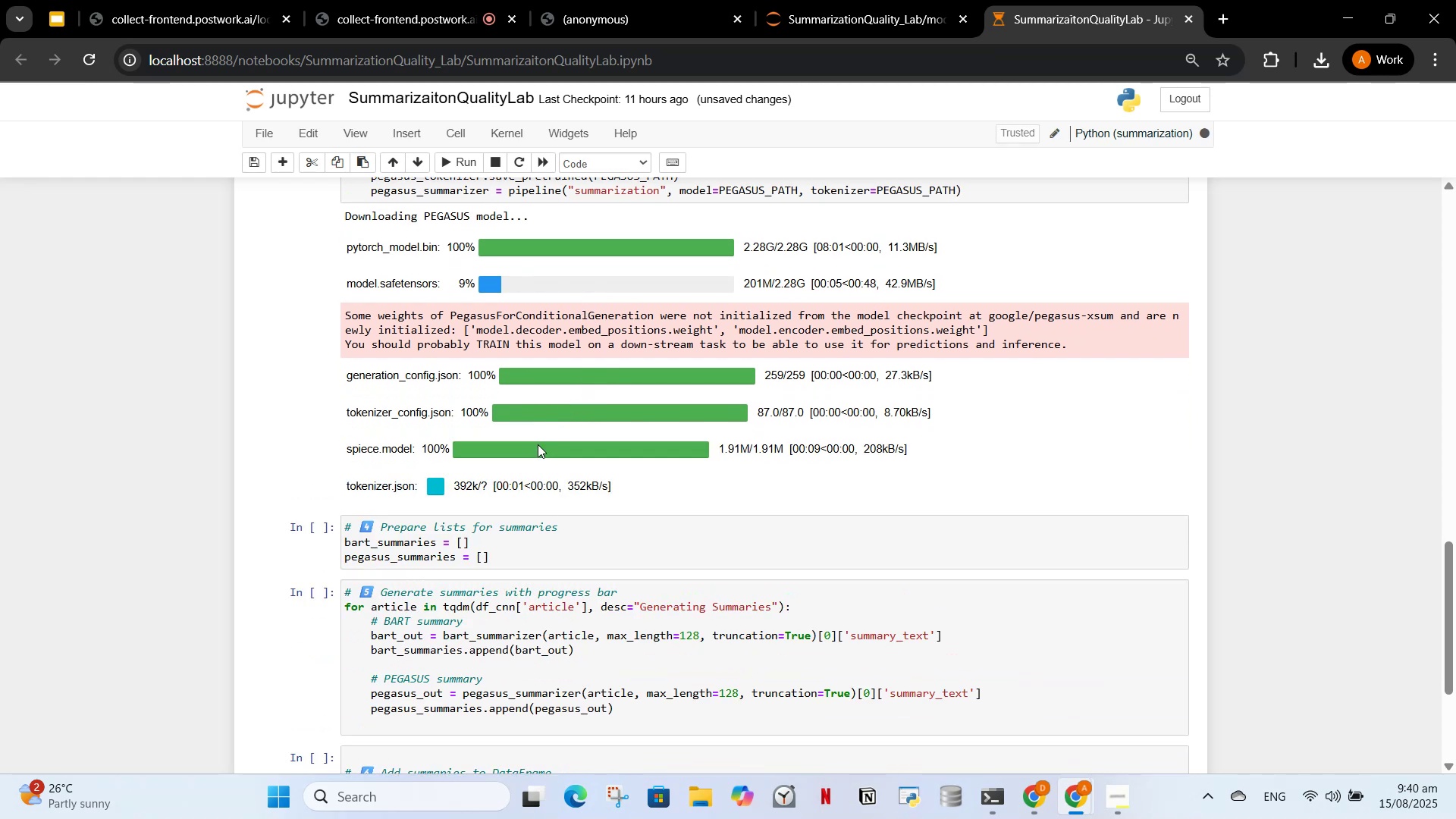 
wait(10.26)
 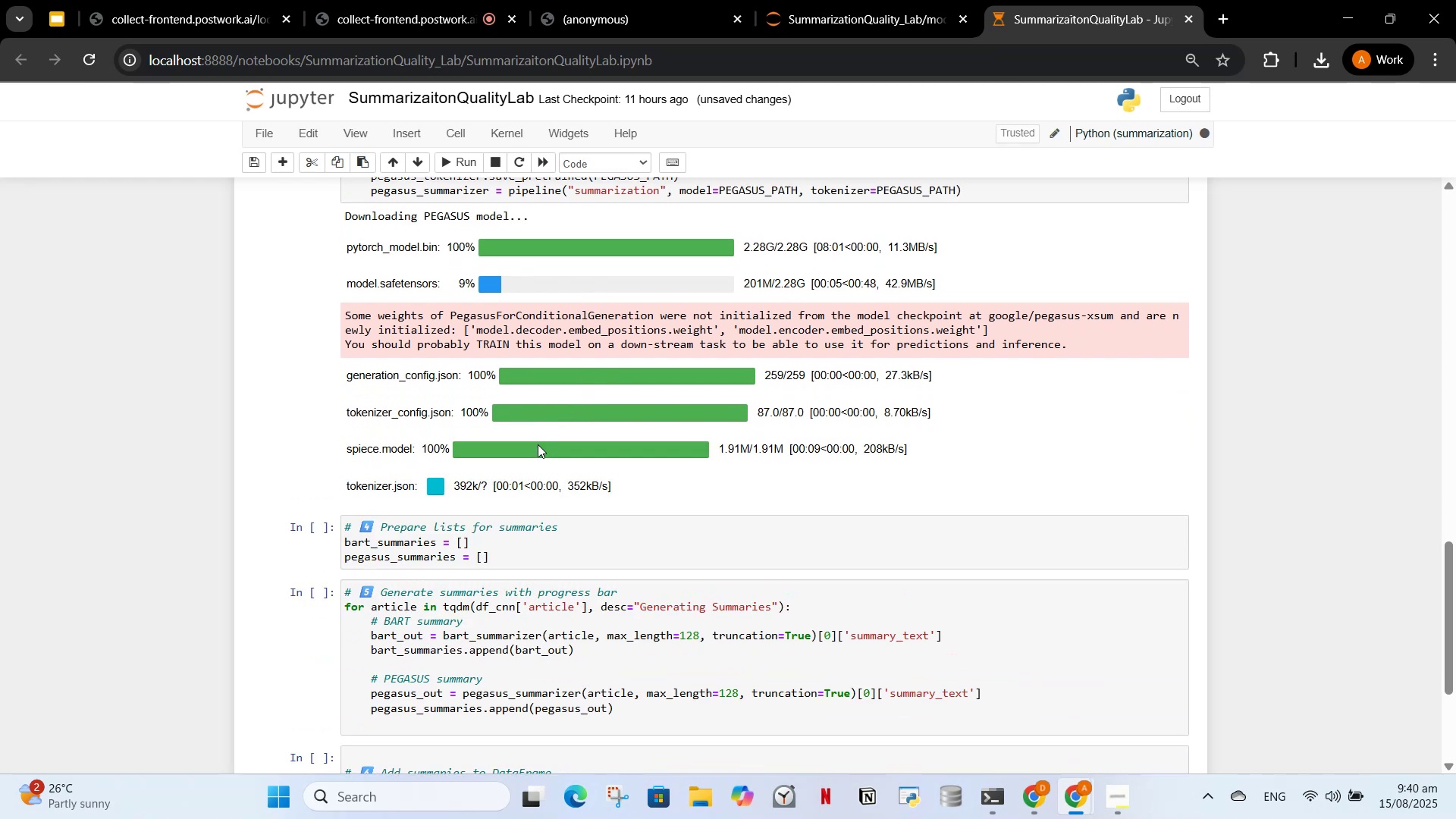 
left_click_drag(start_coordinate=[344, 212], to_coordinate=[779, 487])
 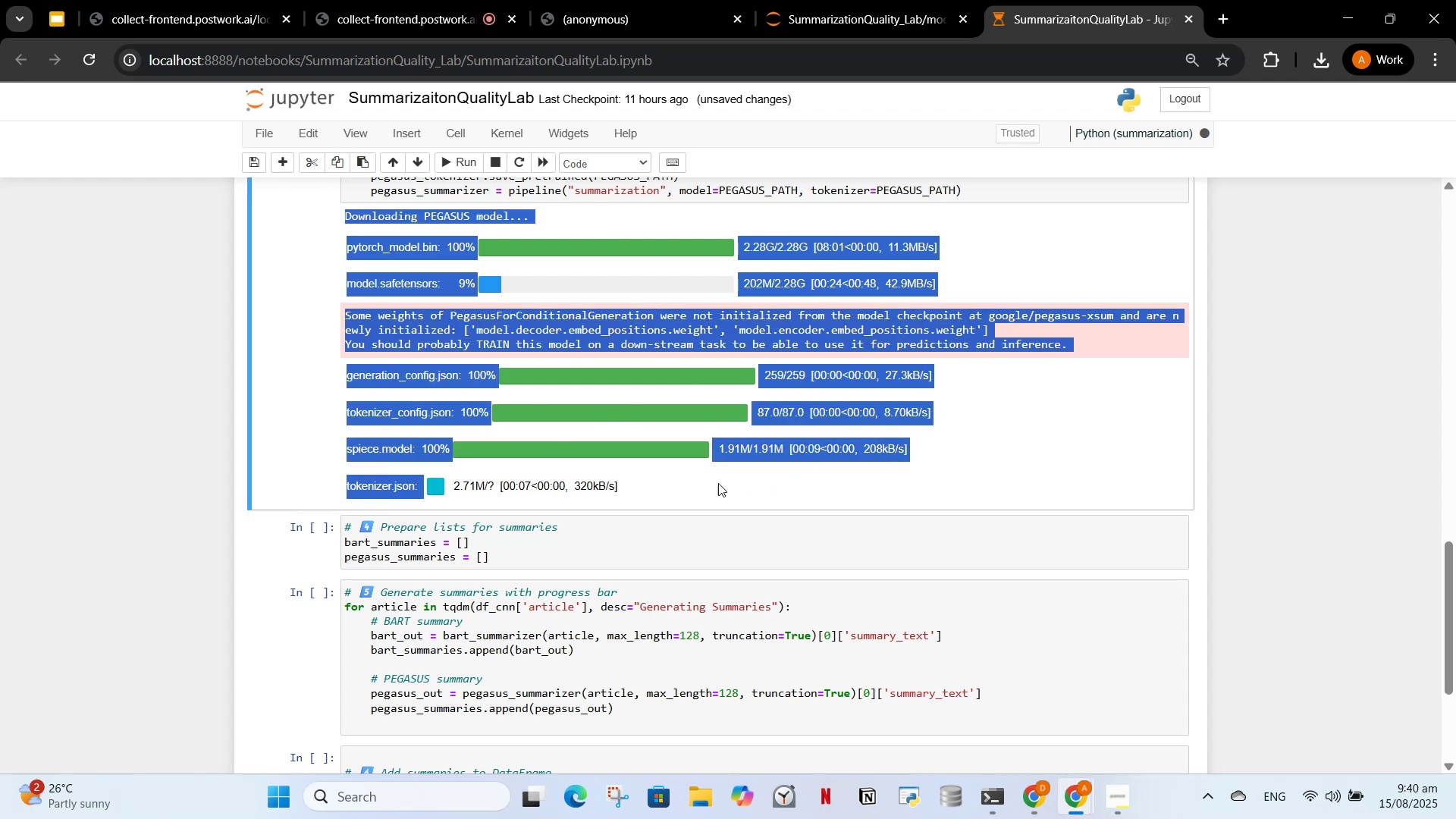 
left_click([710, 482])
 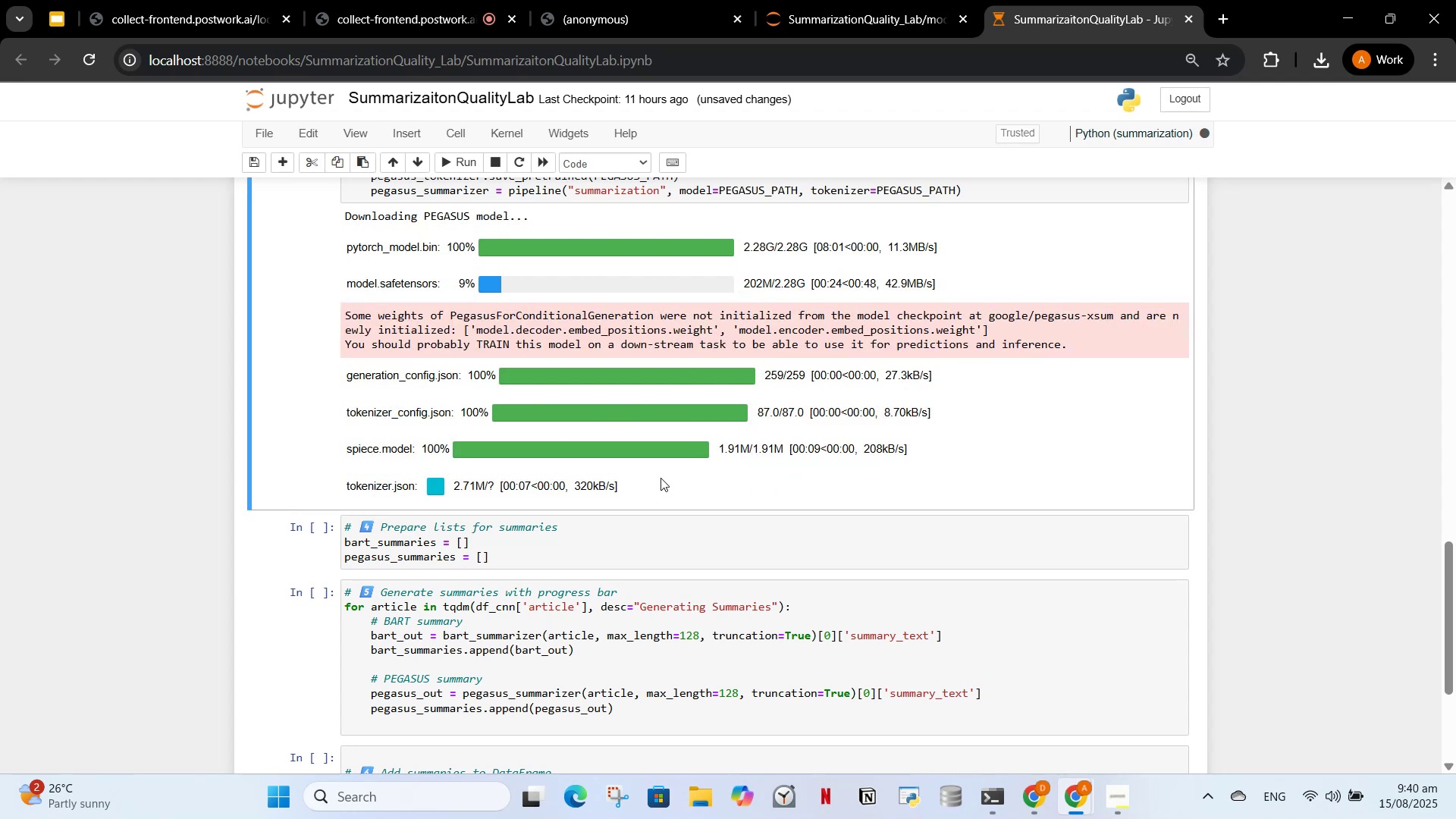 
scroll: coordinate [659, 463], scroll_direction: up, amount: 3.0
 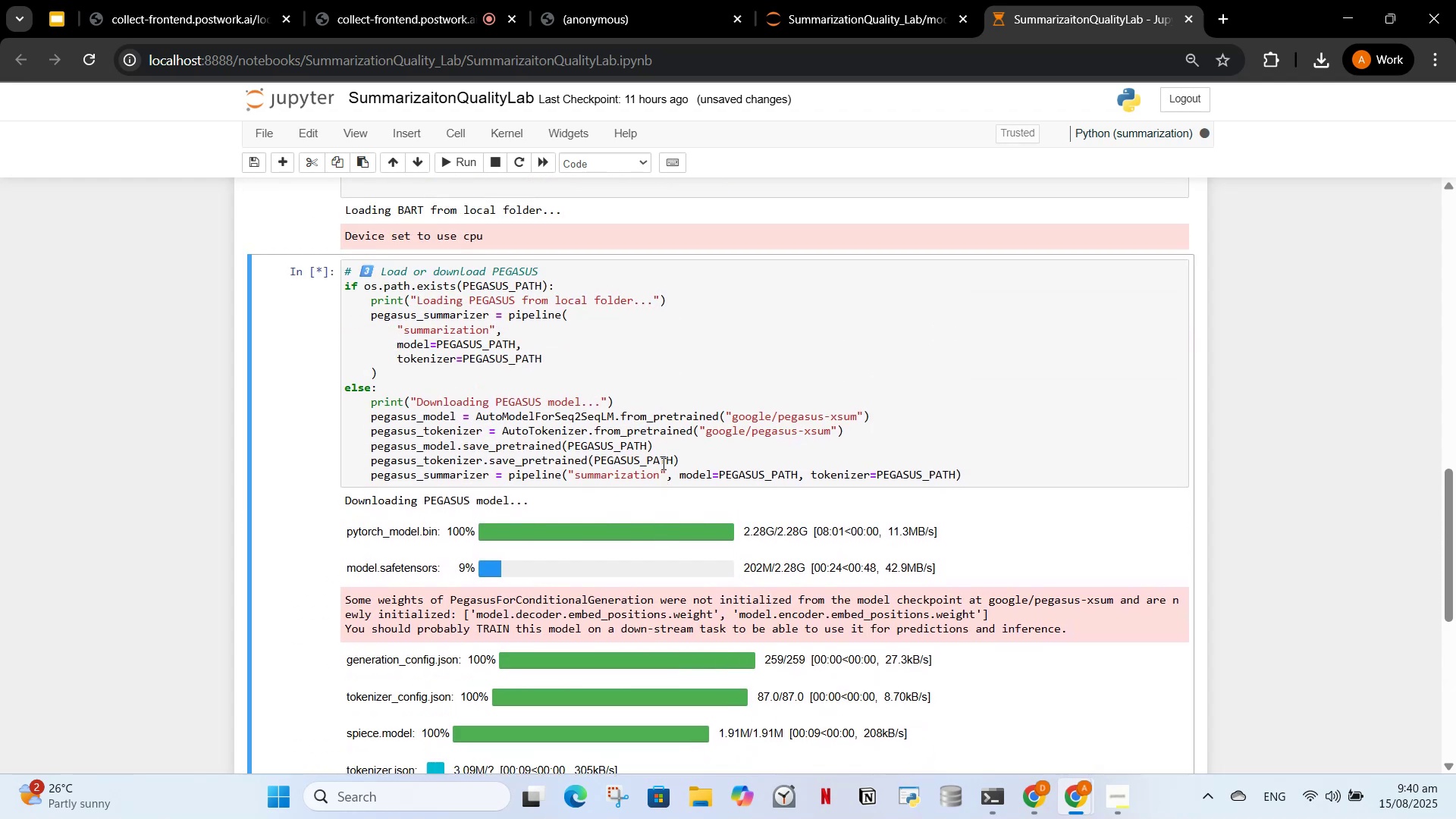 
scroll: coordinate [656, 466], scroll_direction: down, amount: 3.0
 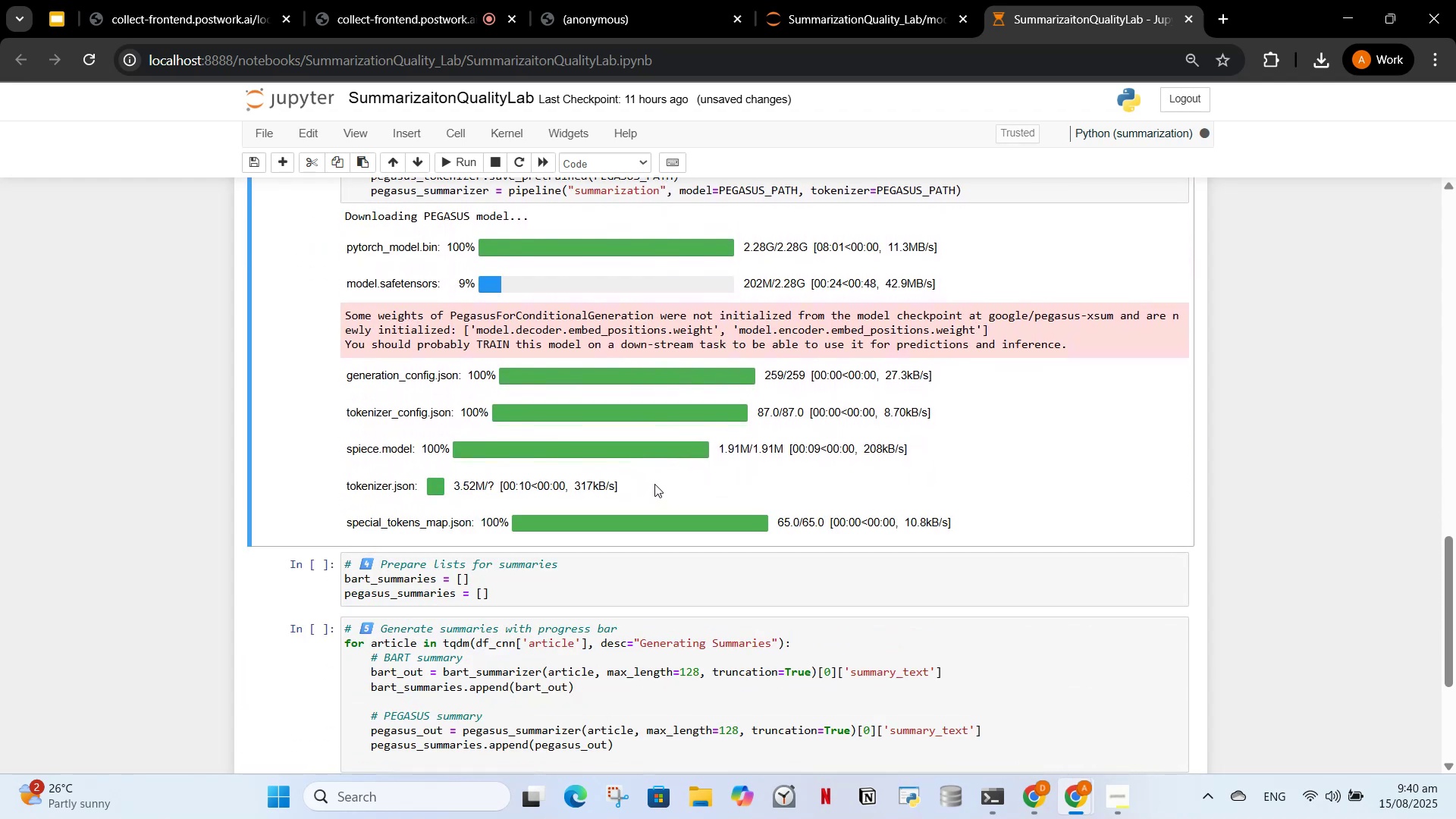 
scroll: coordinate [545, 429], scroll_direction: up, amount: 3.0
 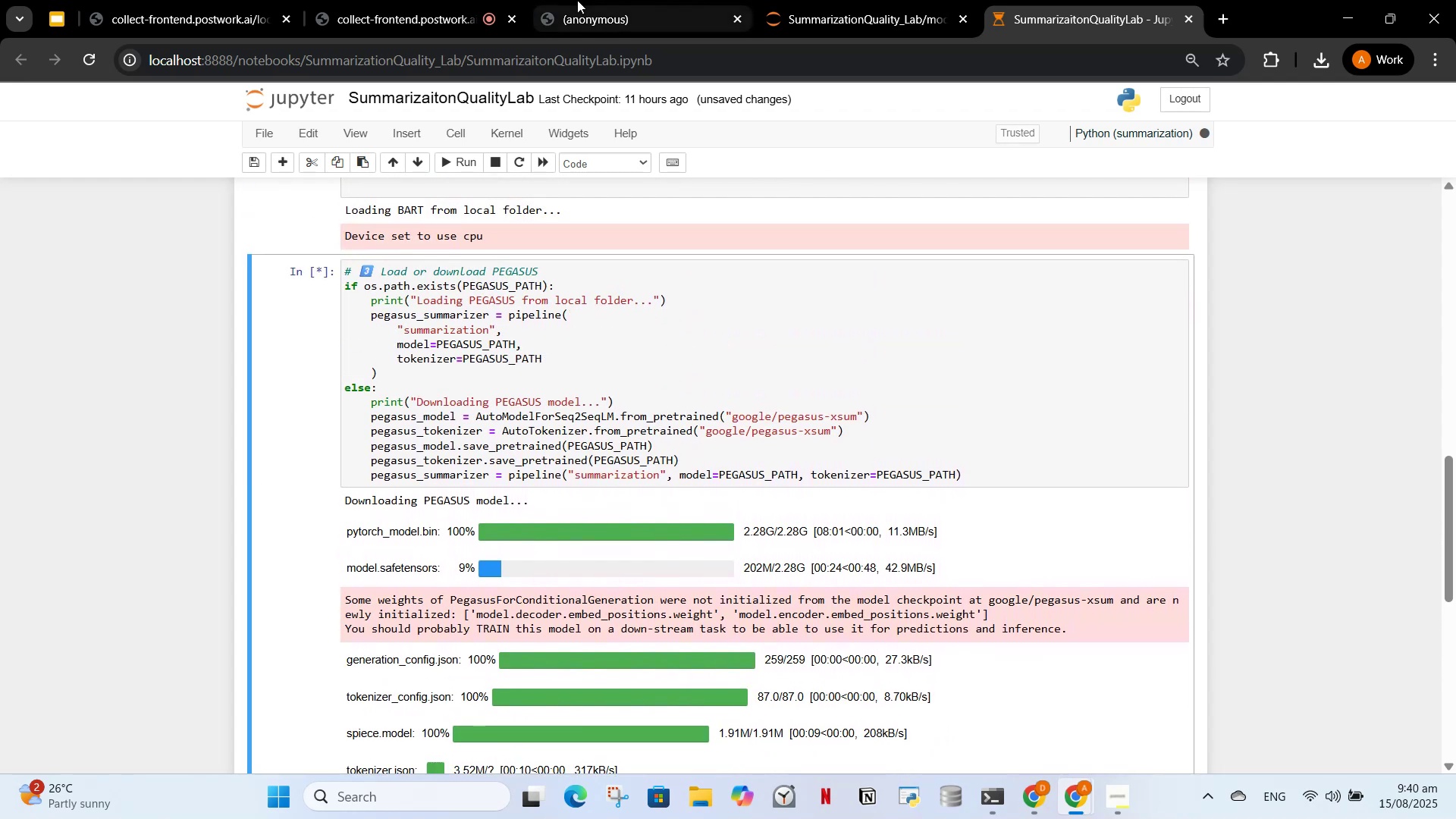 
left_click([610, 14])
 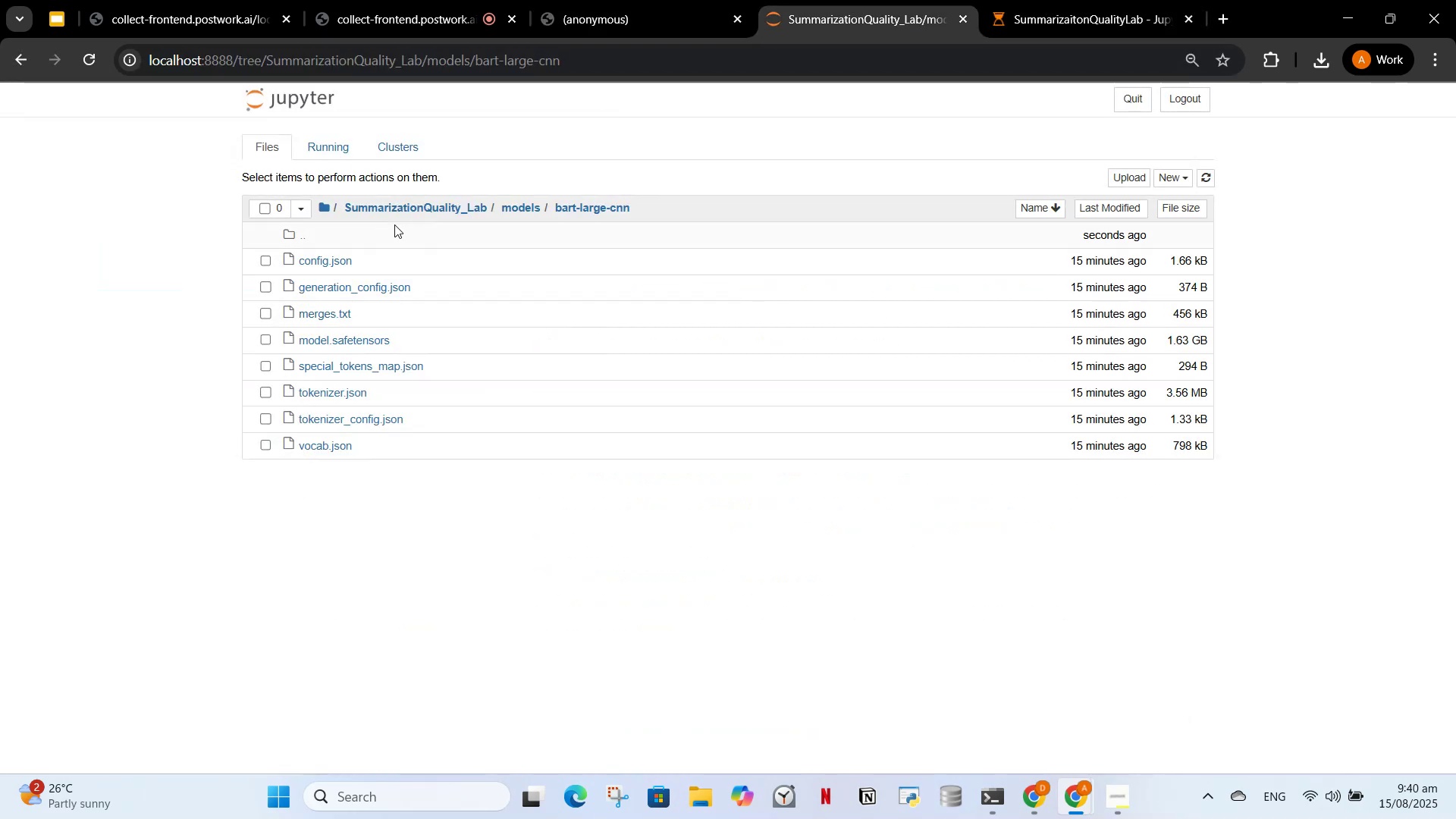 
left_click([516, 202])
 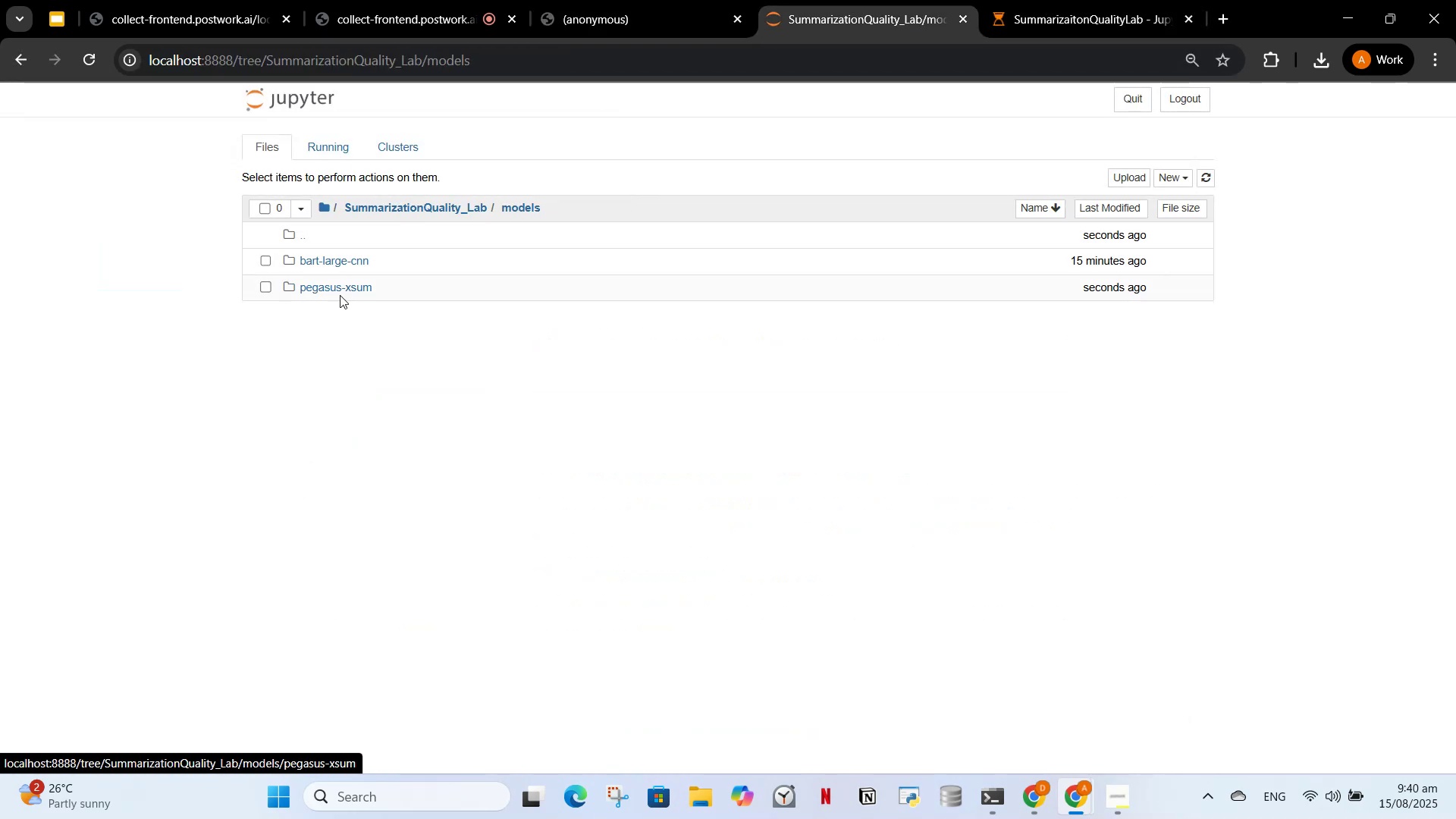 
left_click([338, 284])
 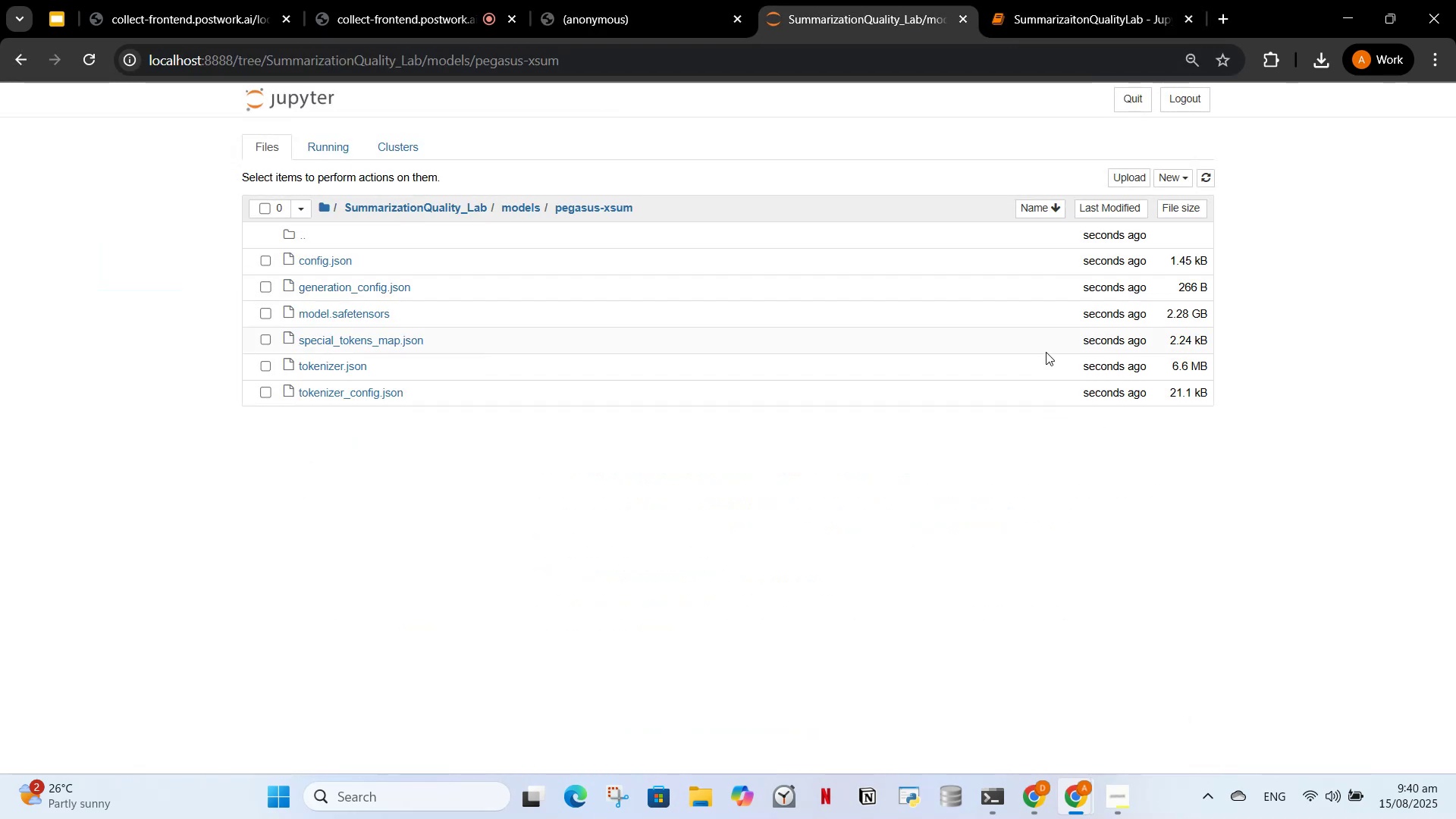 
left_click_drag(start_coordinate=[555, 445], to_coordinate=[295, 206])
 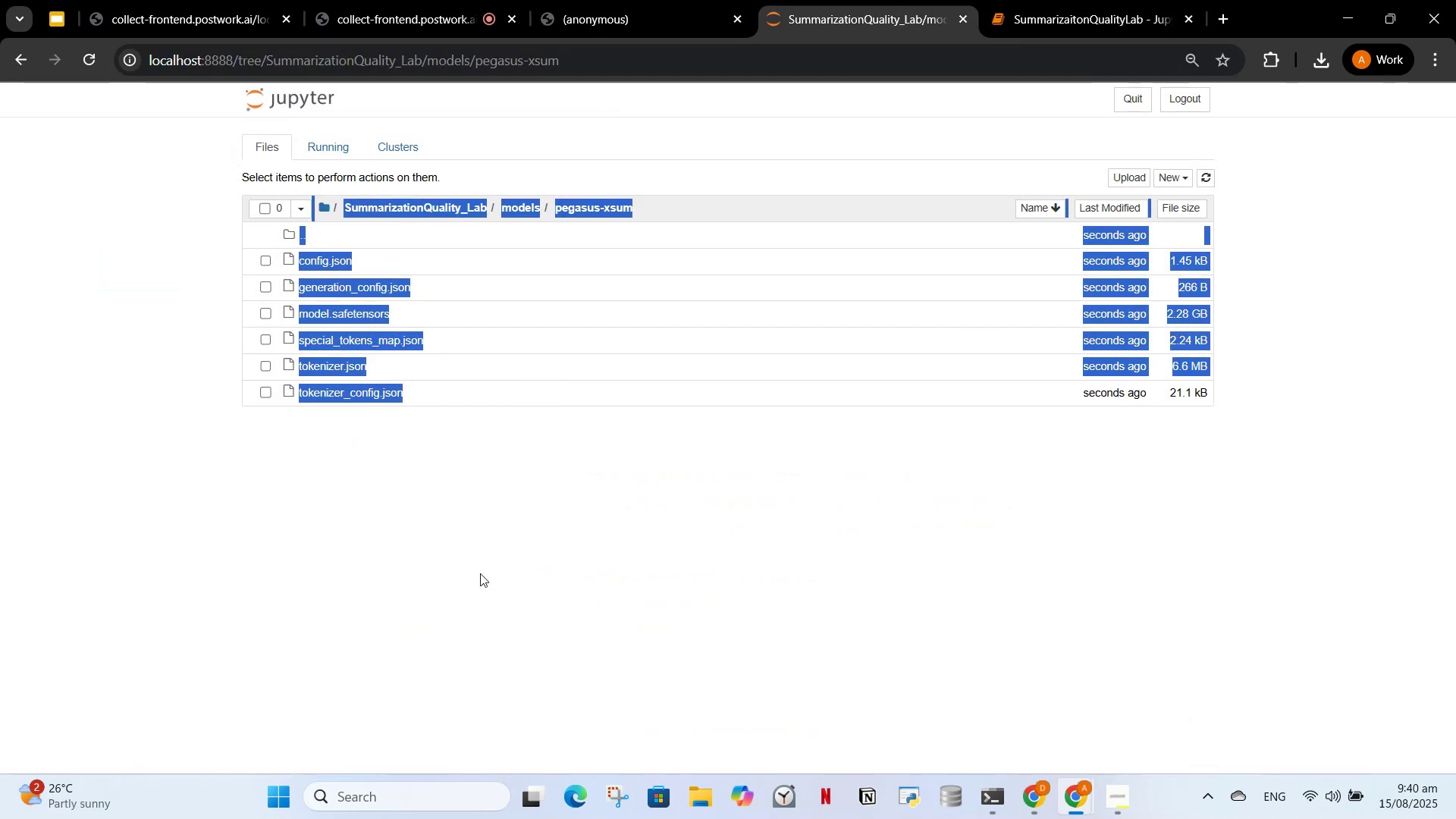 
left_click_drag(start_coordinate=[494, 601], to_coordinate=[494, 592])
 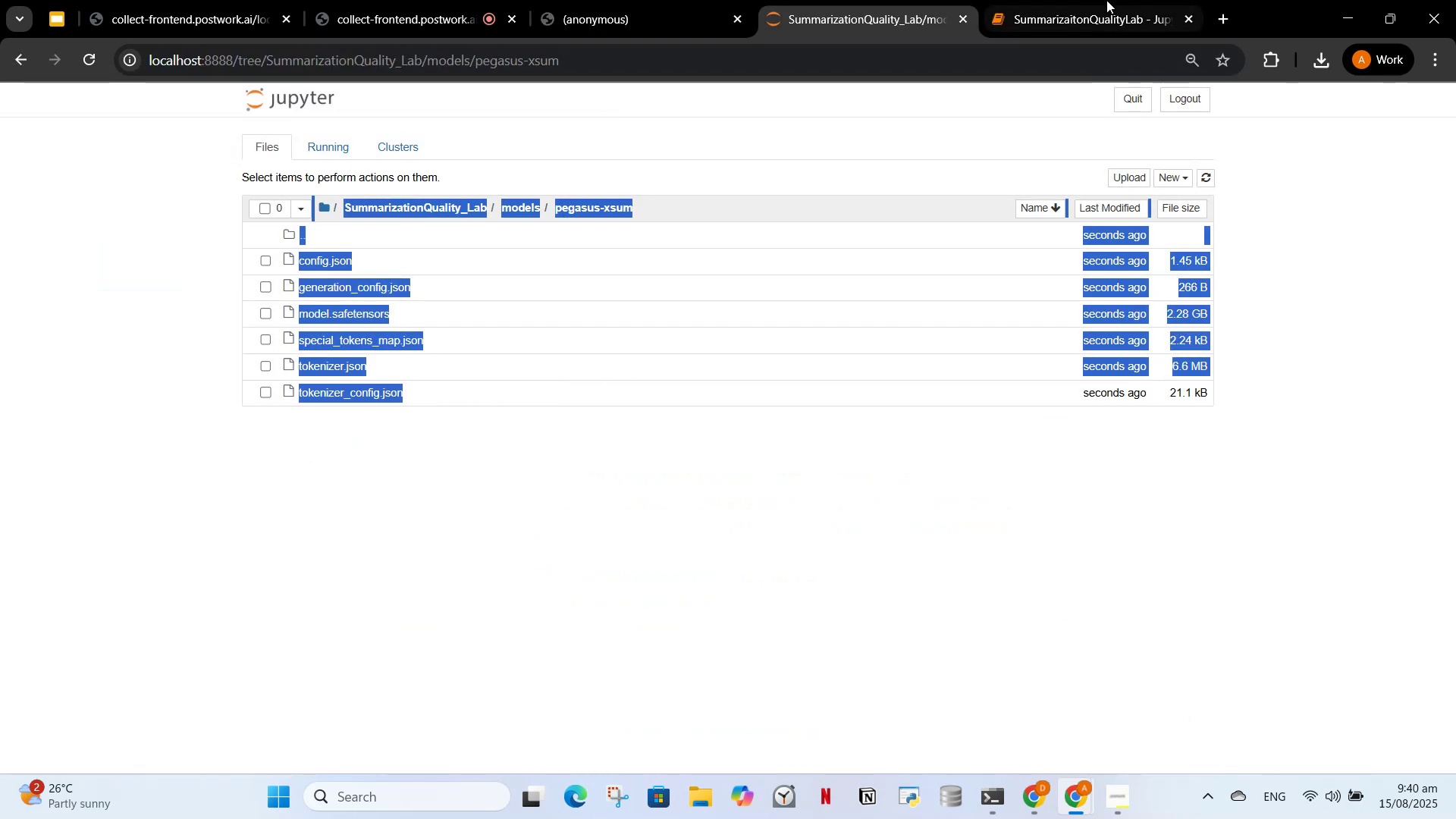 
left_click([1103, 0])
 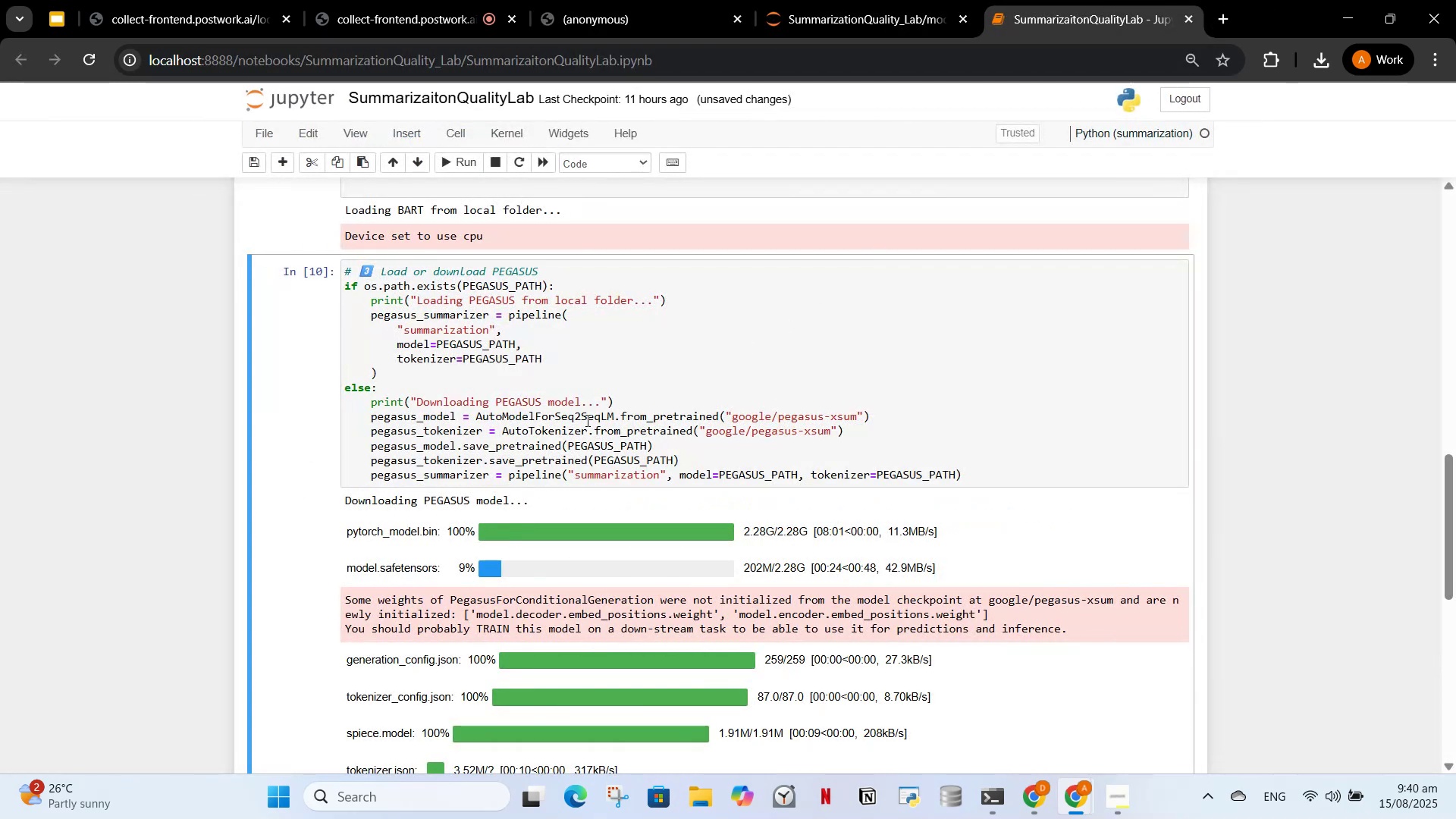 
scroll: coordinate [654, 301], scroll_direction: down, amount: 2.0
 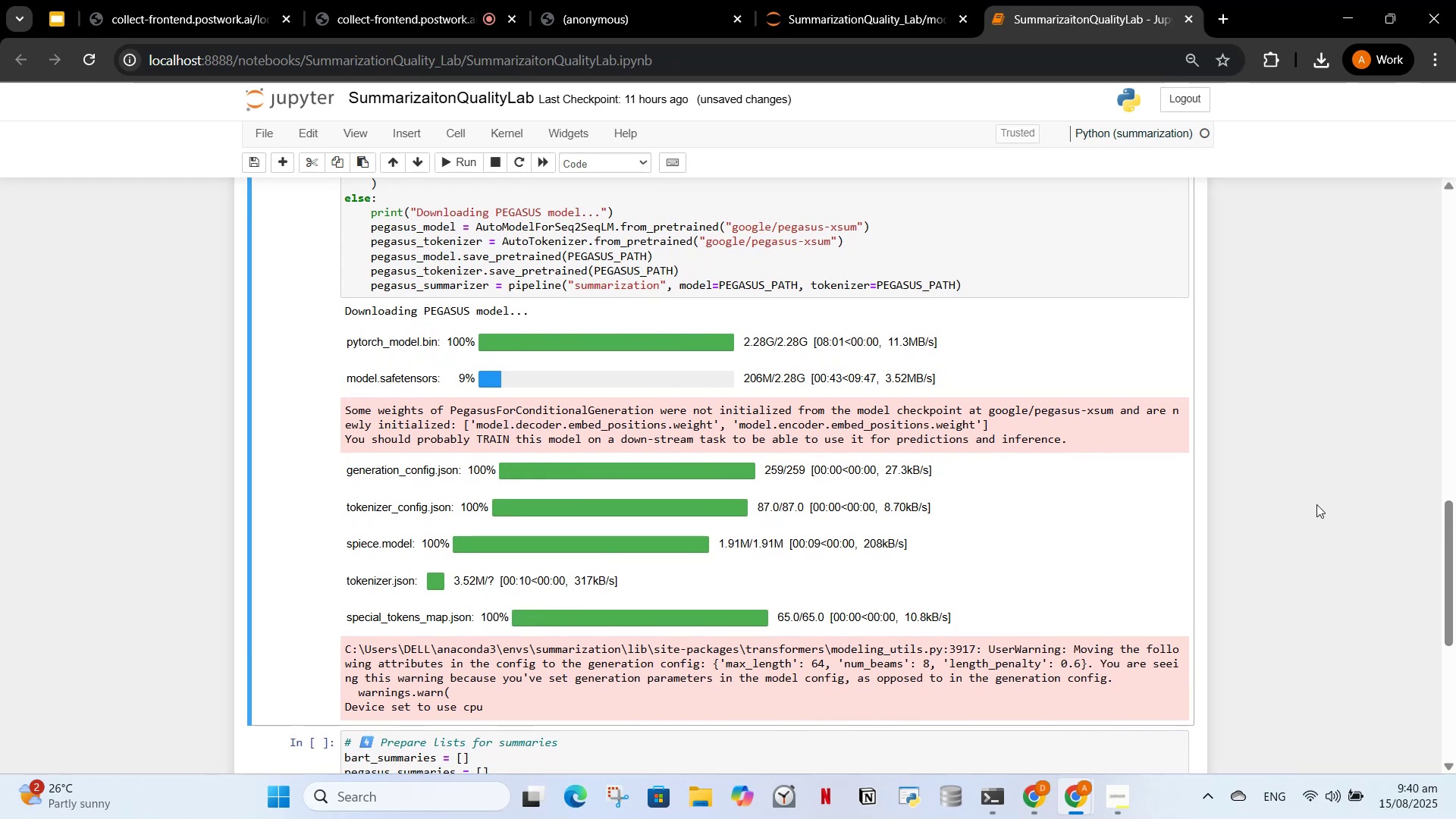 
left_click([1293, 510])
 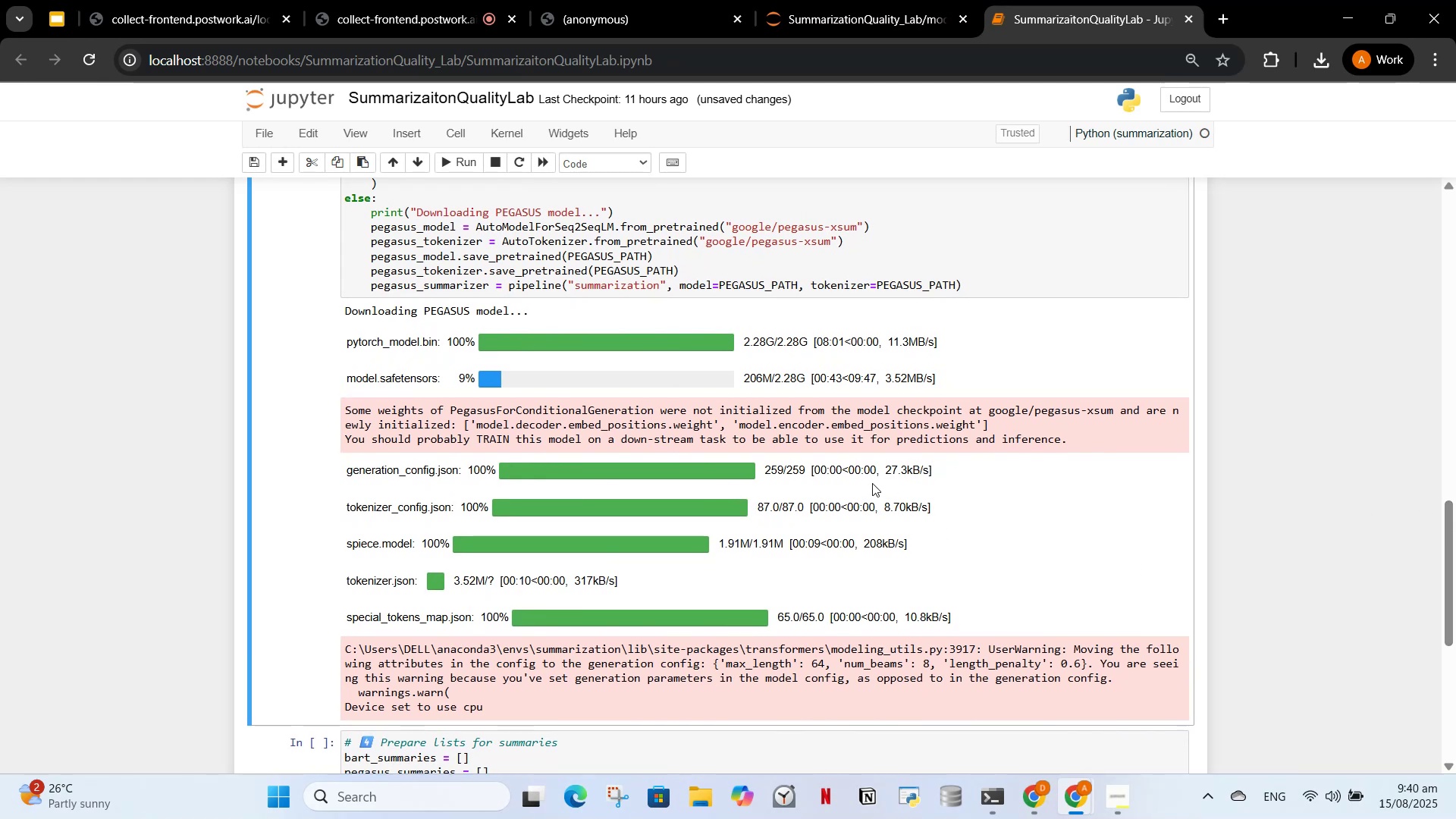 
scroll: coordinate [872, 483], scroll_direction: down, amount: 1.0
 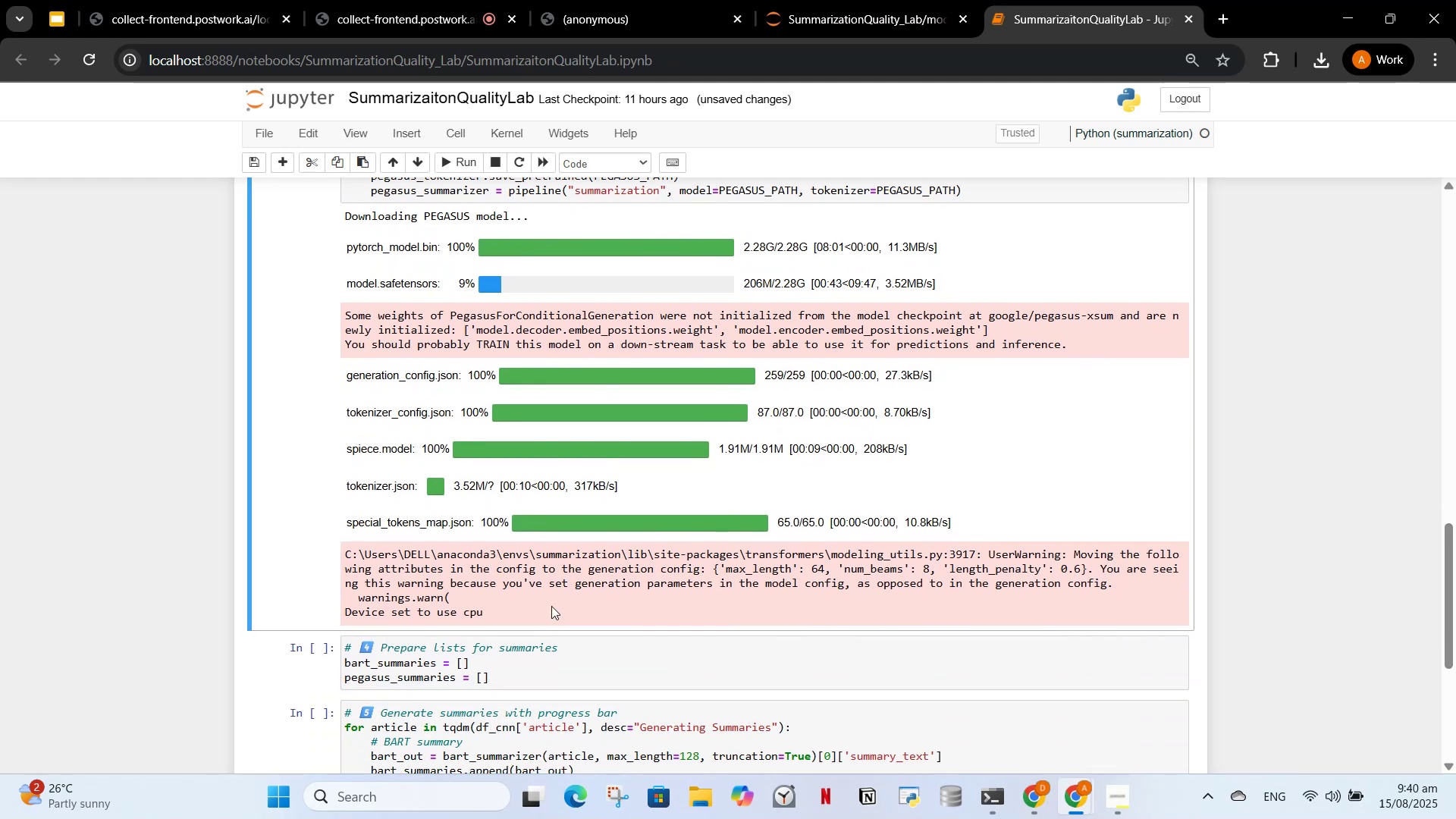 
left_click([551, 605])
 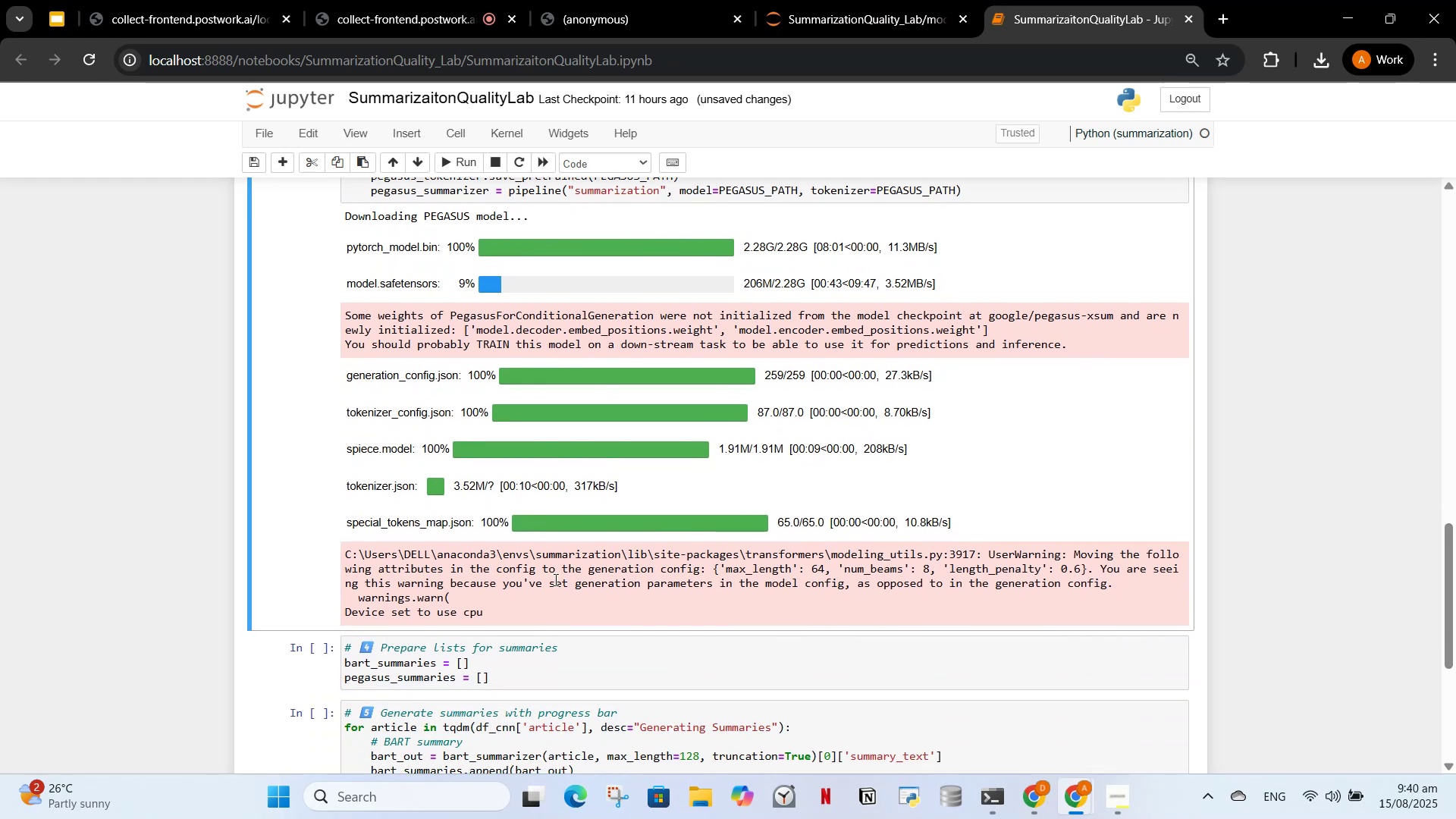 
scroll: coordinate [559, 563], scroll_direction: up, amount: 4.0
 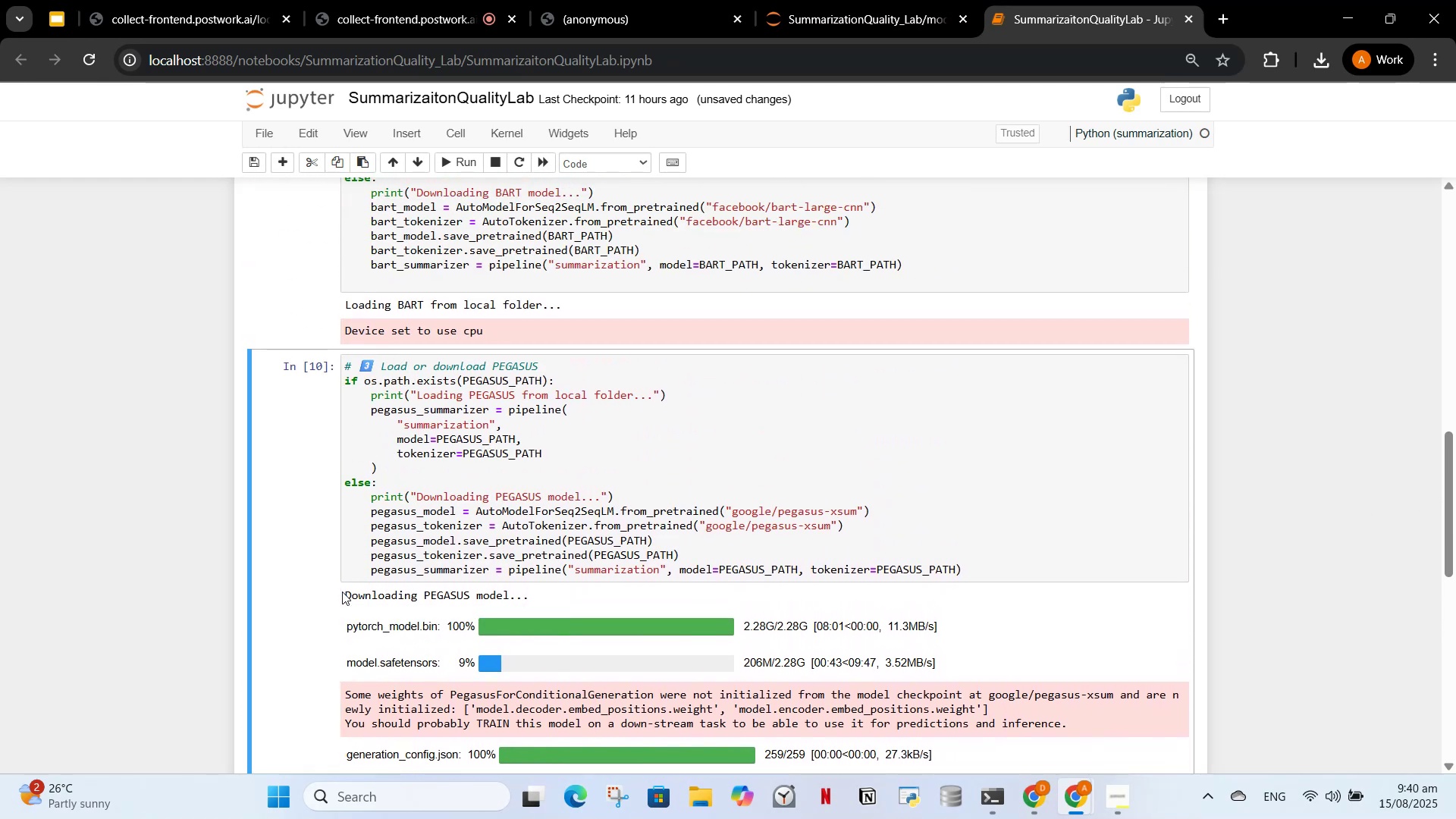 
left_click([622, 648])
 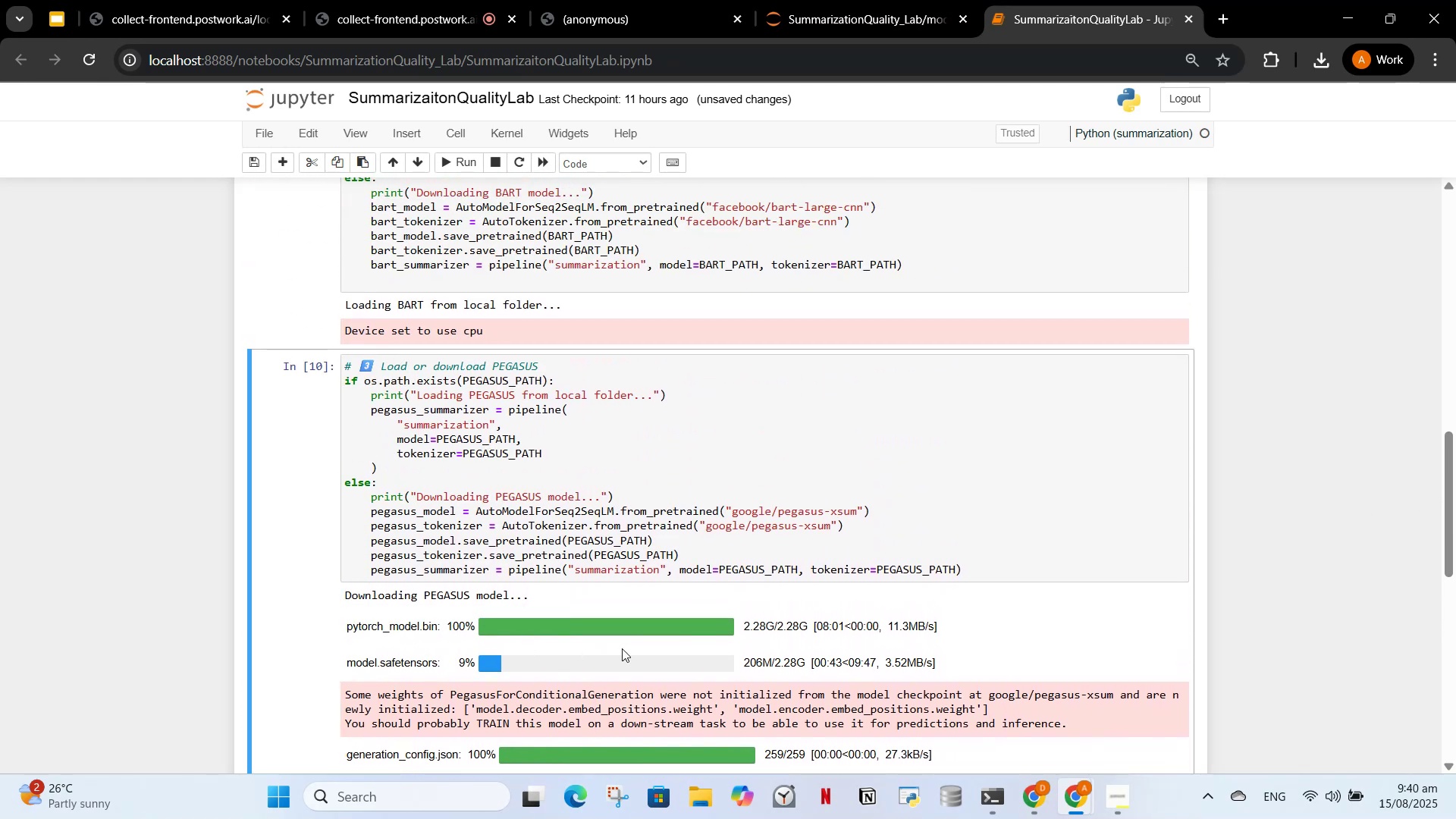 
scroll: coordinate [598, 645], scroll_direction: down, amount: 3.0
 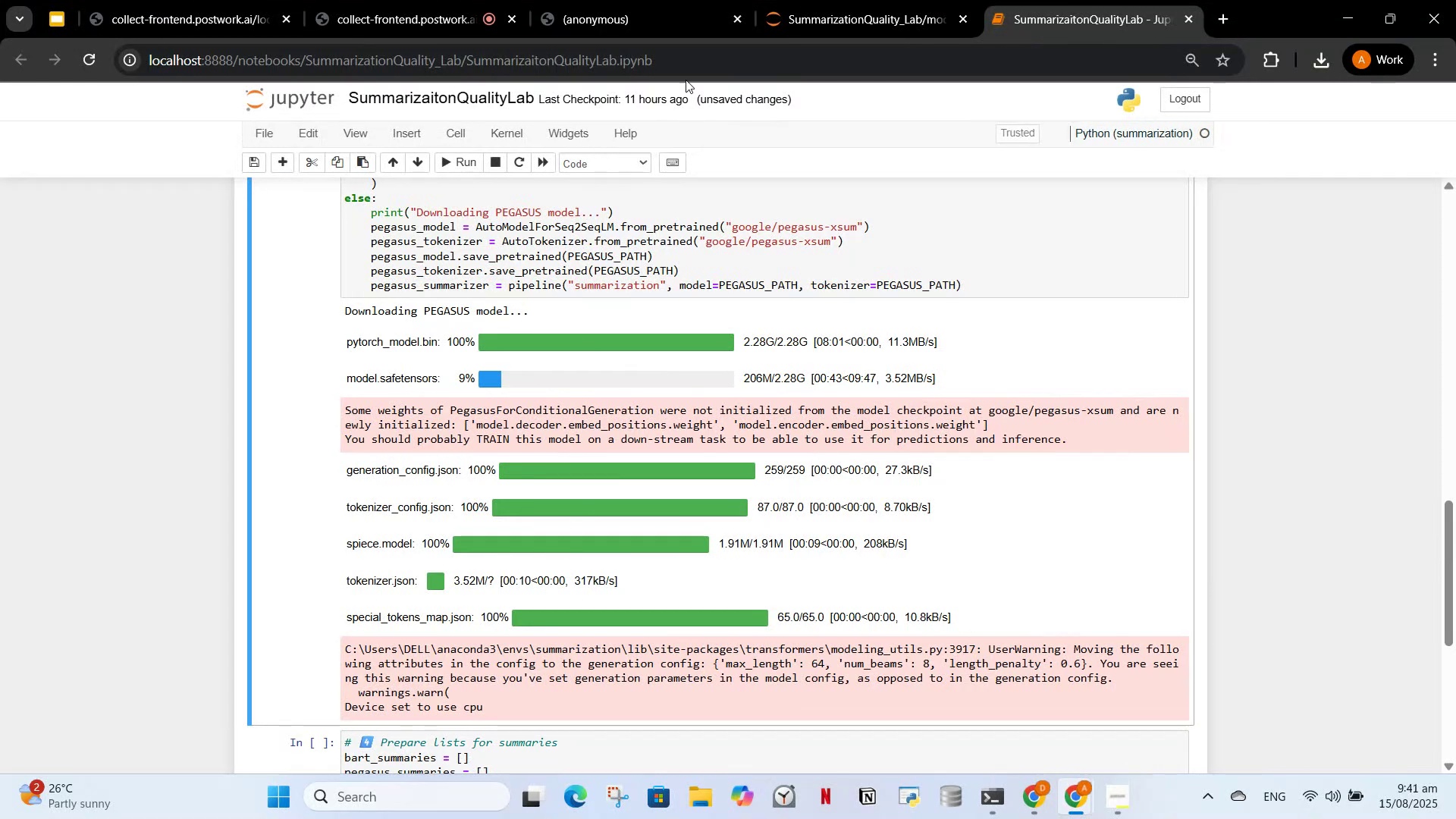 
left_click([914, 0])
 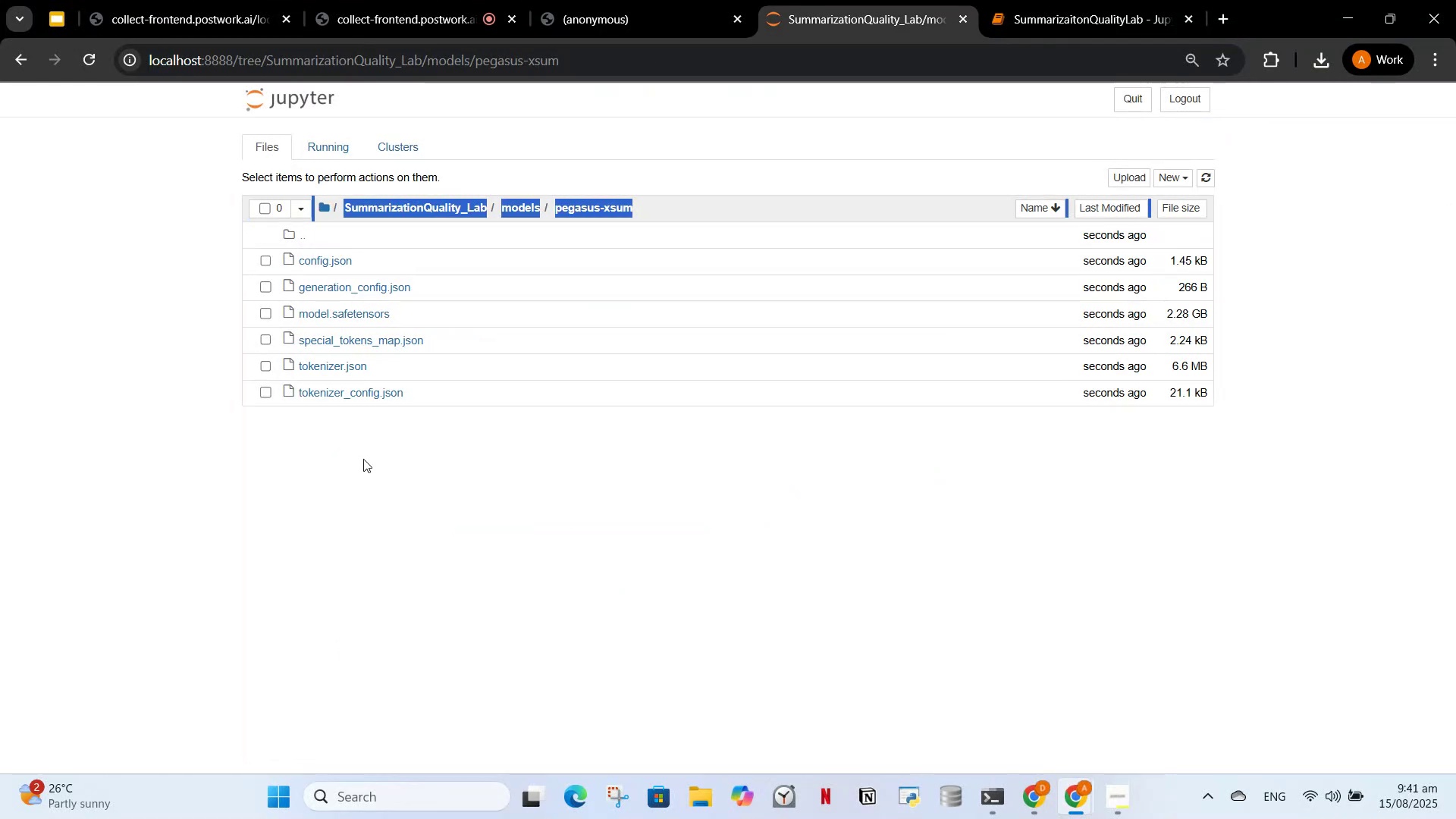 
left_click_drag(start_coordinate=[384, 437], to_coordinate=[337, 303])
 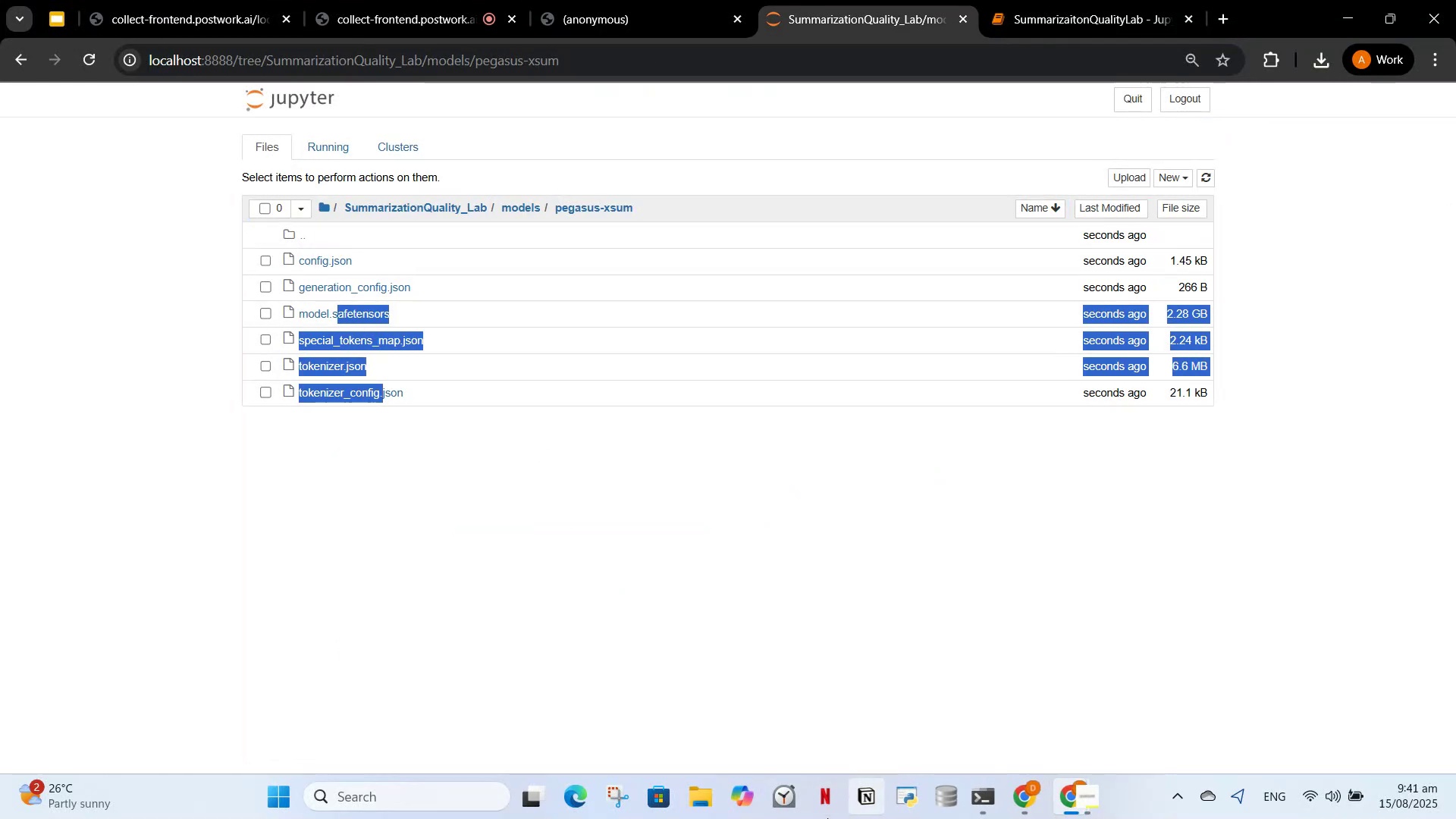 
left_click([827, 818])
 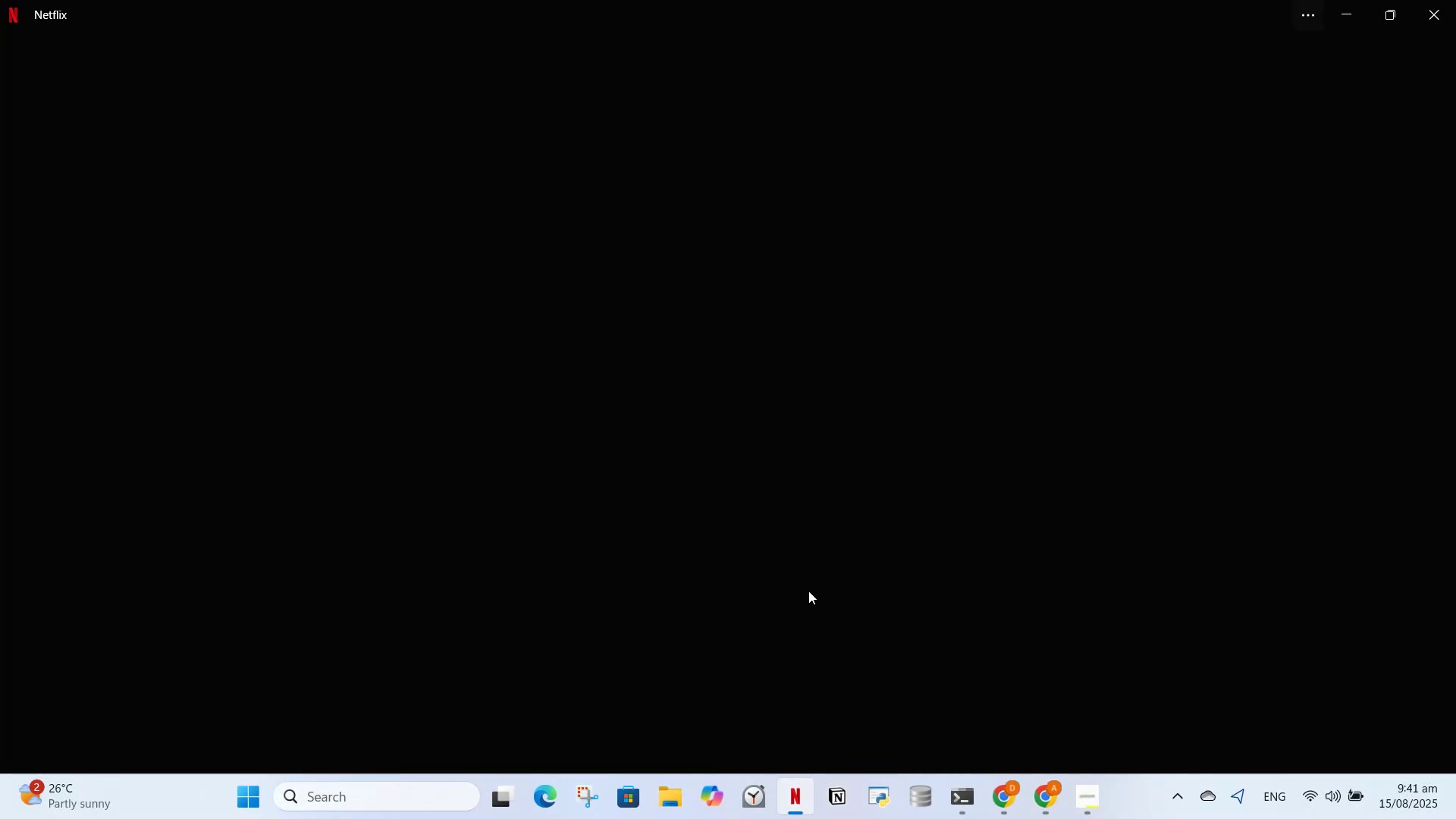 
left_click([1455, 0])
 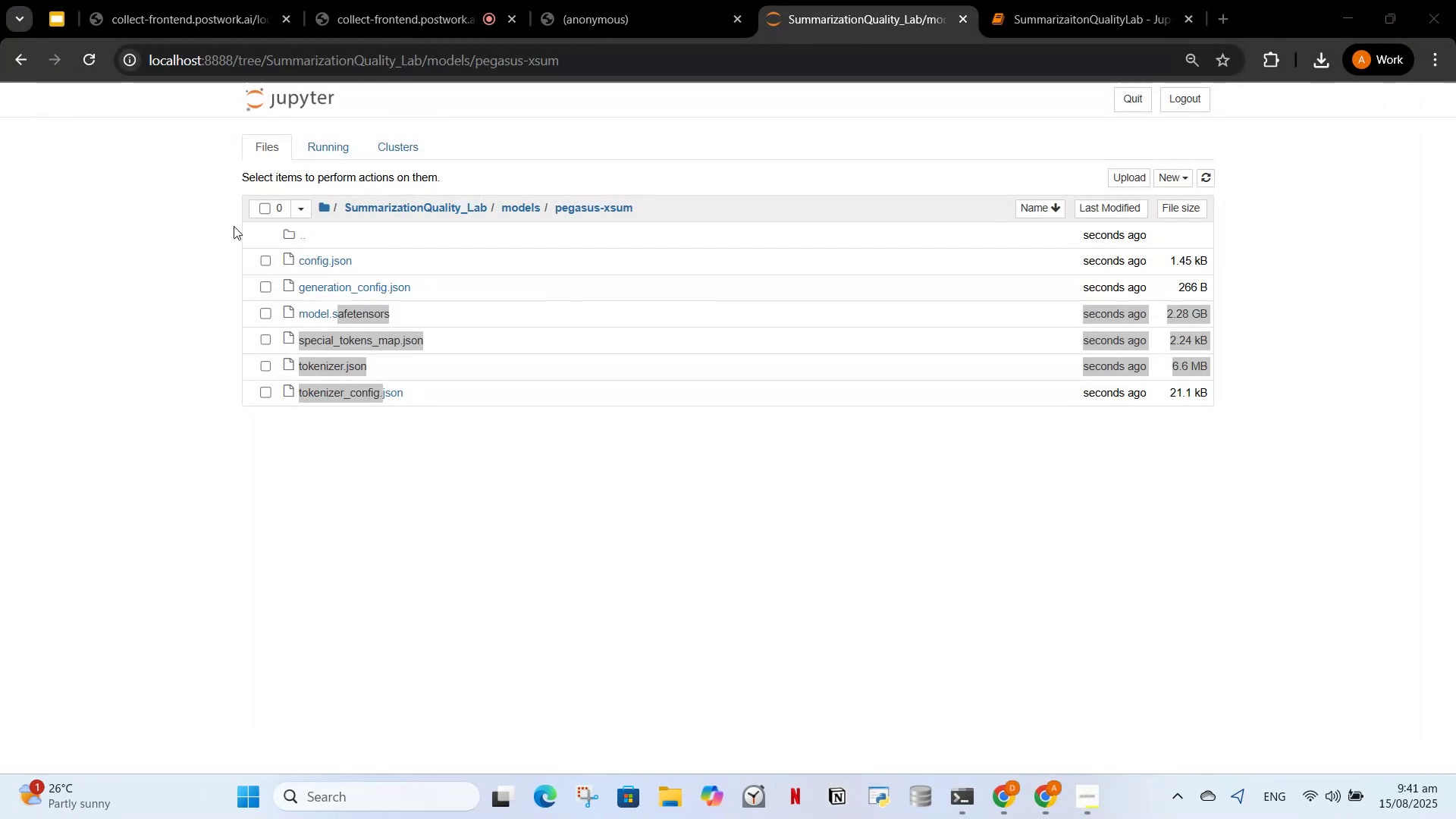 
left_click_drag(start_coordinate=[231, 226], to_coordinate=[1207, 402])
 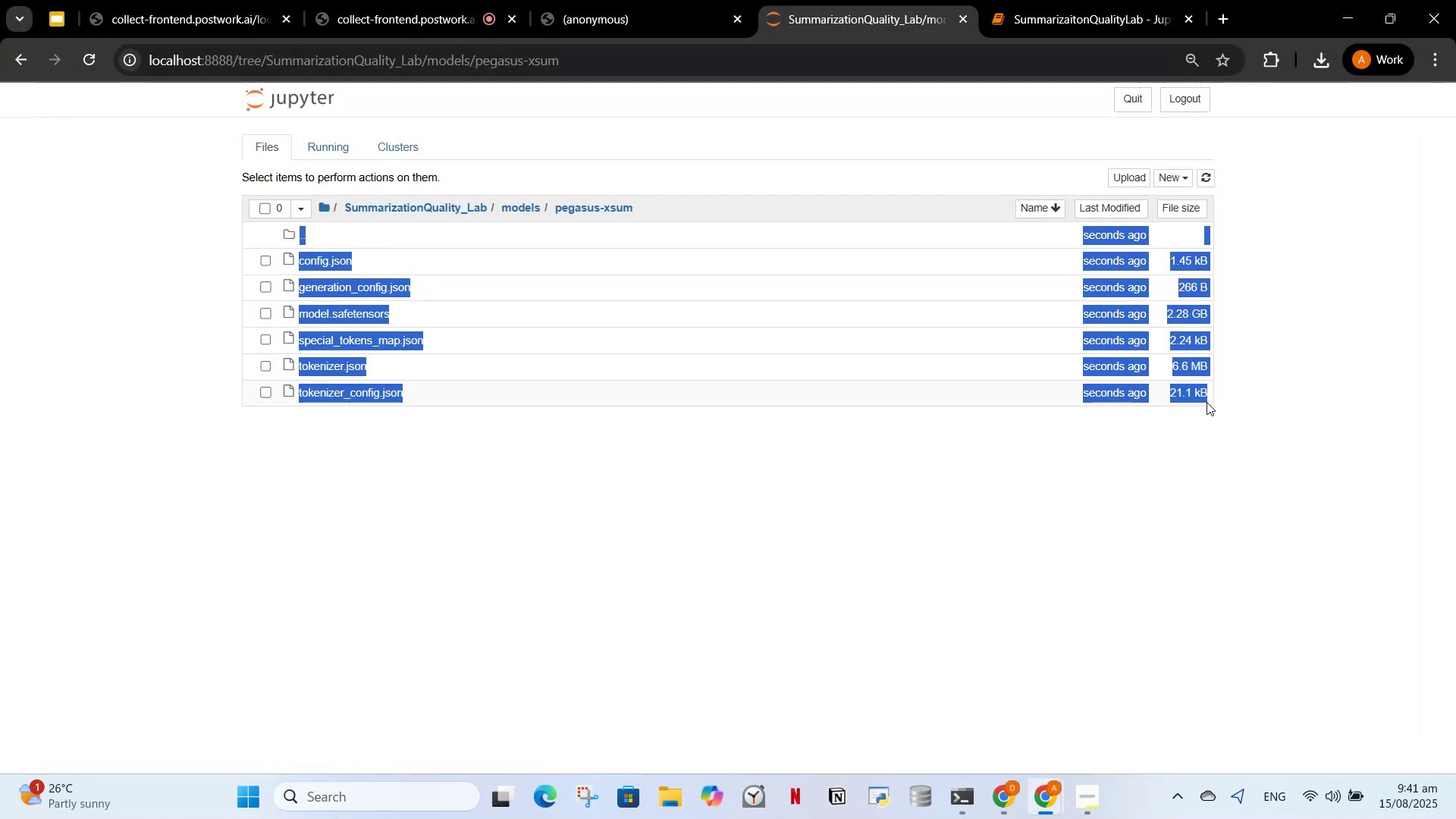 
key(Control+C)
 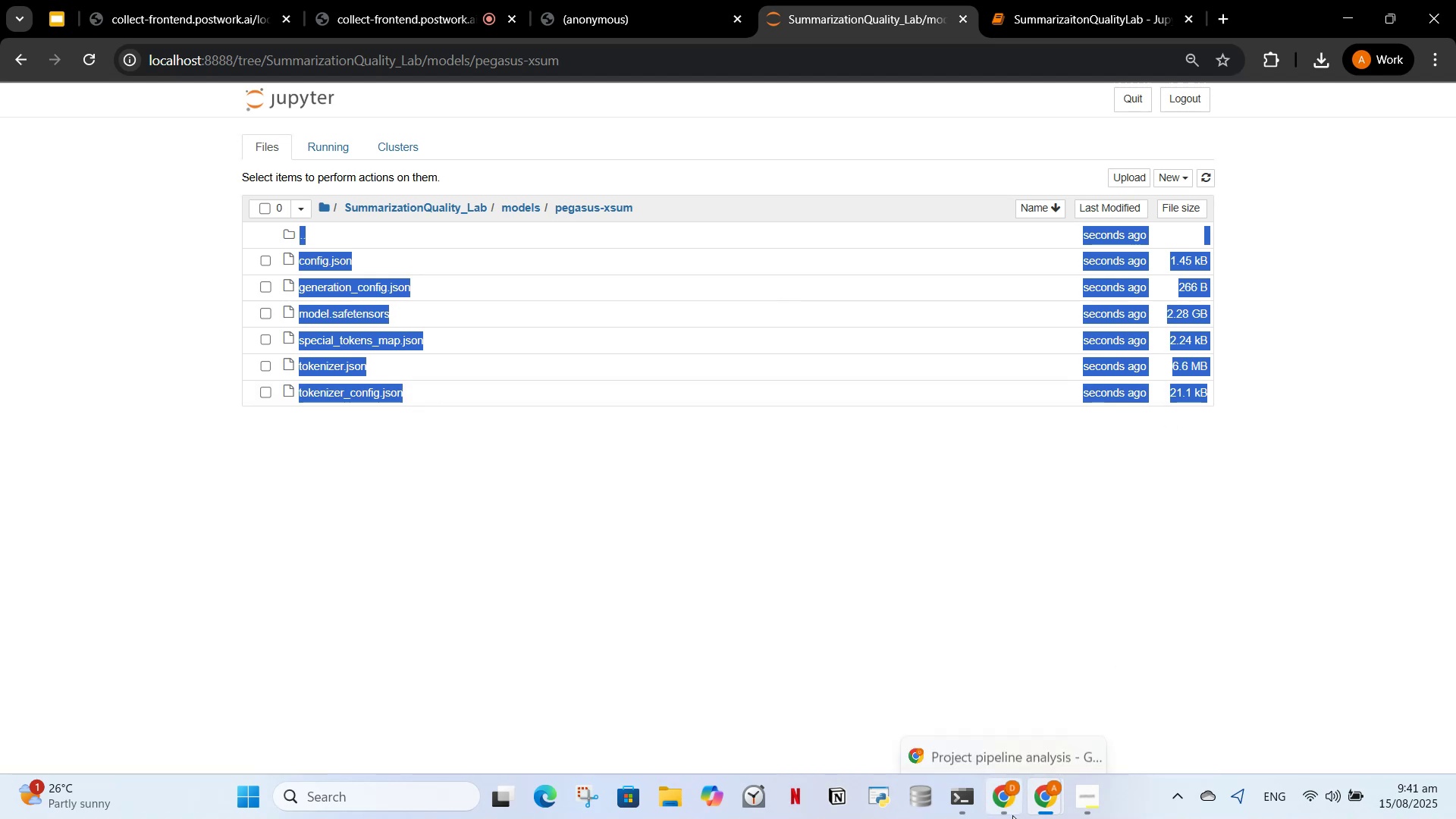 
left_click([1012, 815])
 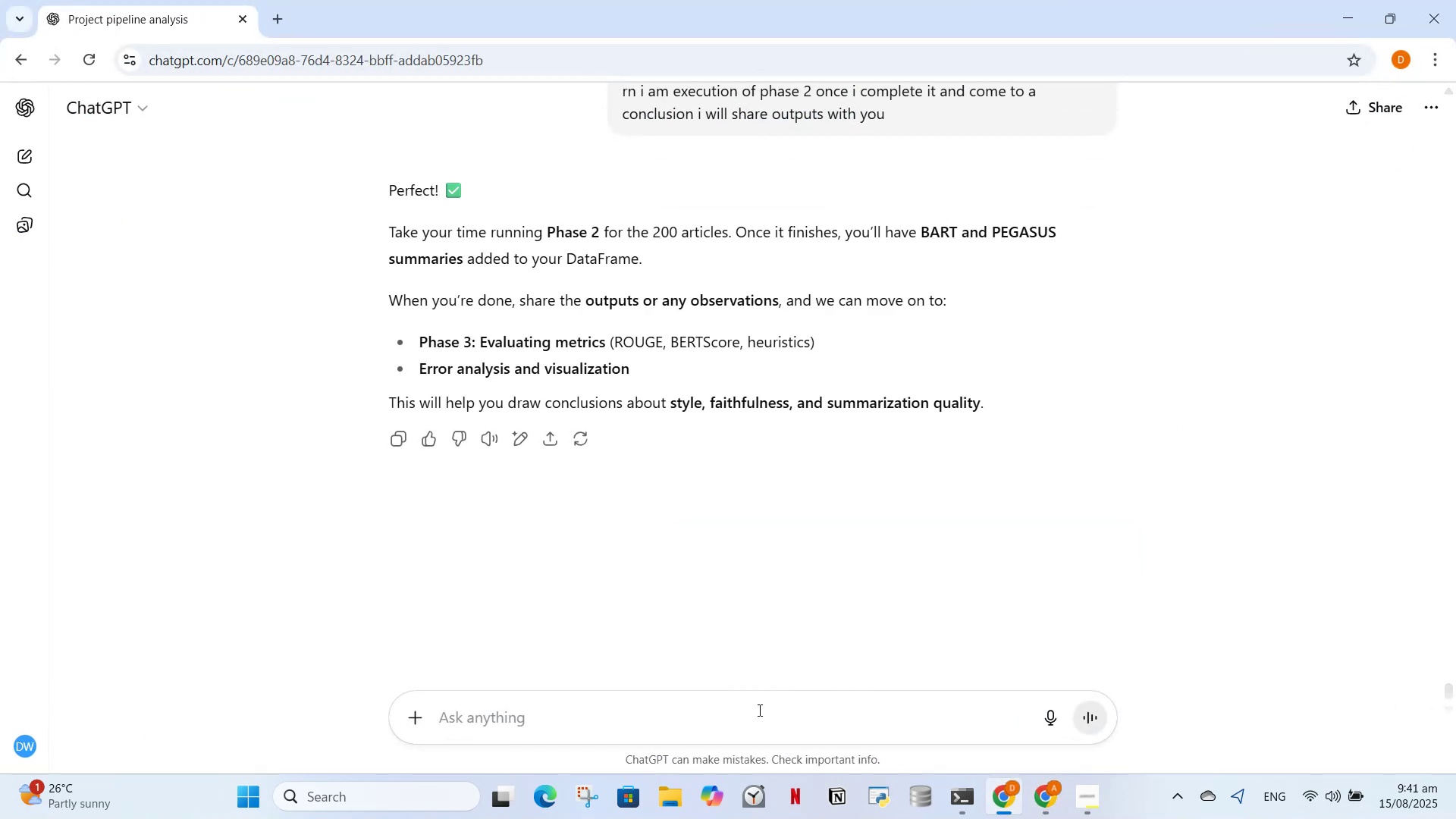 
left_click([758, 710])
 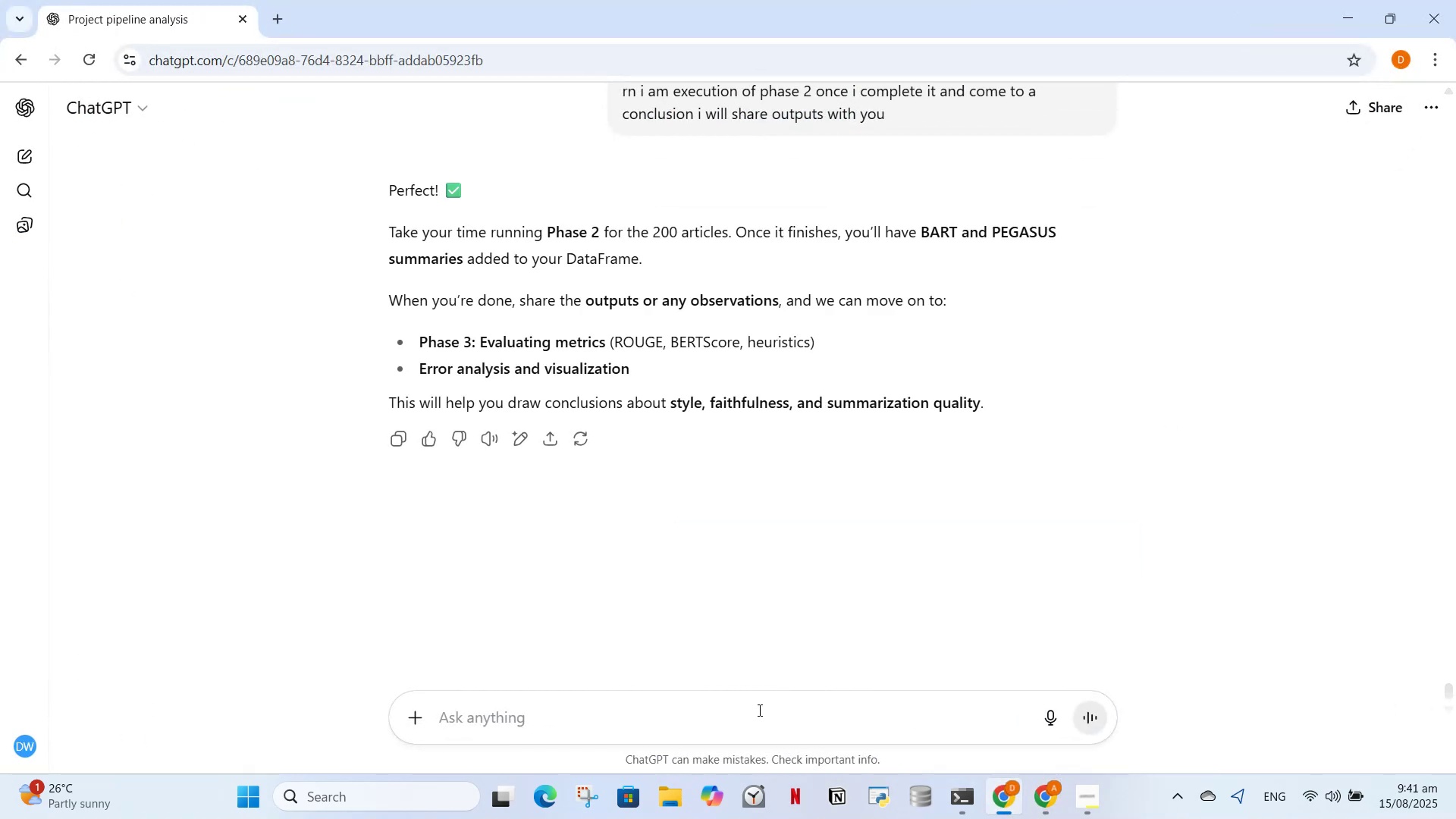 
key(Control+V)
 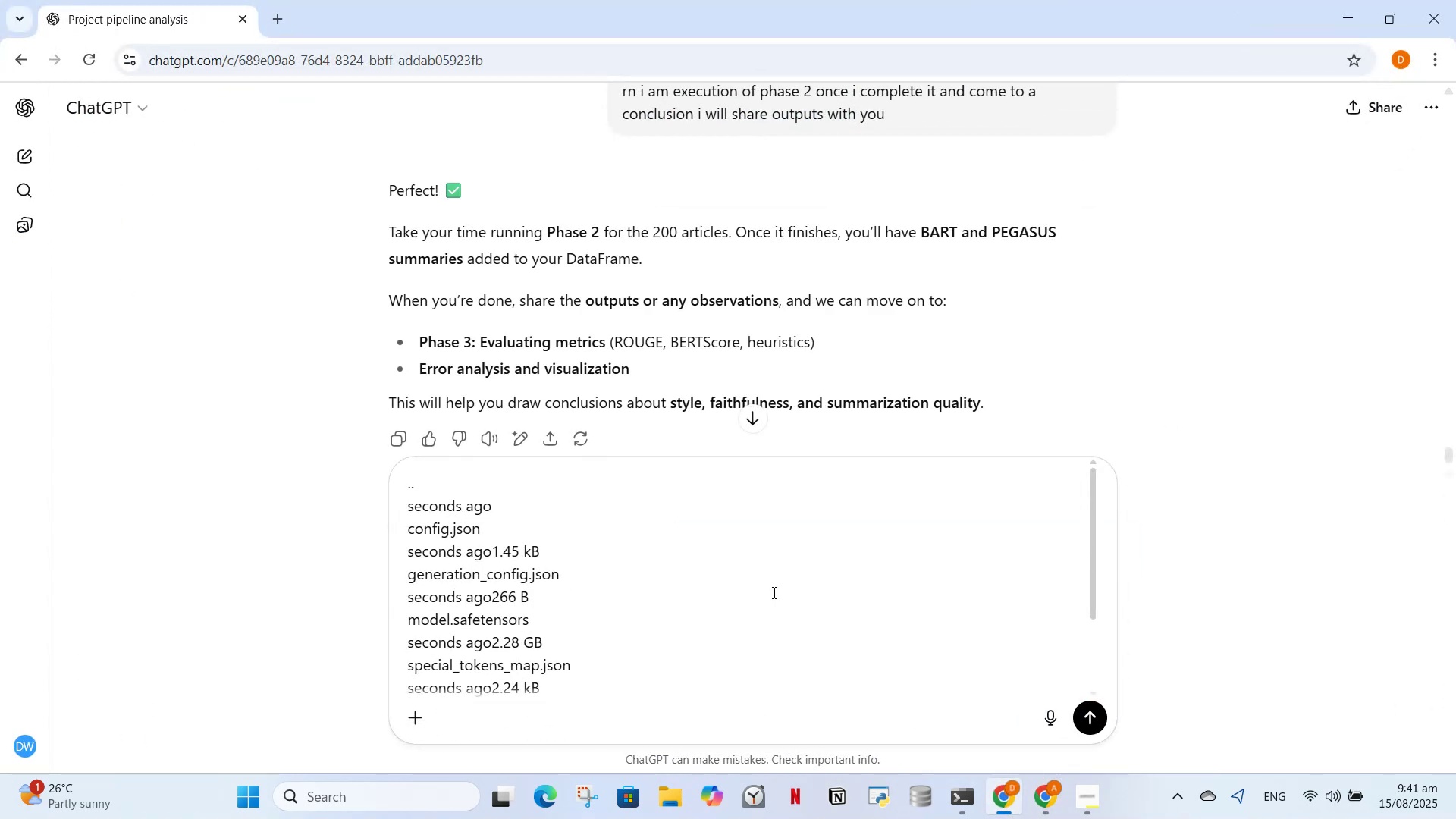 
type(PEGASUS see)
key(Backspace)
key(Backspace)
key(Backspace)
type(cell)
 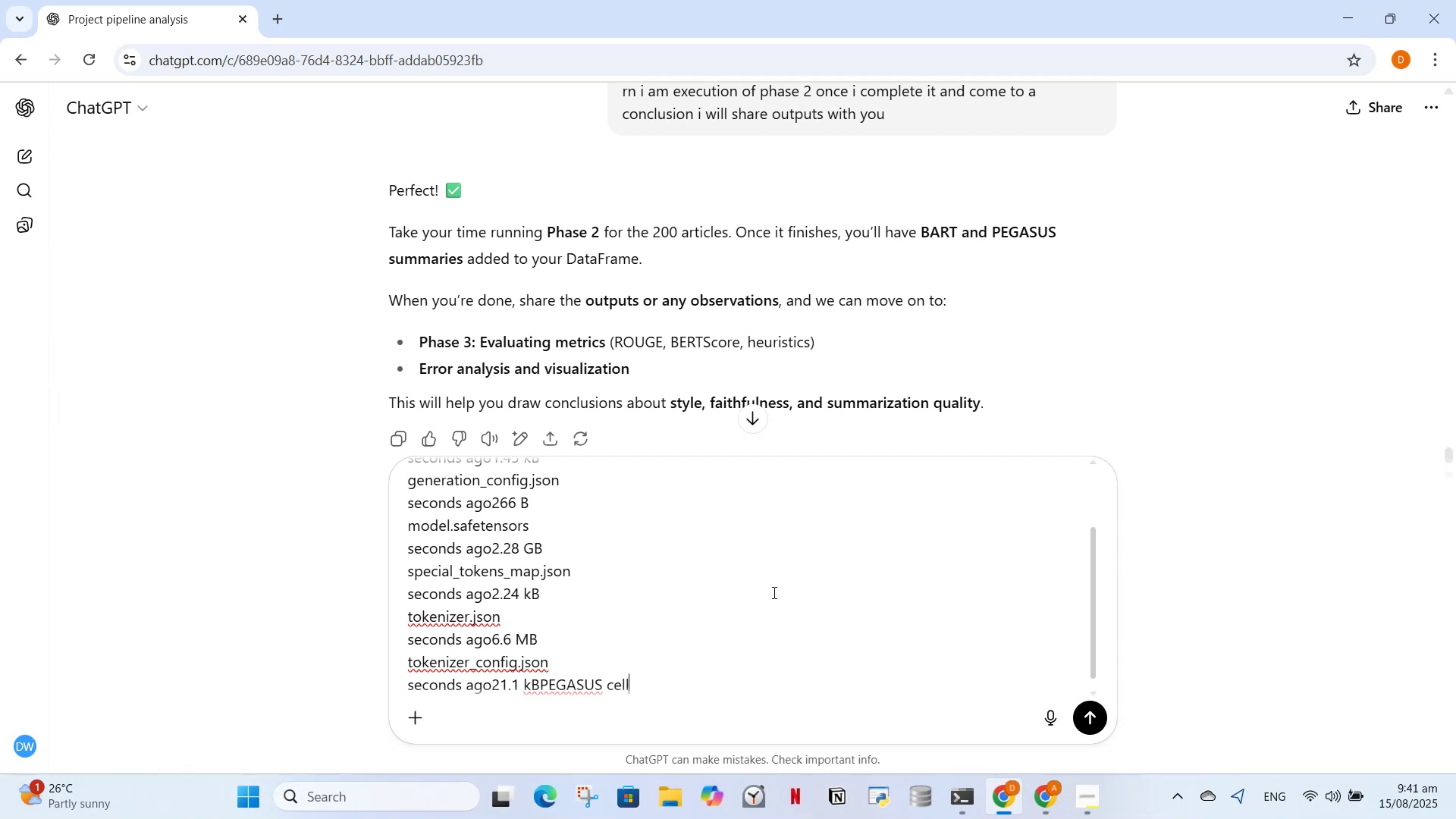 
key(Enter)
 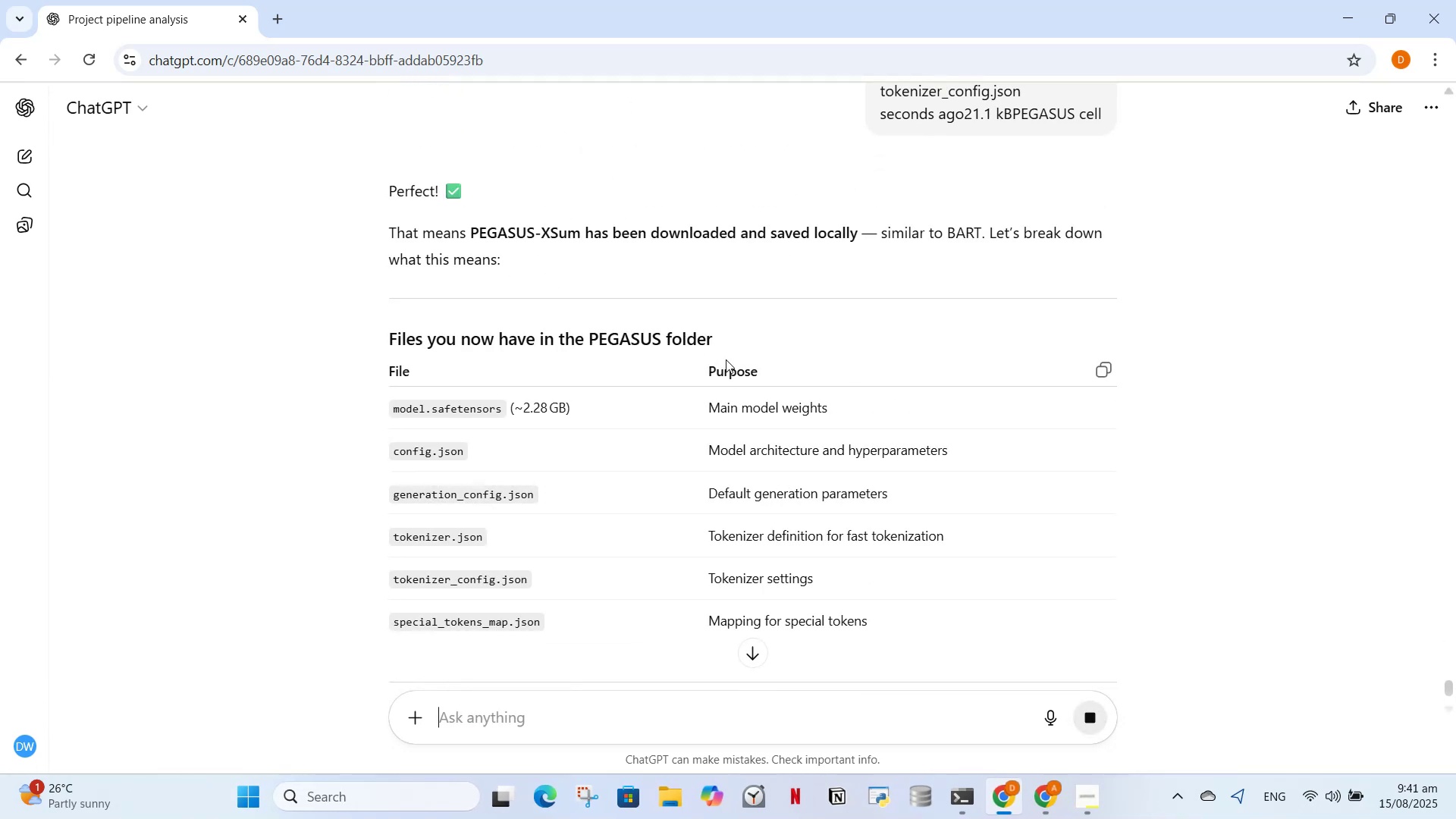 
wait(8.73)
 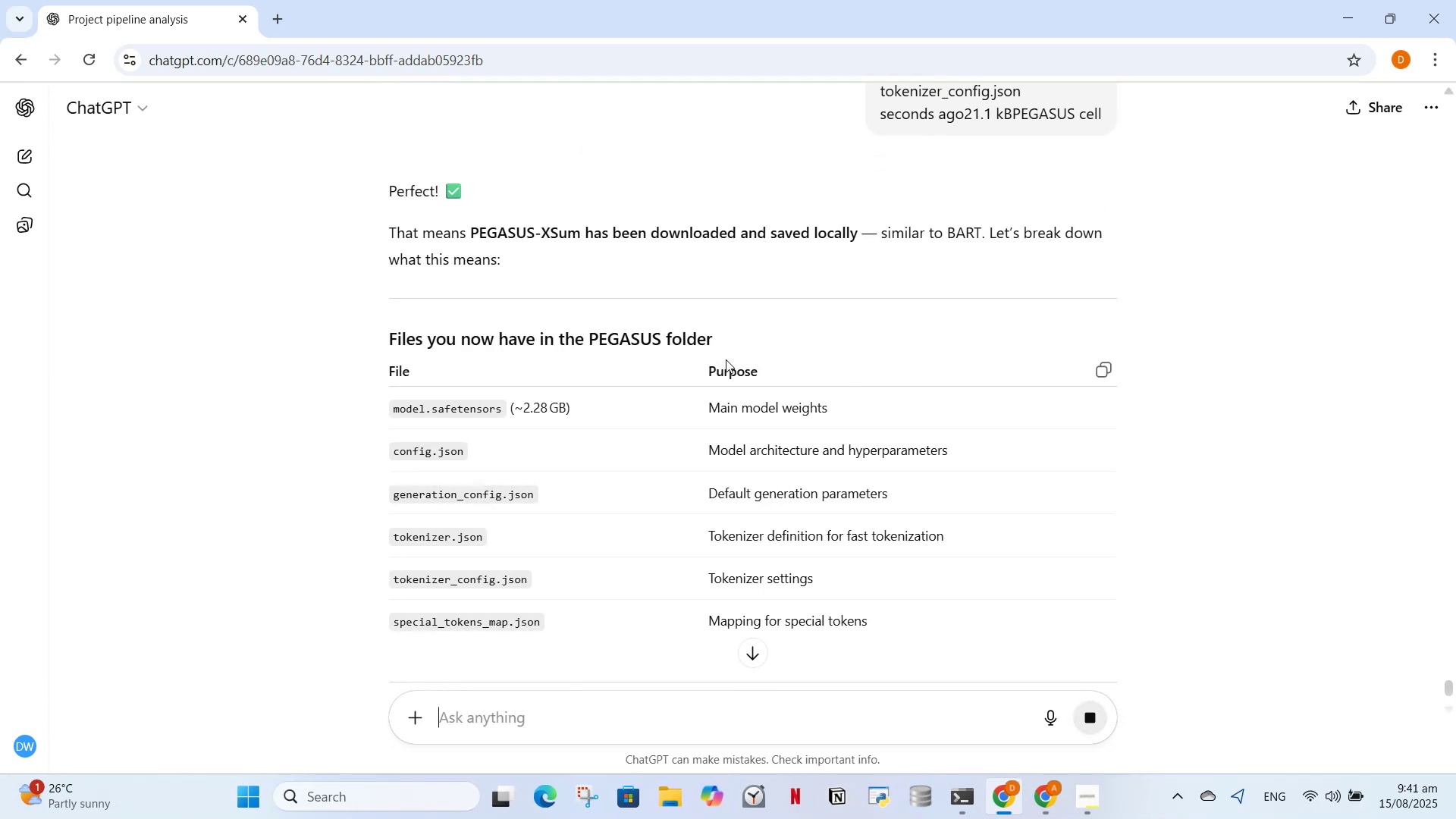 
scroll: coordinate [610, 396], scroll_direction: down, amount: 5.0
 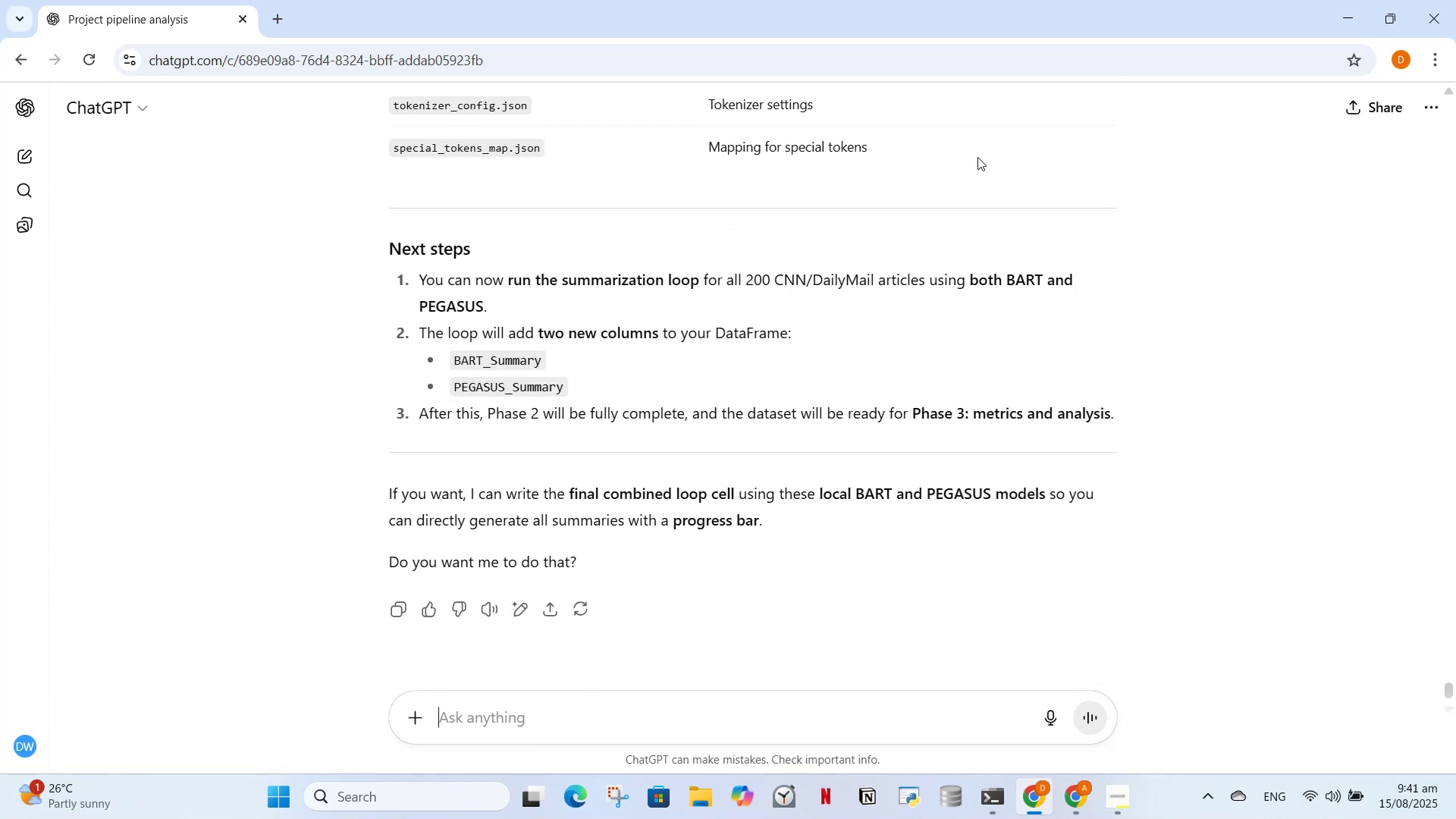 
left_click([1364, 0])
 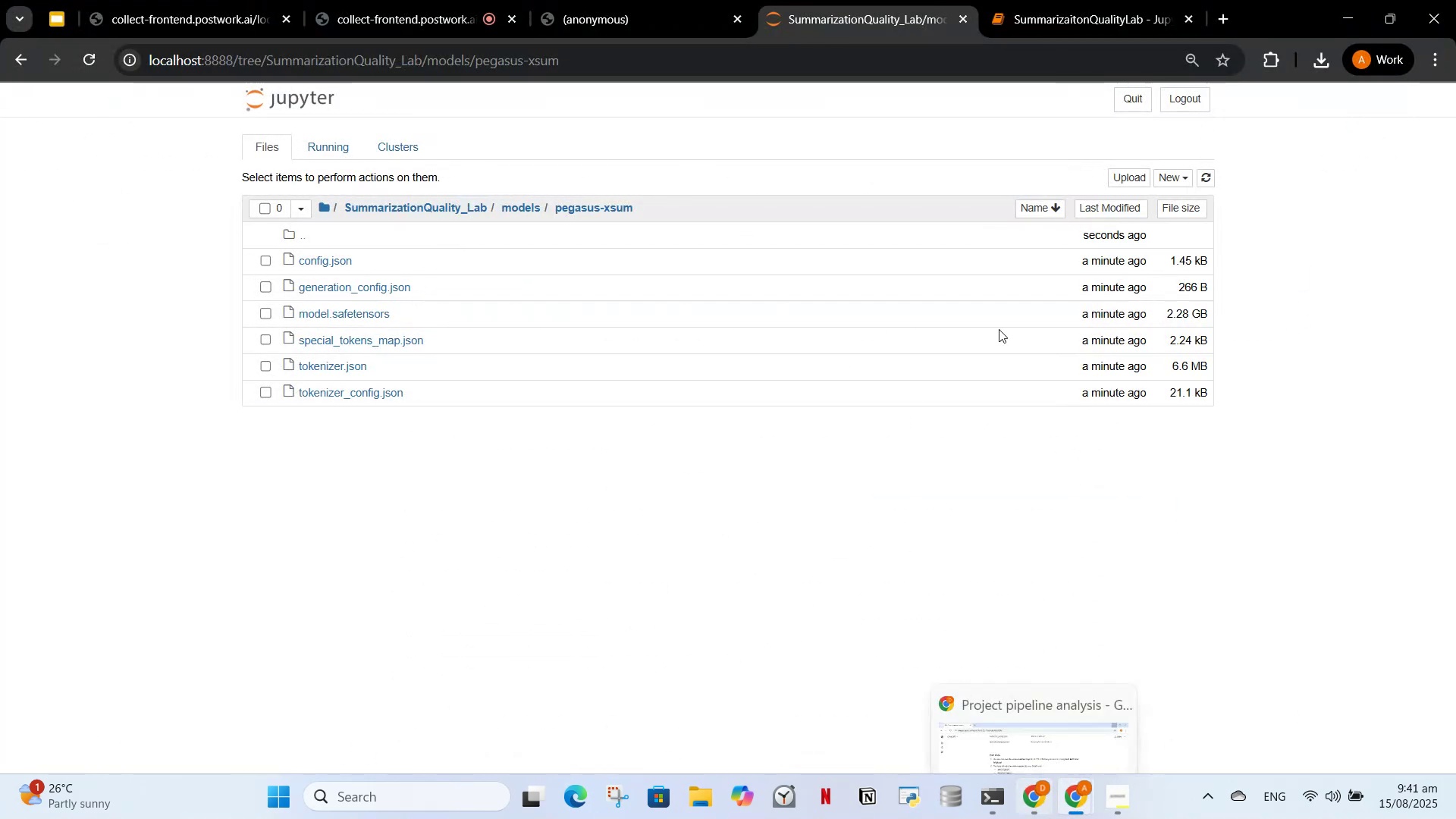 
left_click([1066, 0])
 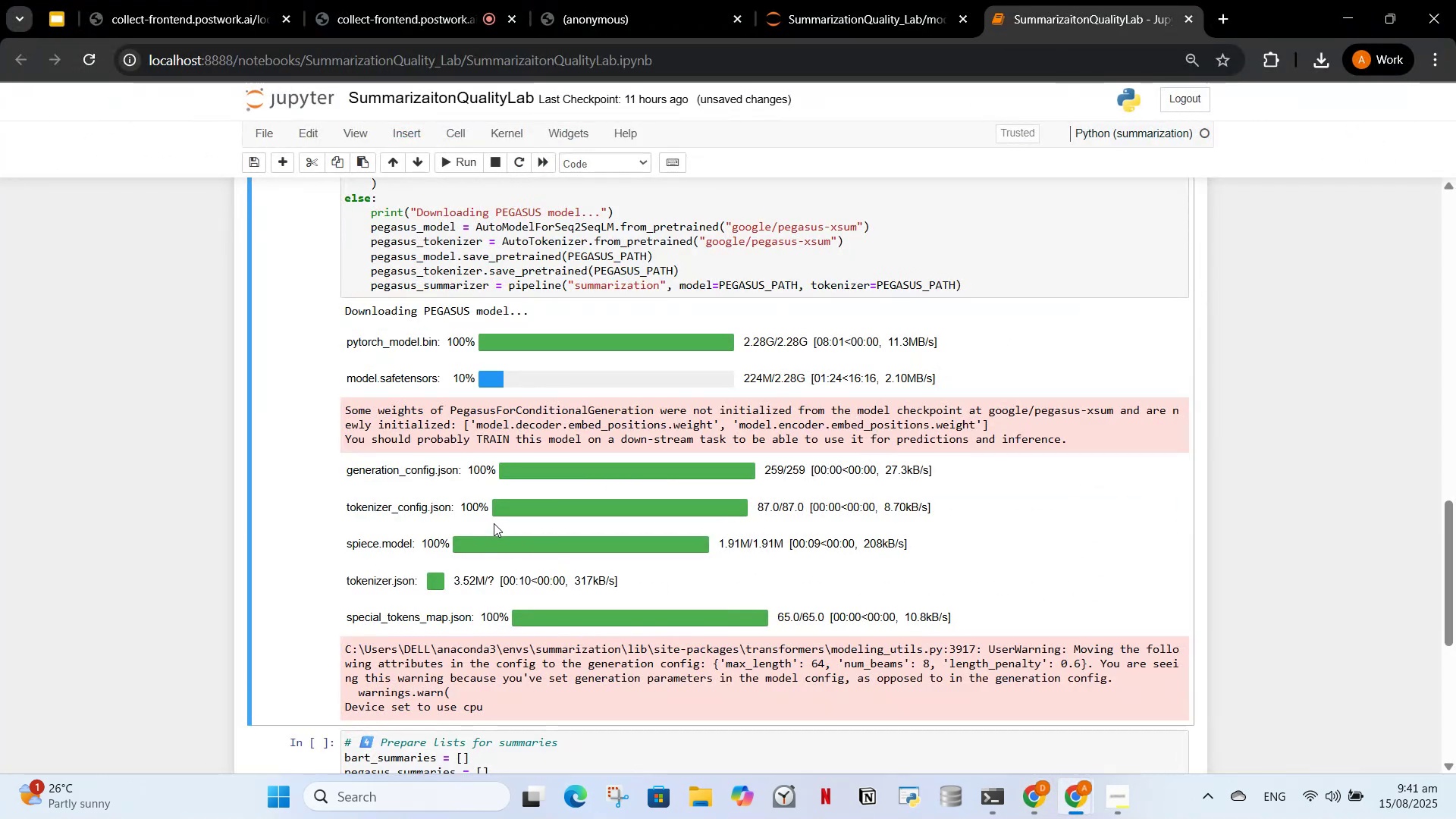 
scroll: coordinate [483, 535], scroll_direction: down, amount: 6.0
 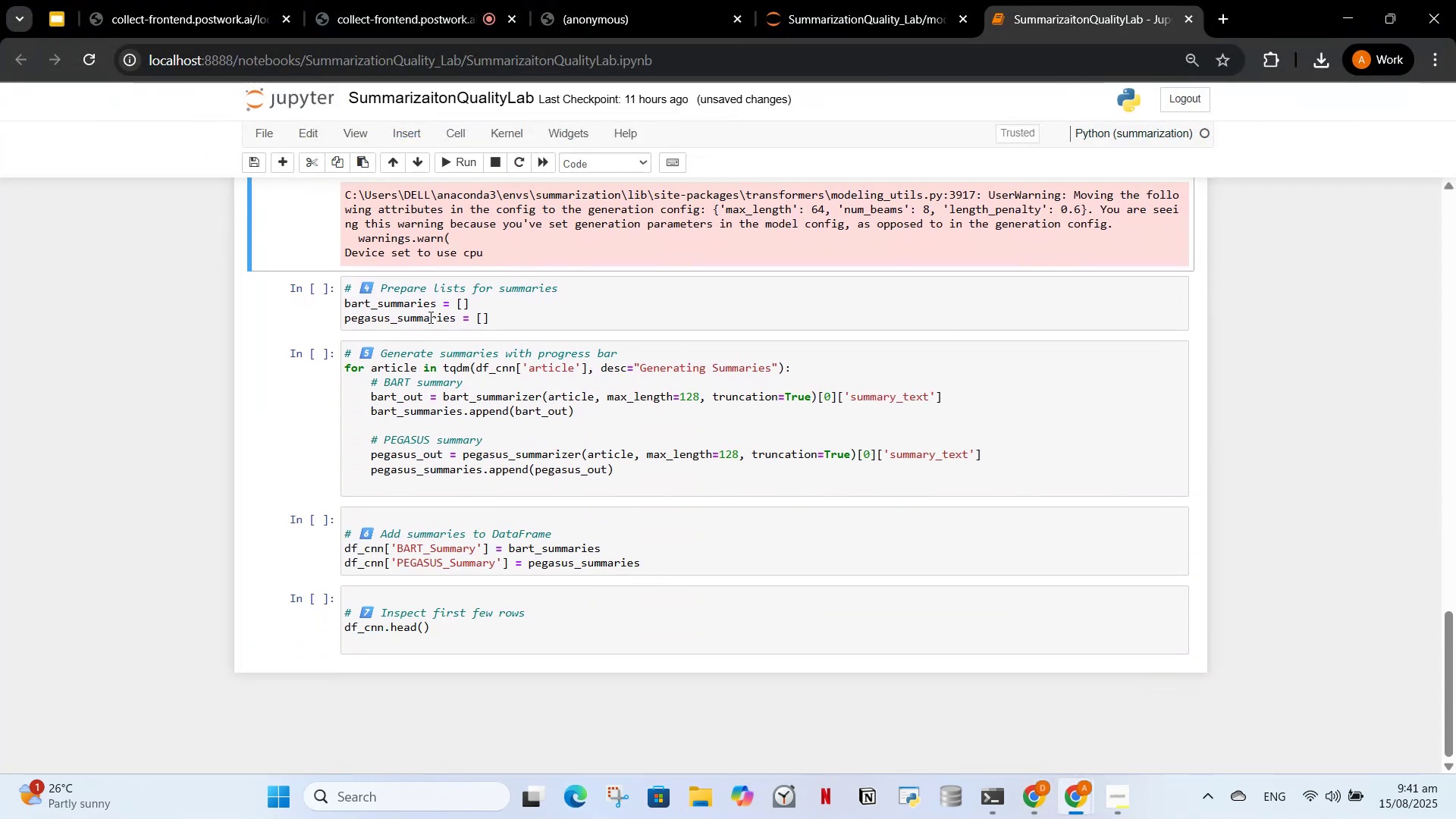 
left_click([429, 317])
 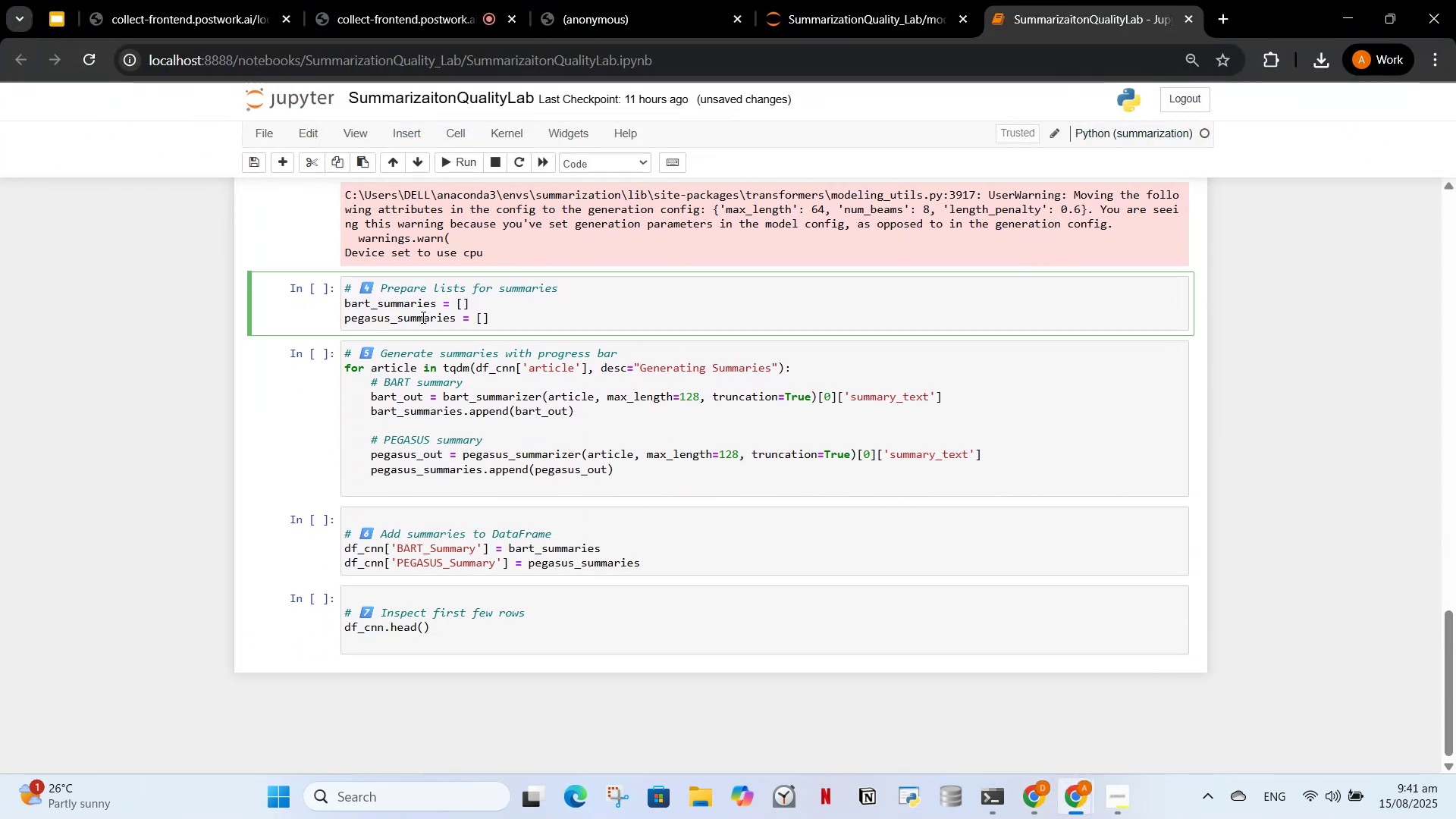 
scroll: coordinate [437, 306], scroll_direction: up, amount: 9.0
 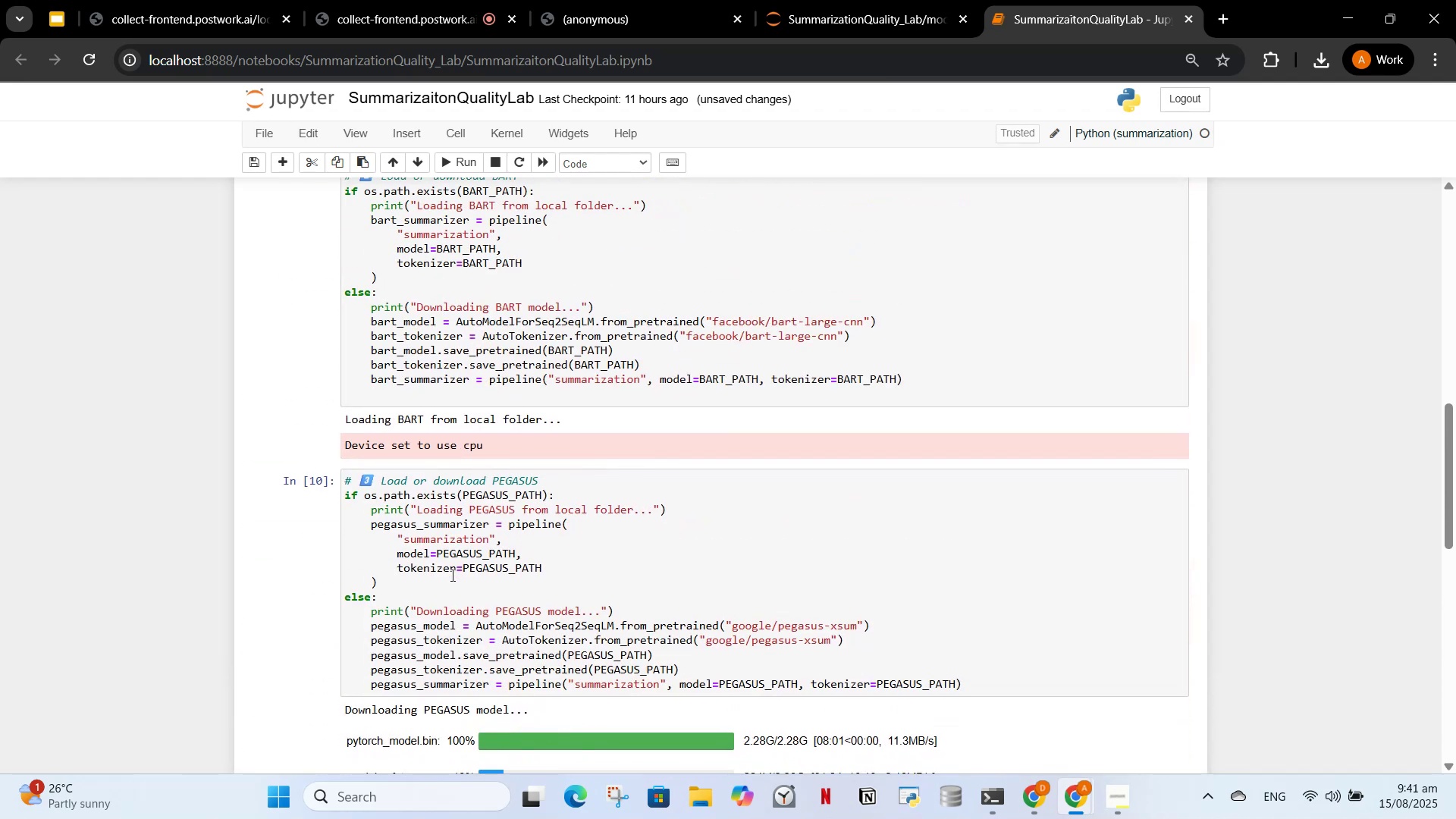 
left_click([451, 575])
 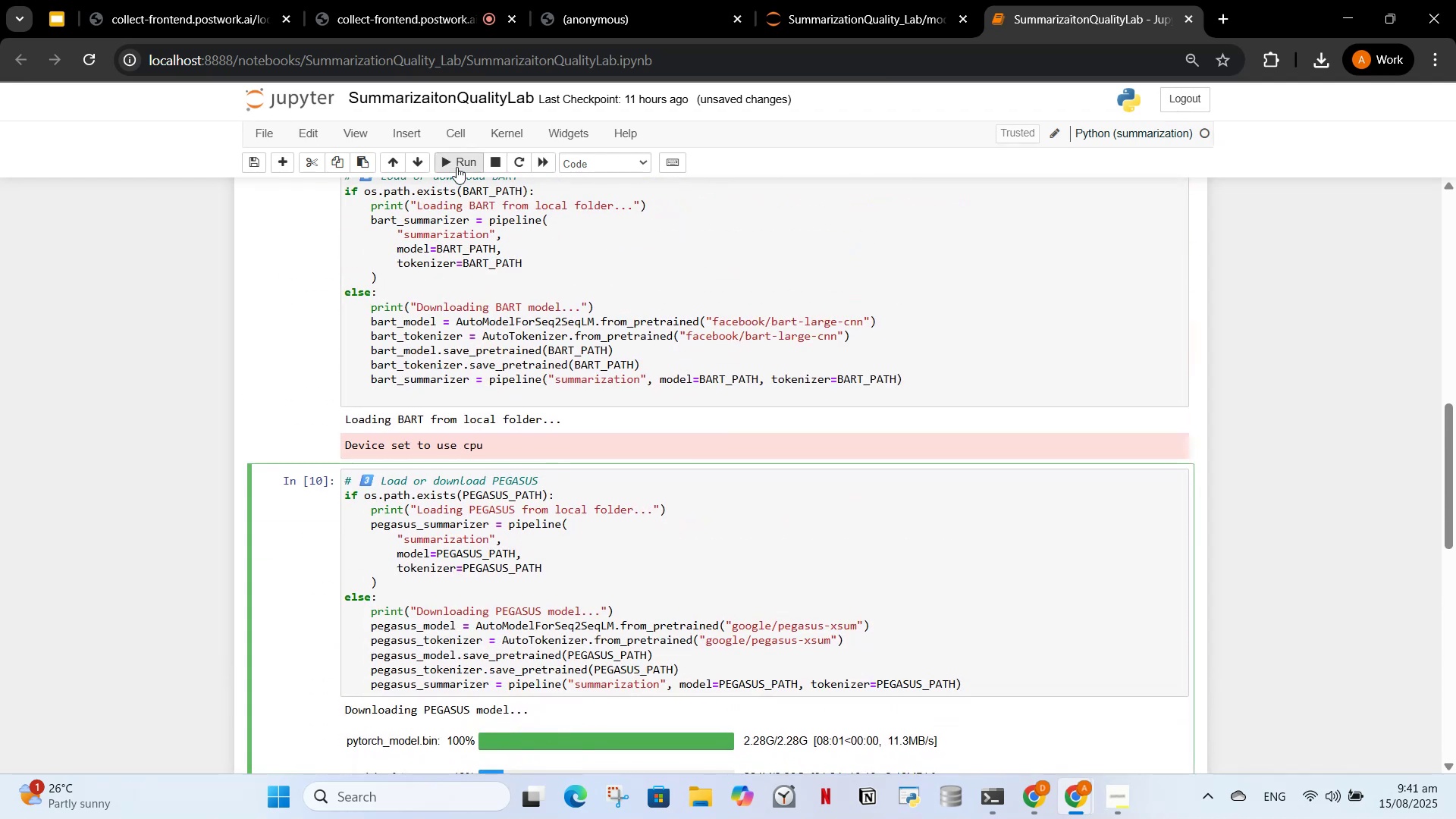 
left_click([457, 167])
 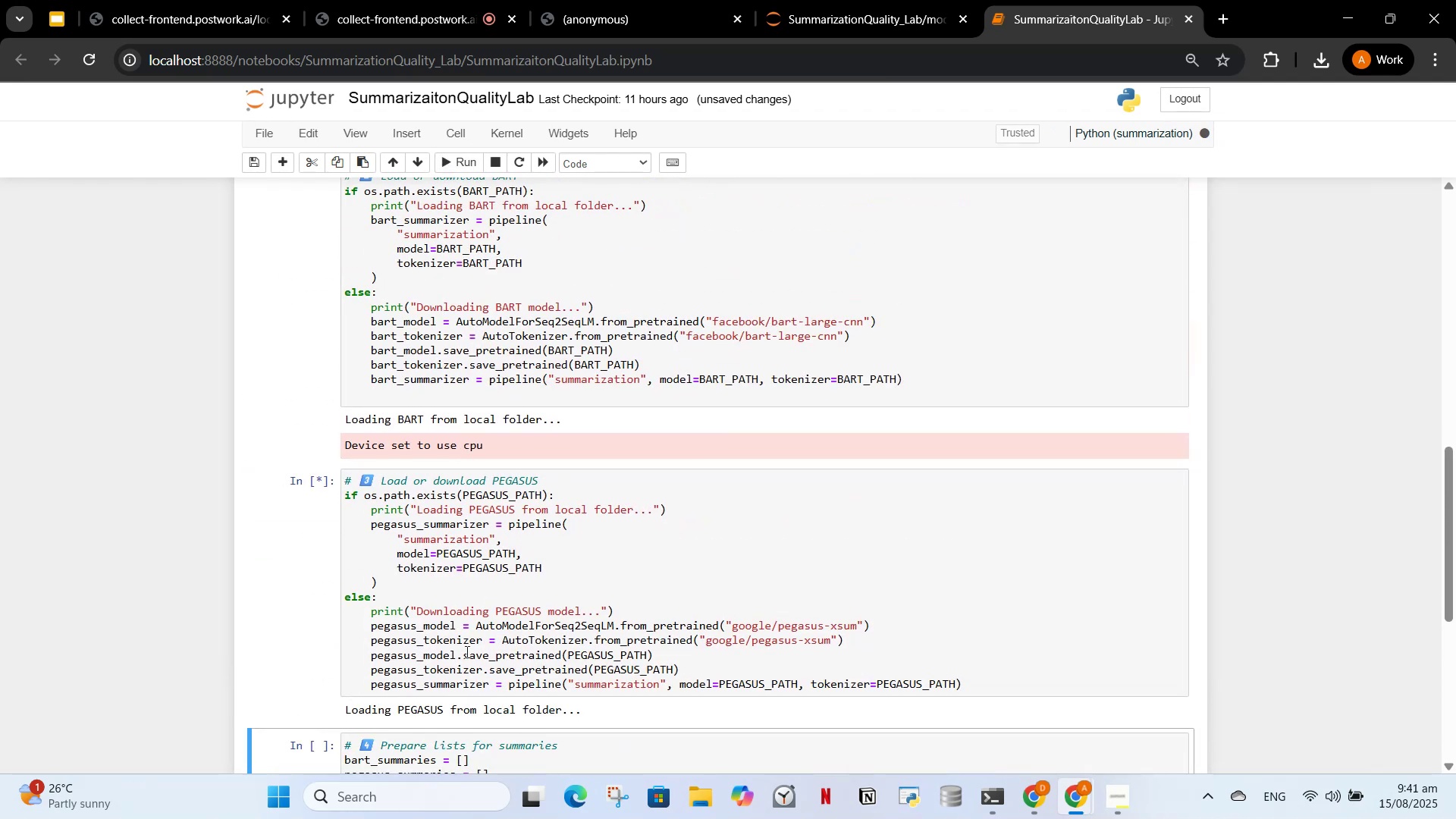 
scroll: coordinate [416, 584], scroll_direction: down, amount: 2.0
 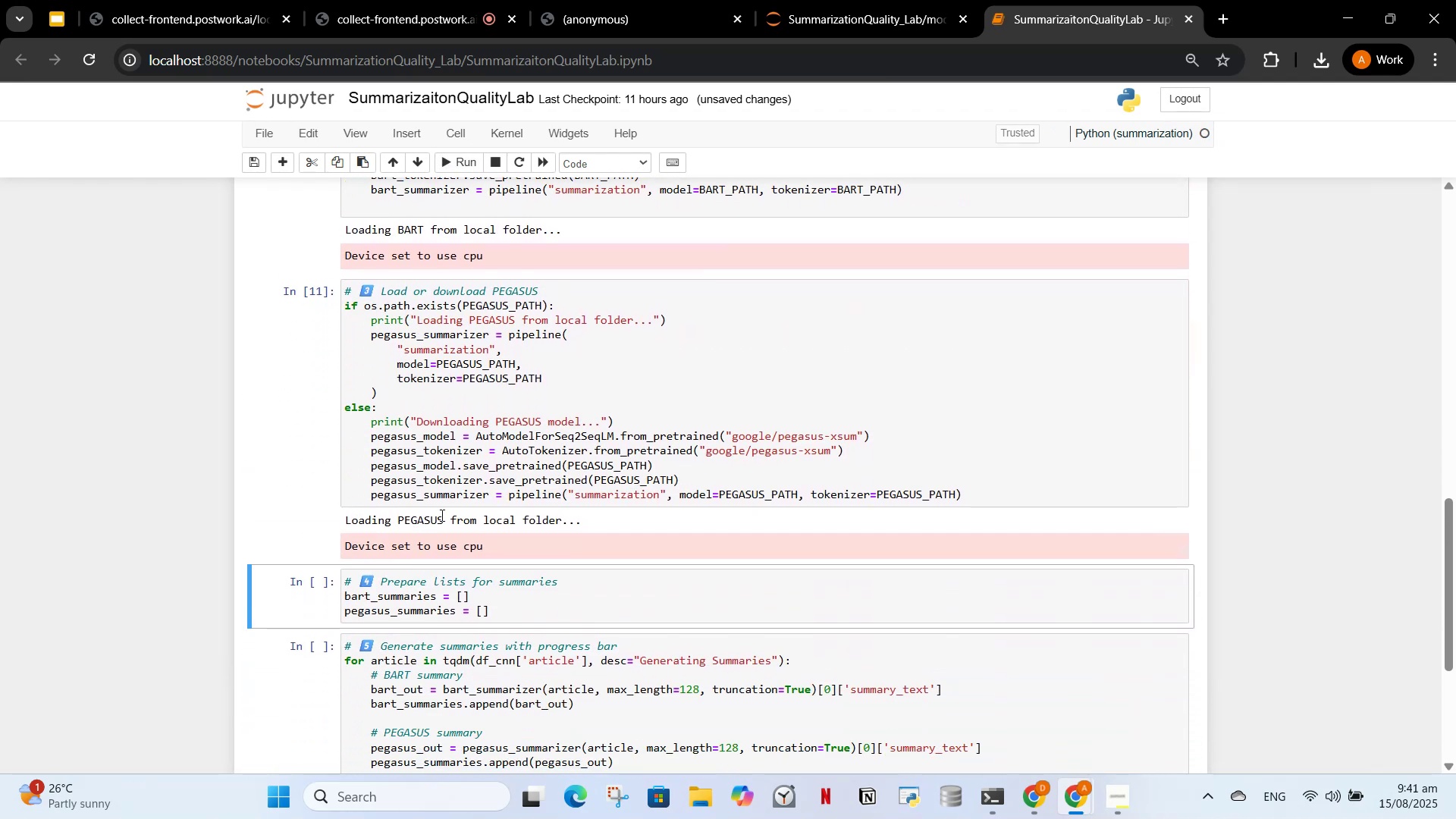 
left_click([435, 585])
 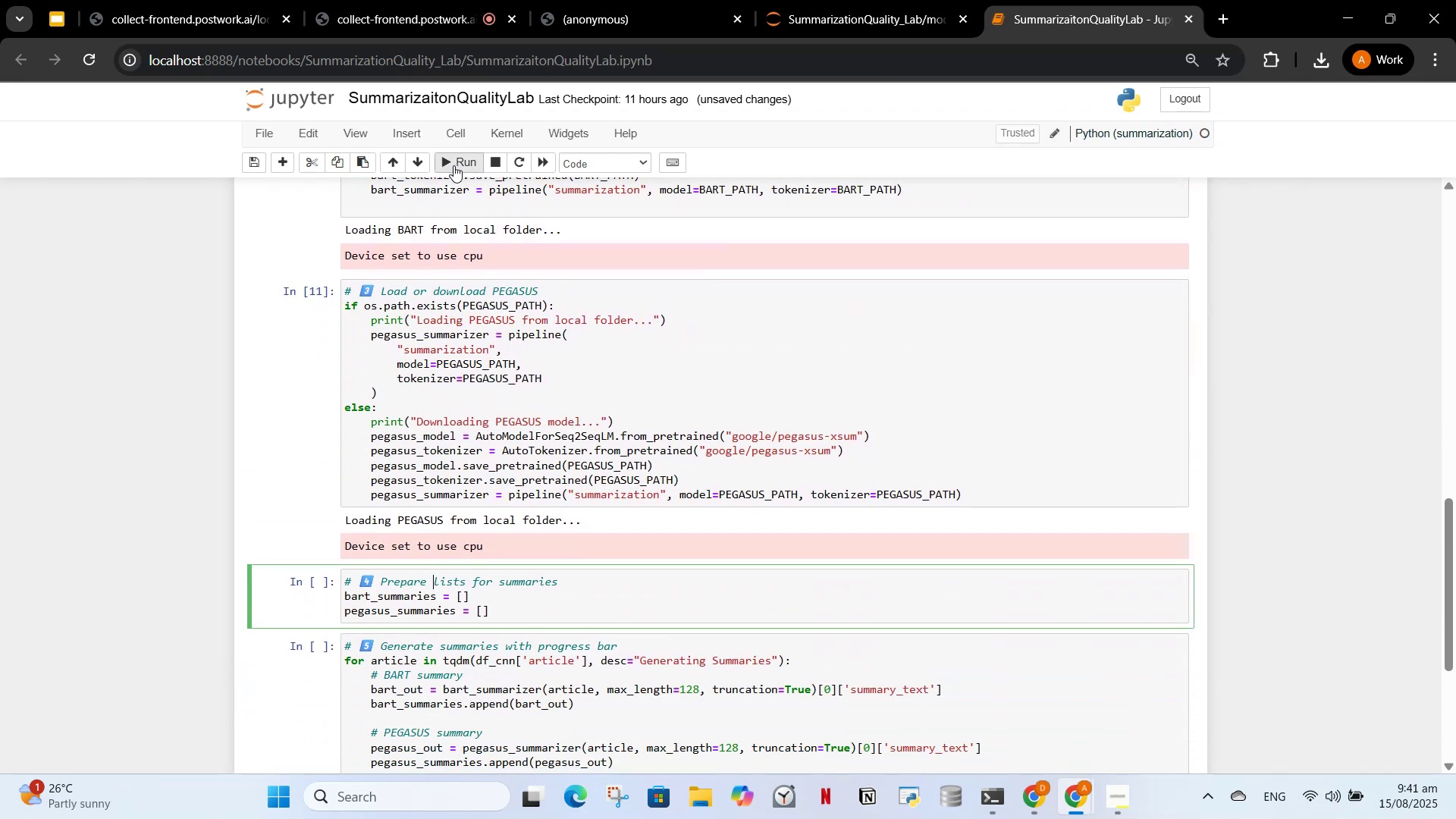 
left_click([453, 165])
 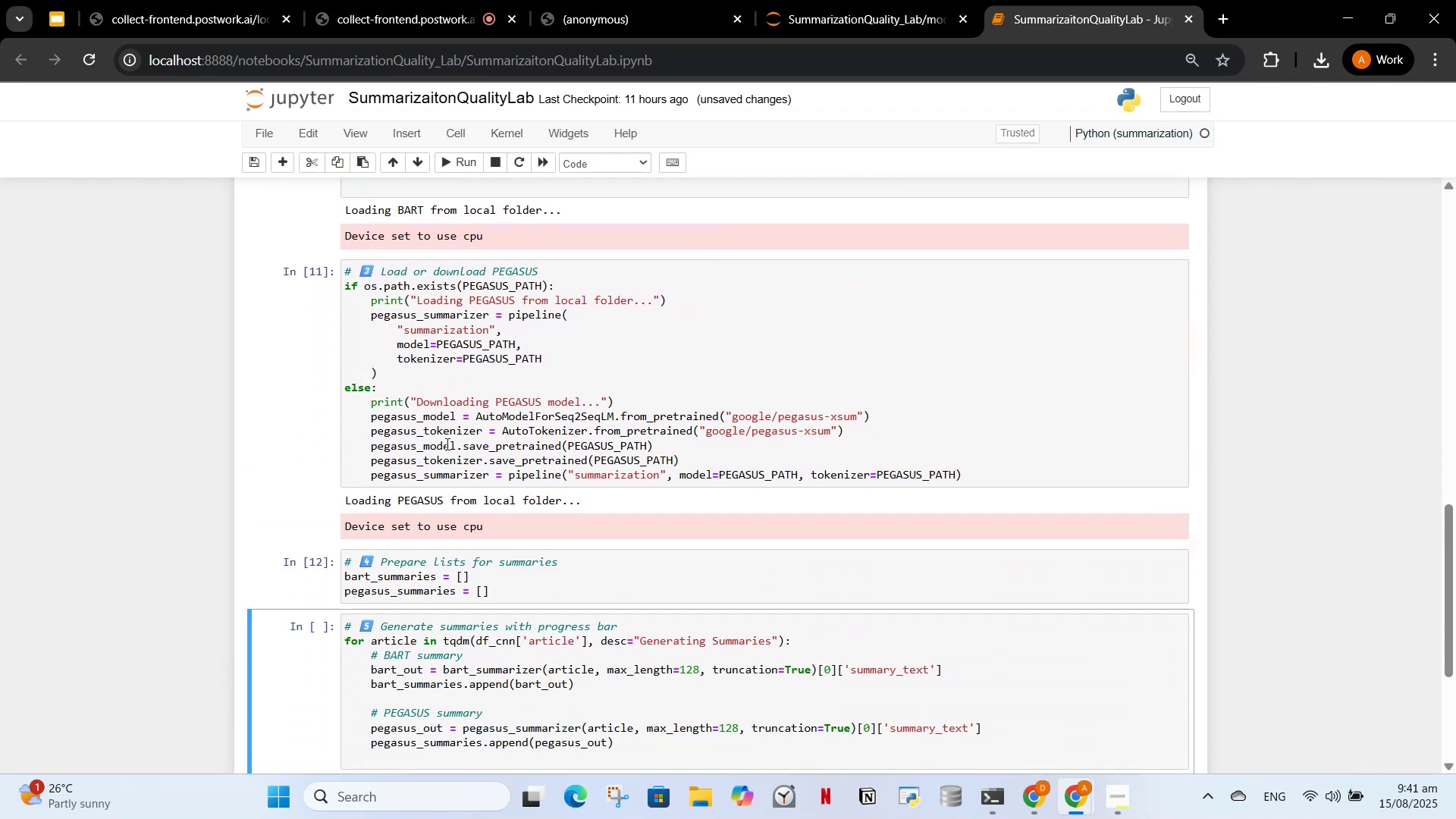 
scroll: coordinate [434, 521], scroll_direction: down, amount: 3.0
 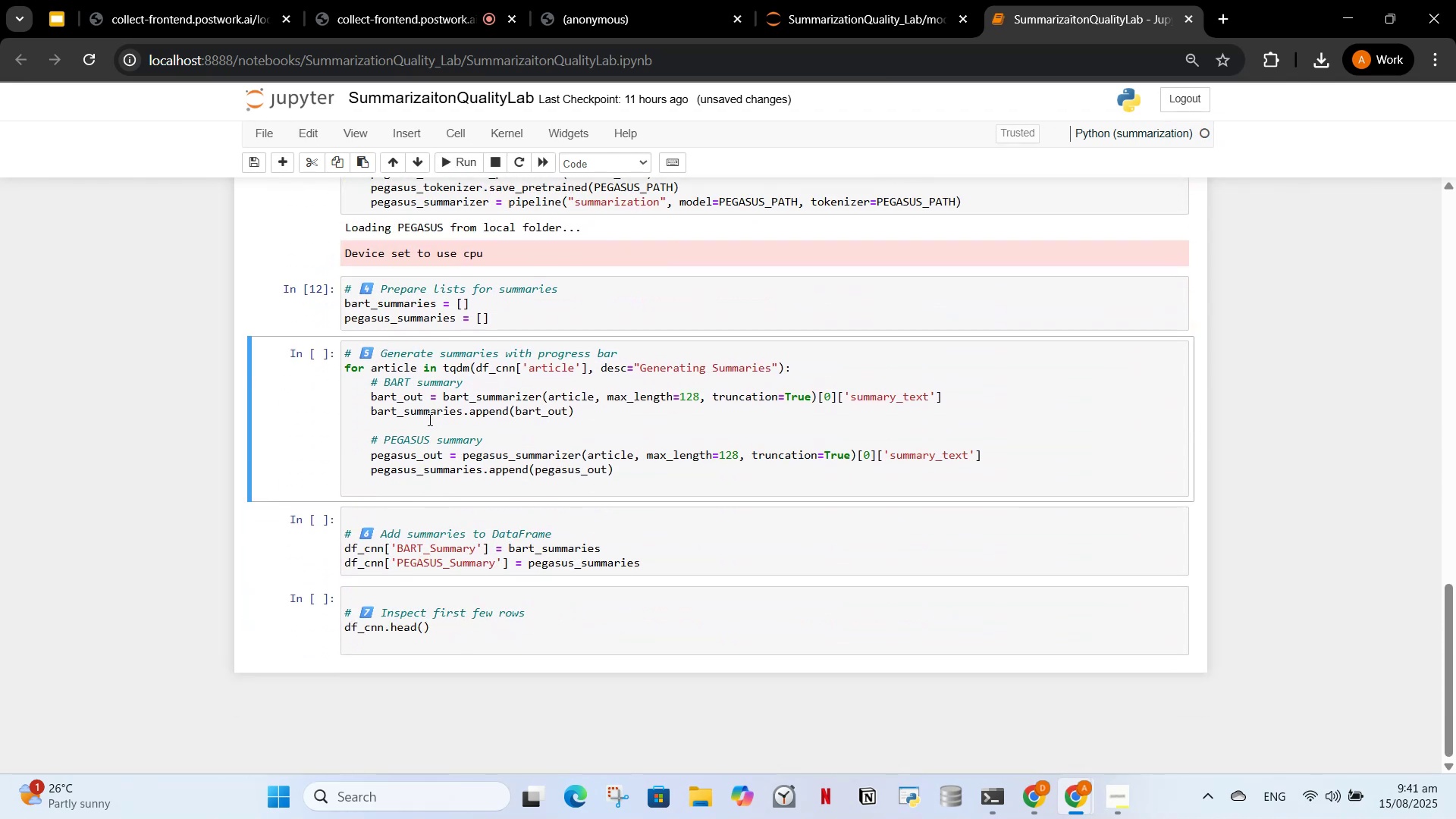 
left_click([428, 419])
 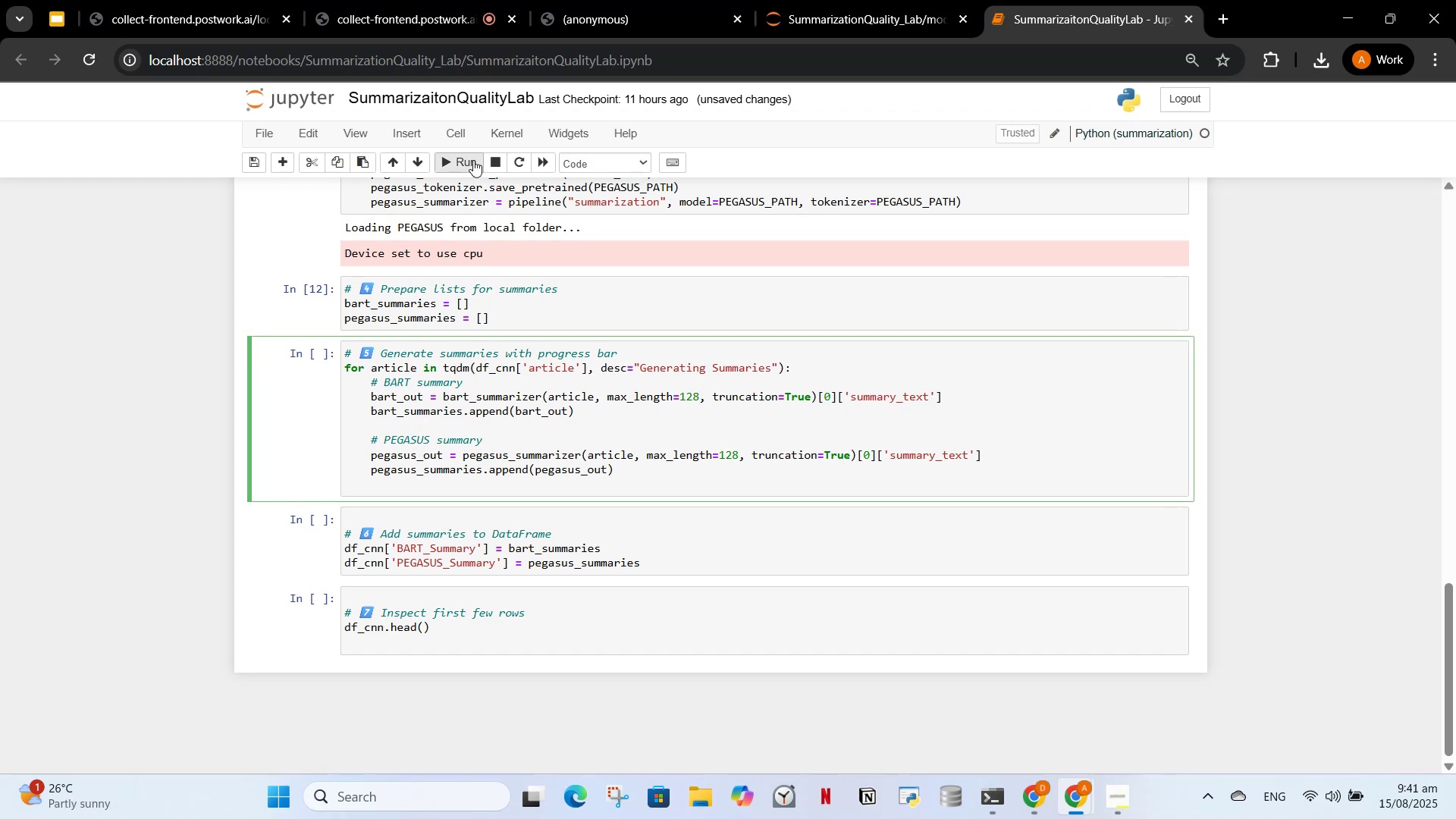 
left_click([470, 160])
 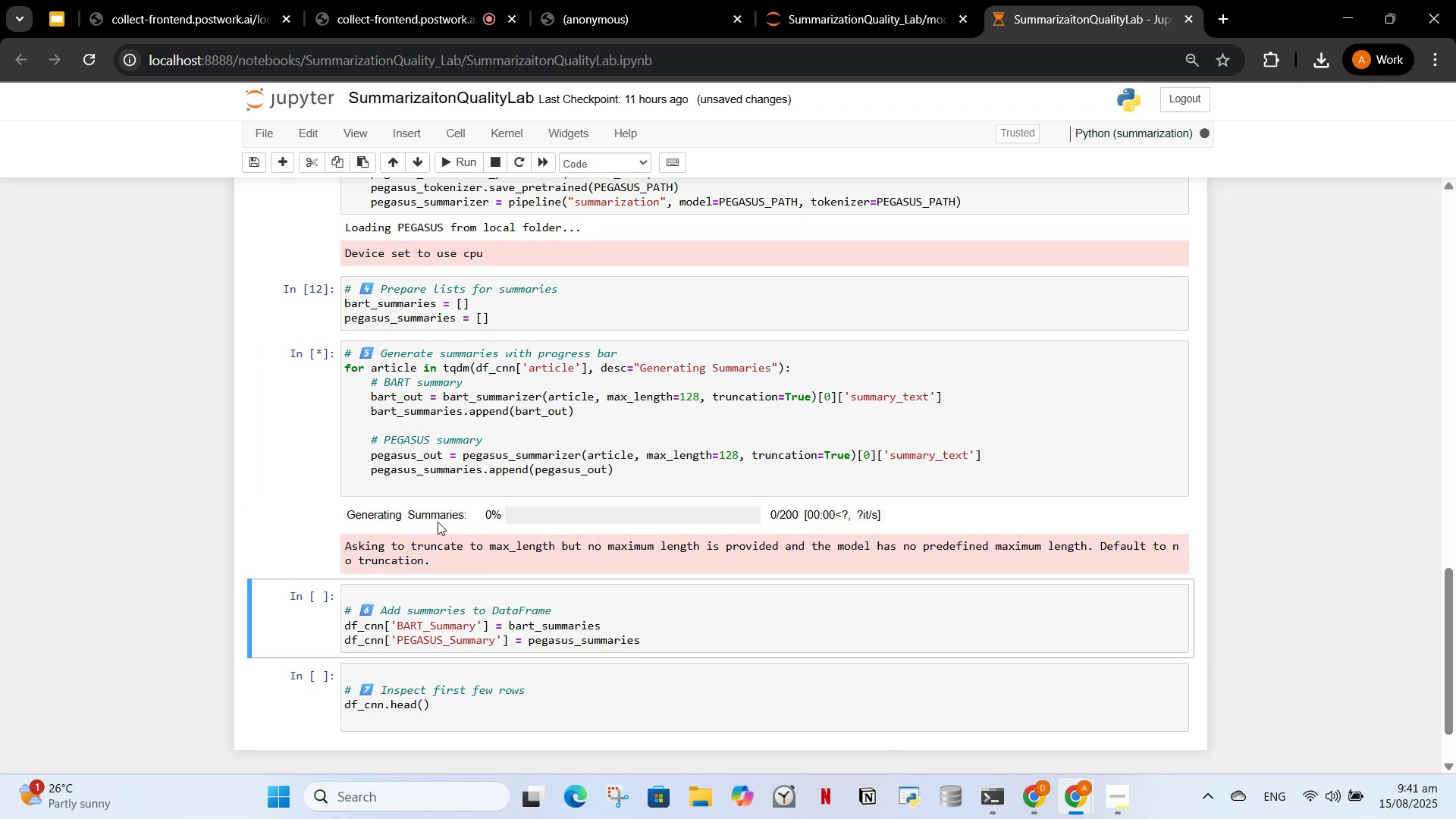 
wait(8.51)
 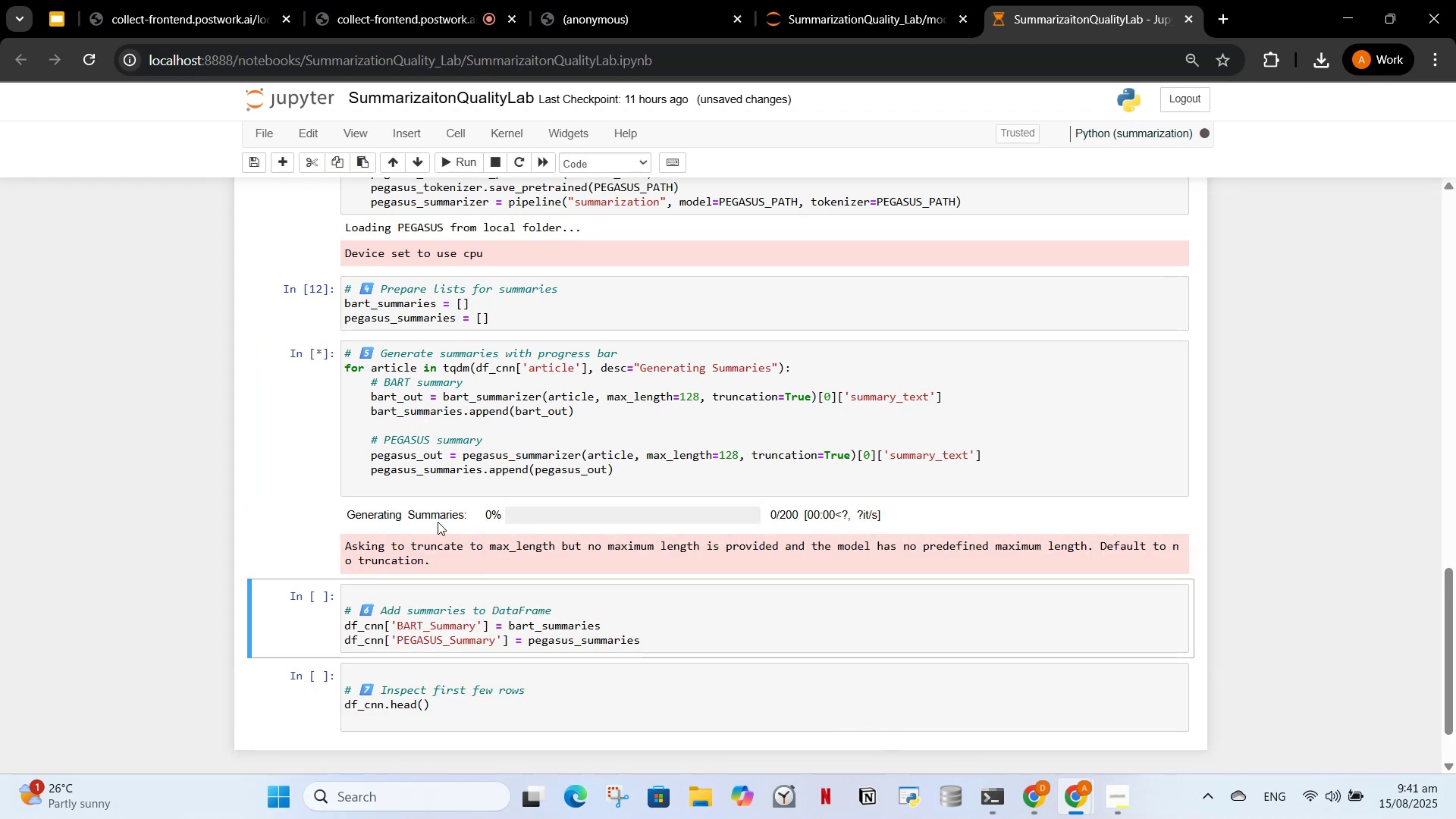 
left_click_drag(start_coordinate=[445, 564], to_coordinate=[342, 513])
 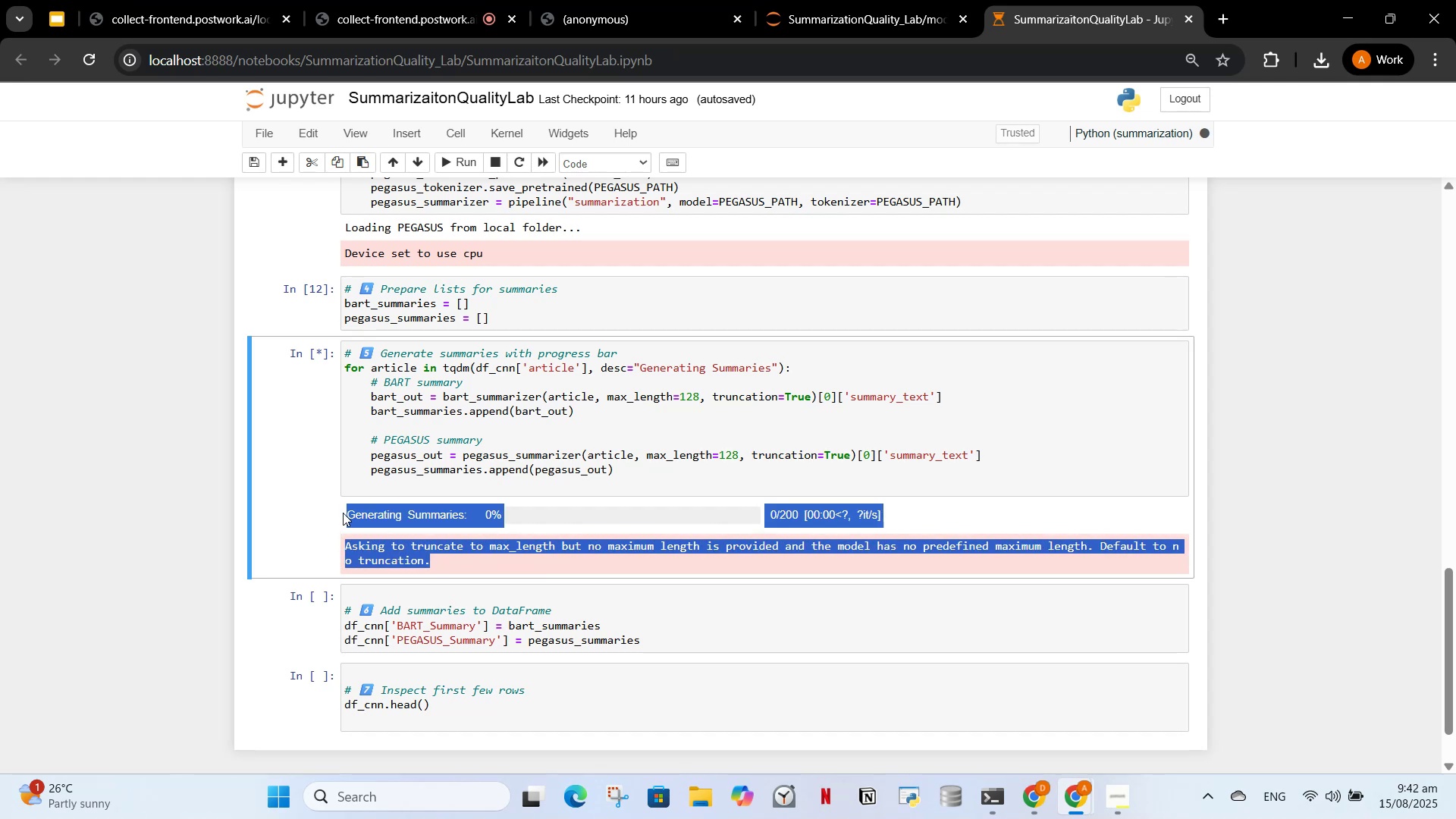 
key(Control+C)
 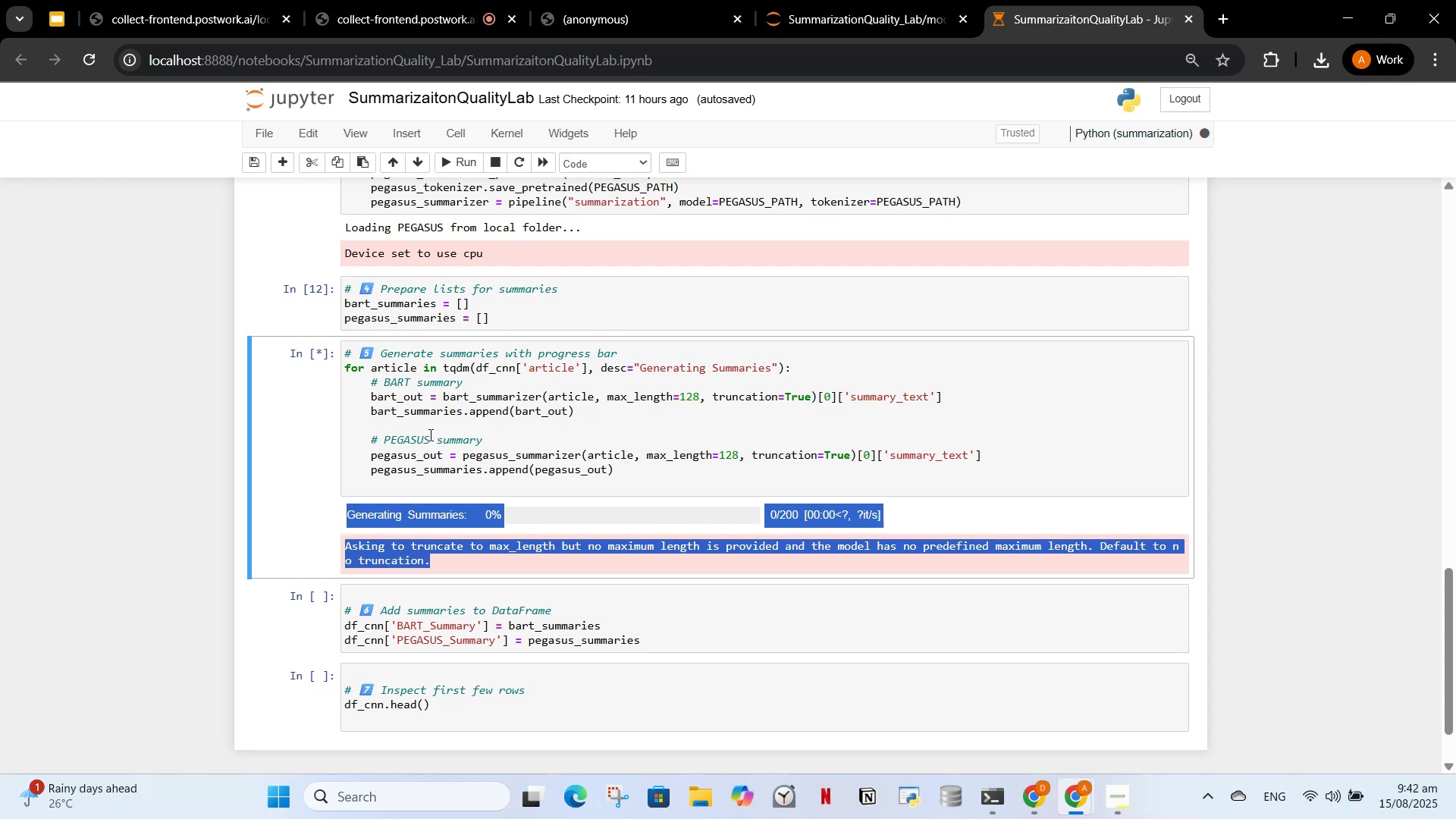 
wait(14.21)
 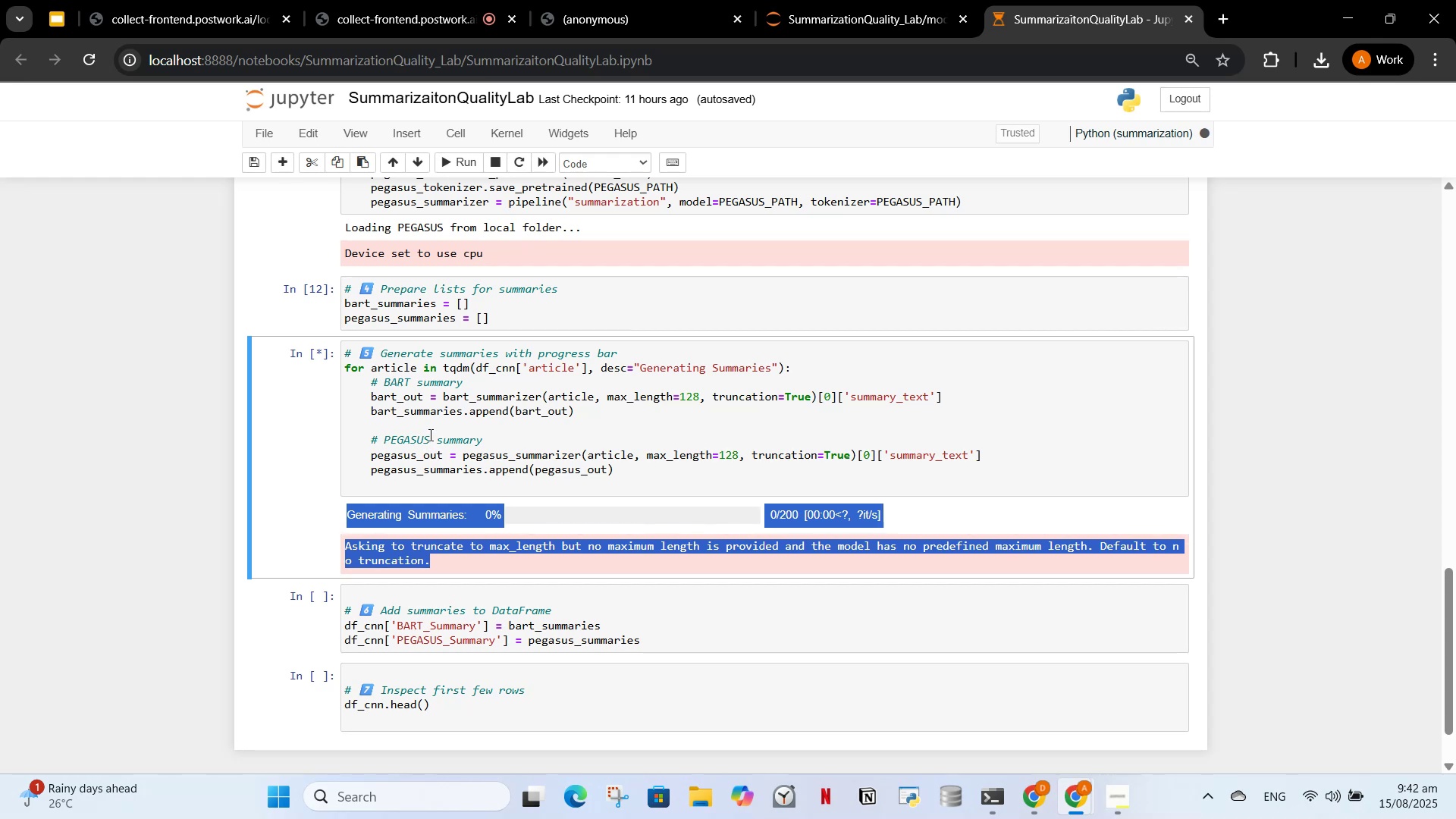 
scroll: coordinate [748, 547], scroll_direction: down, amount: 4.0
 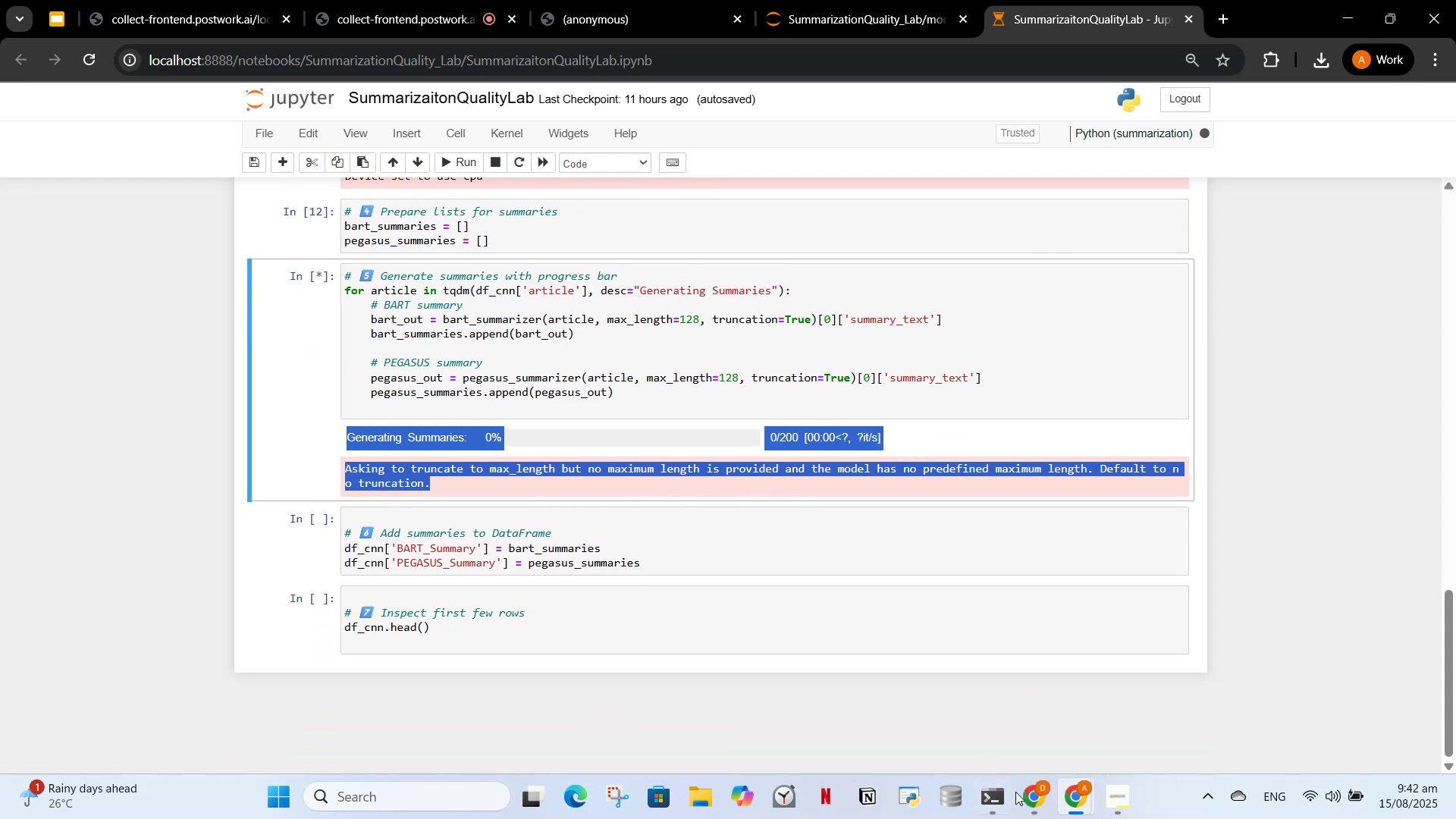 
left_click([1028, 805])
 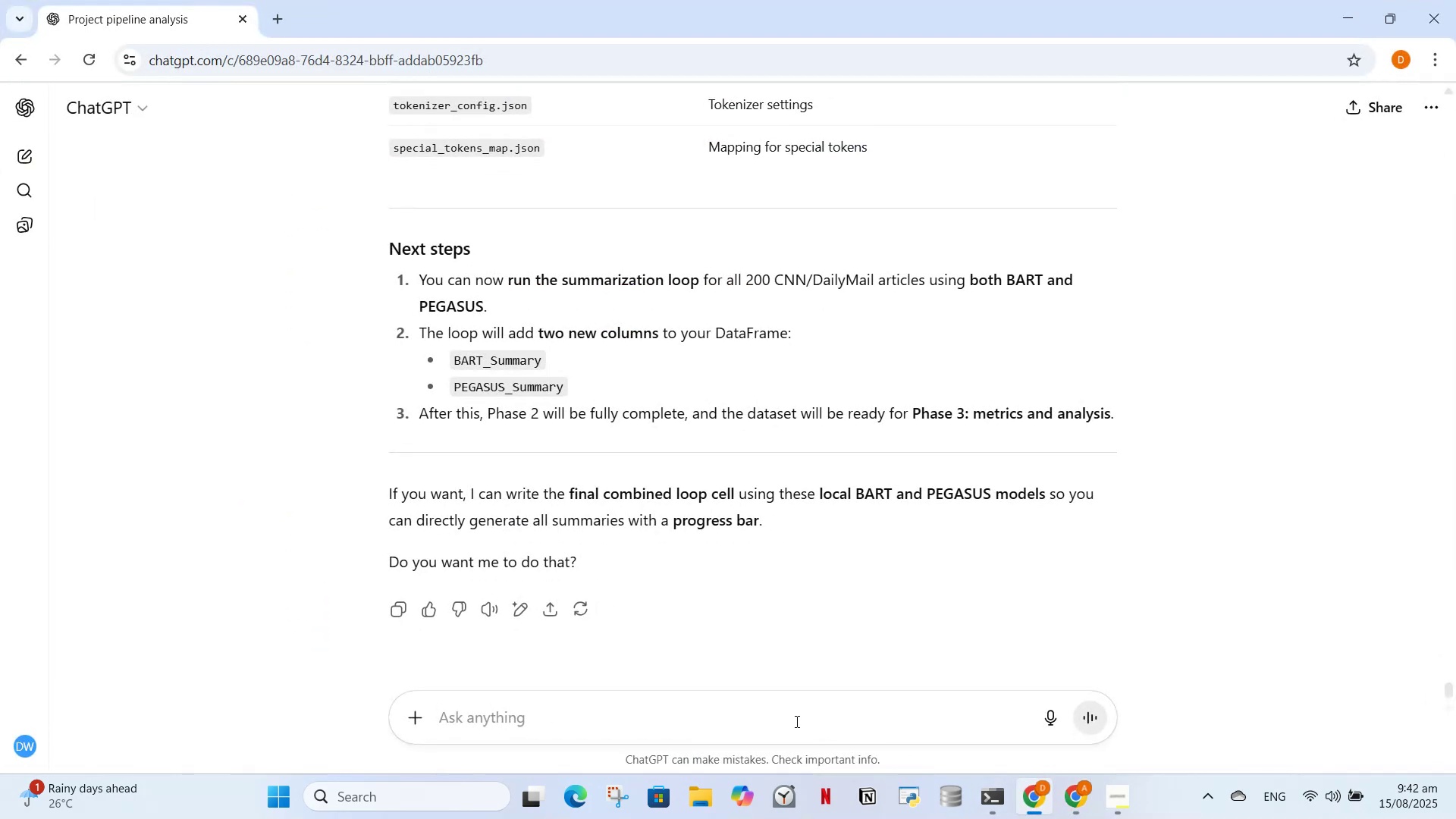 
key(Control+V)
 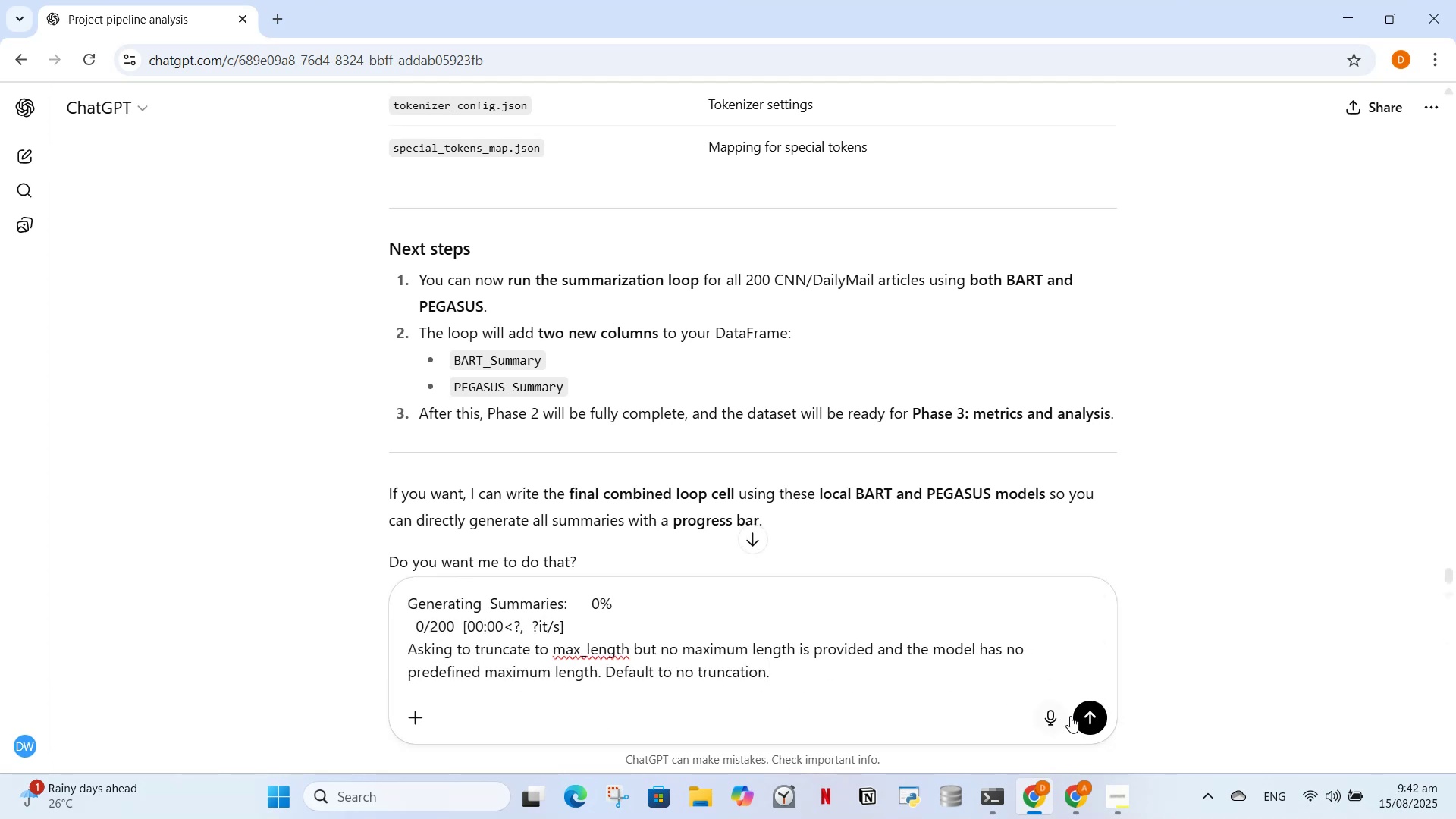 
left_click([1086, 708])
 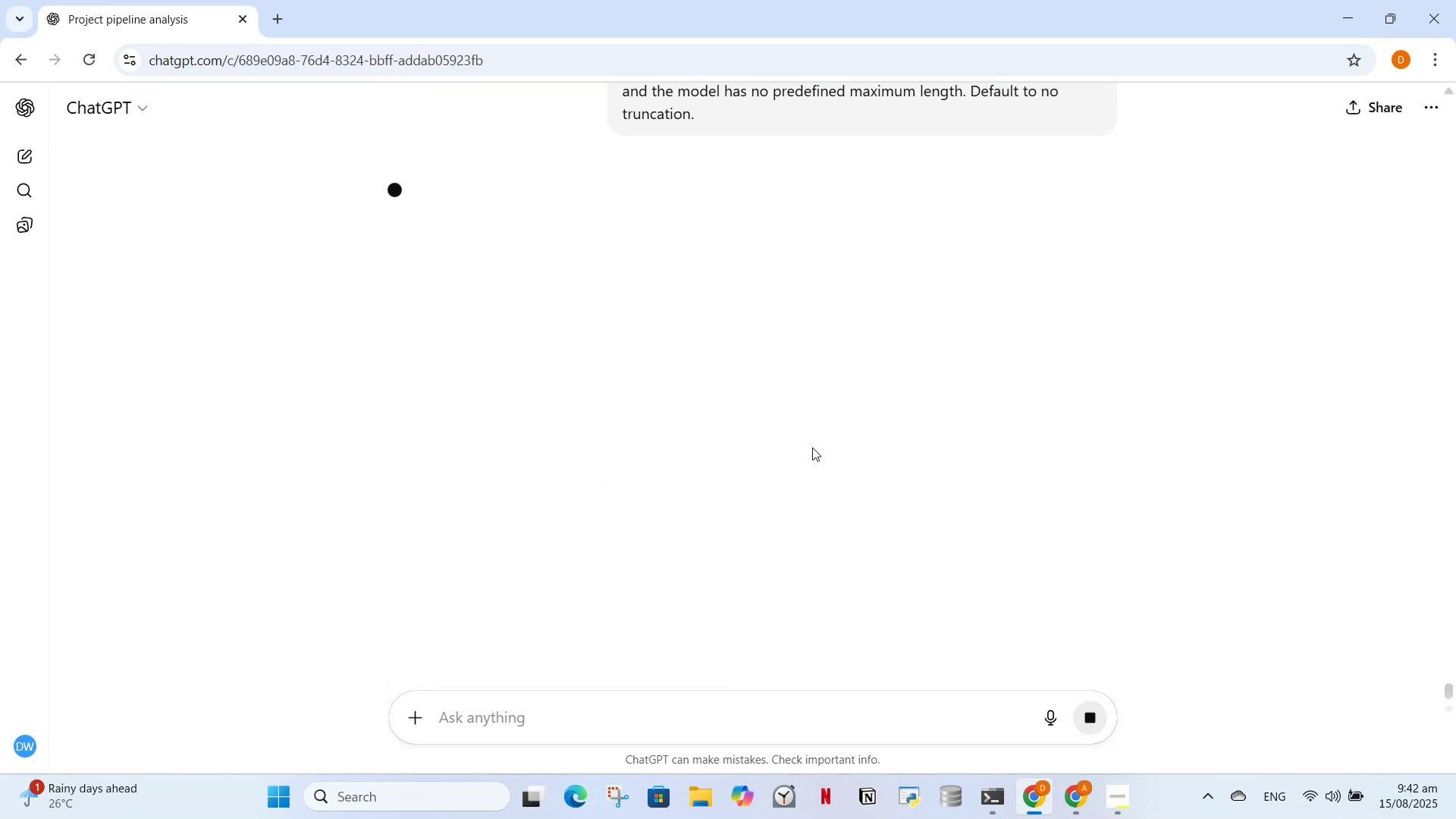 
scroll: coordinate [796, 443], scroll_direction: up, amount: 2.0
 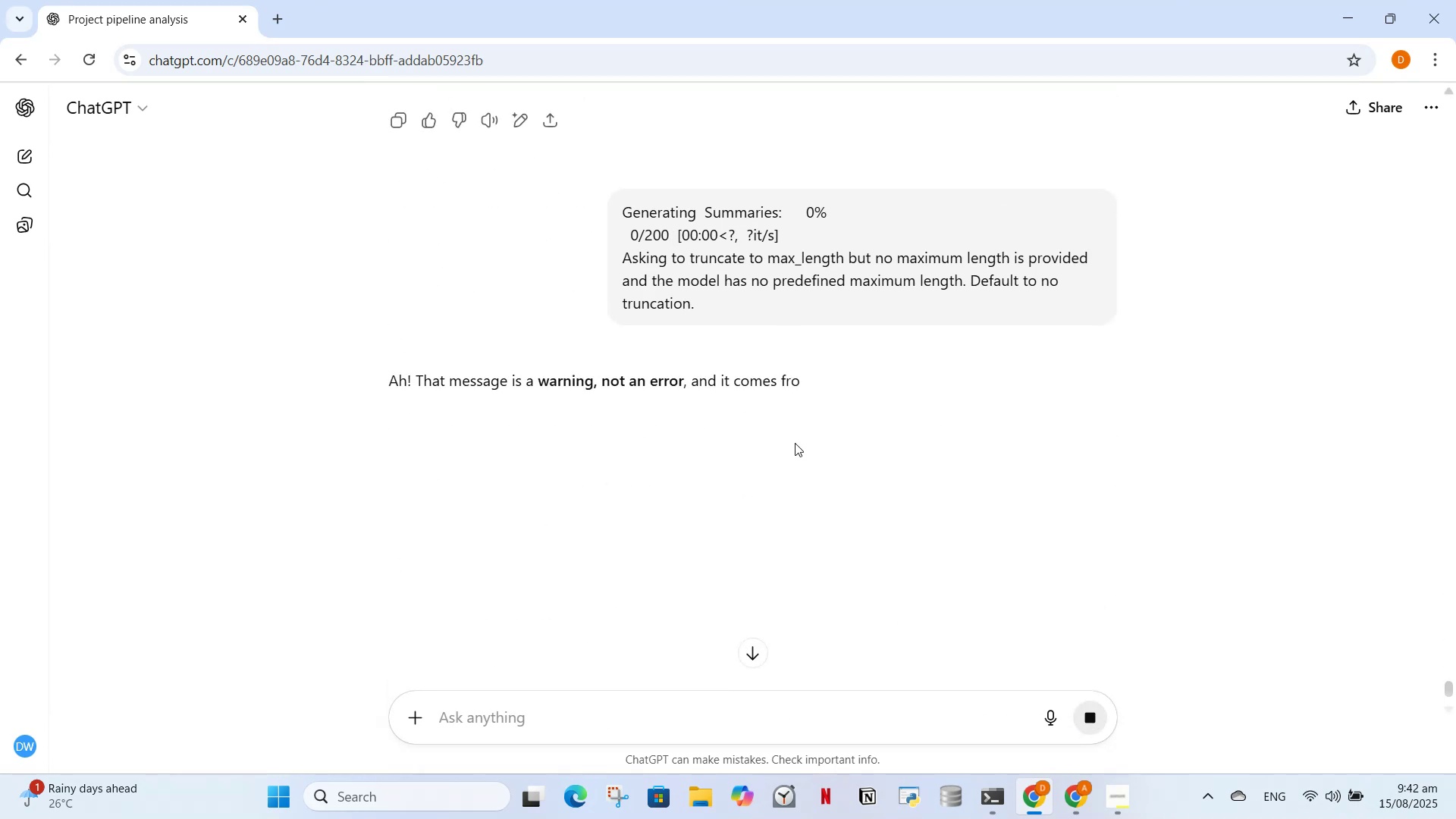 
scroll: coordinate [1084, 328], scroll_direction: down, amount: 8.0
 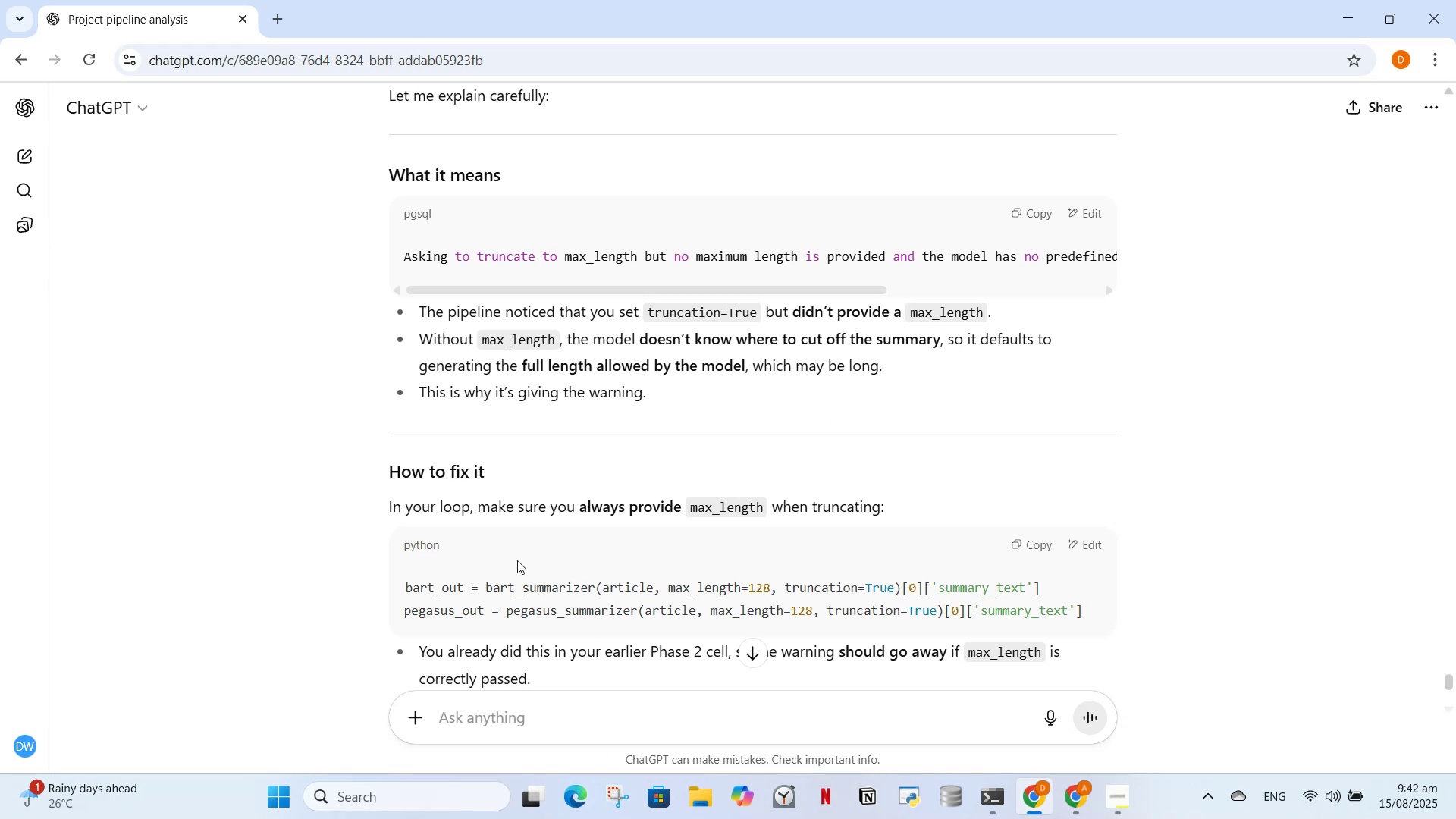 
wait(9.41)
 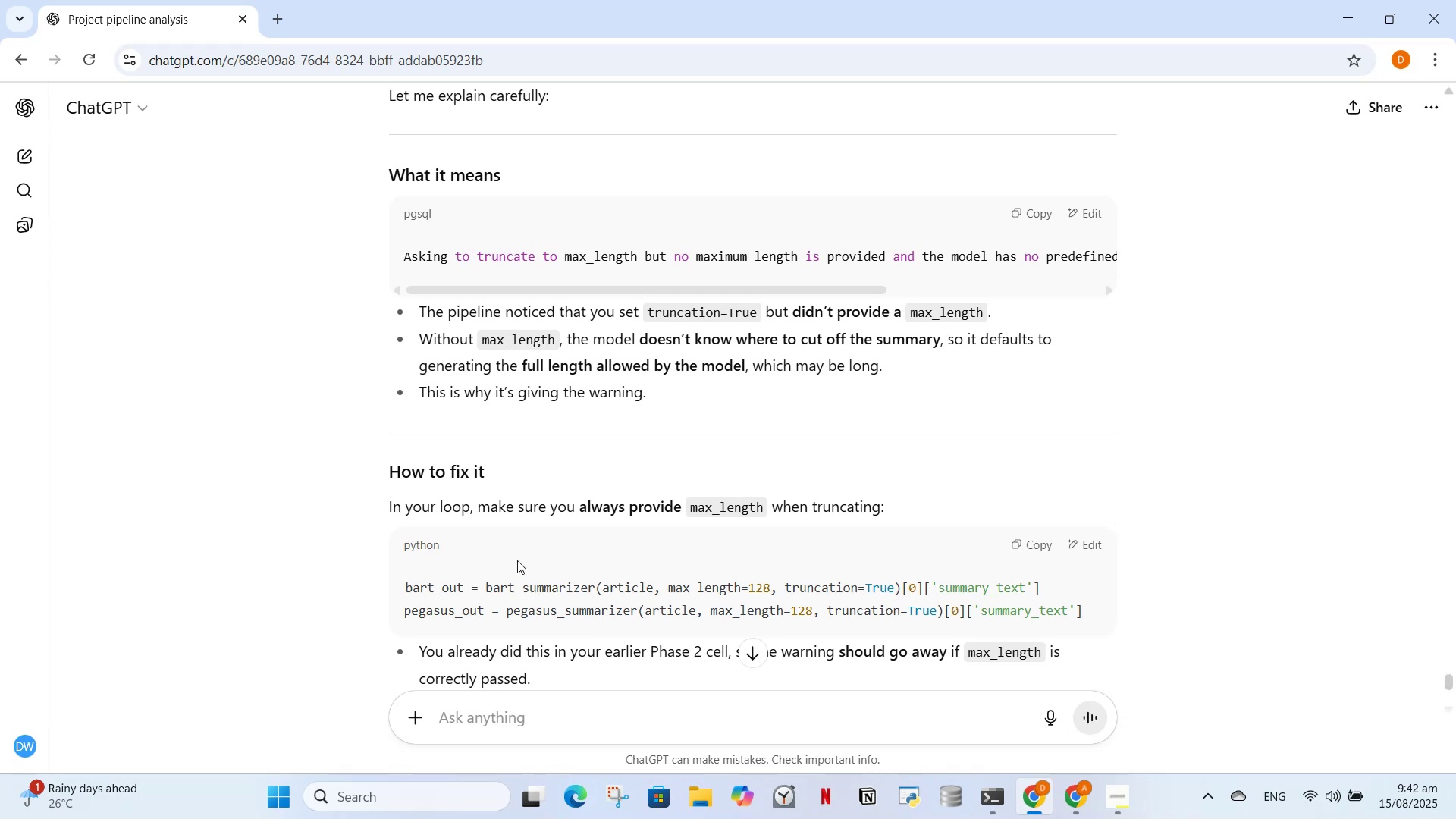 
scroll: coordinate [656, 518], scroll_direction: down, amount: 7.0
 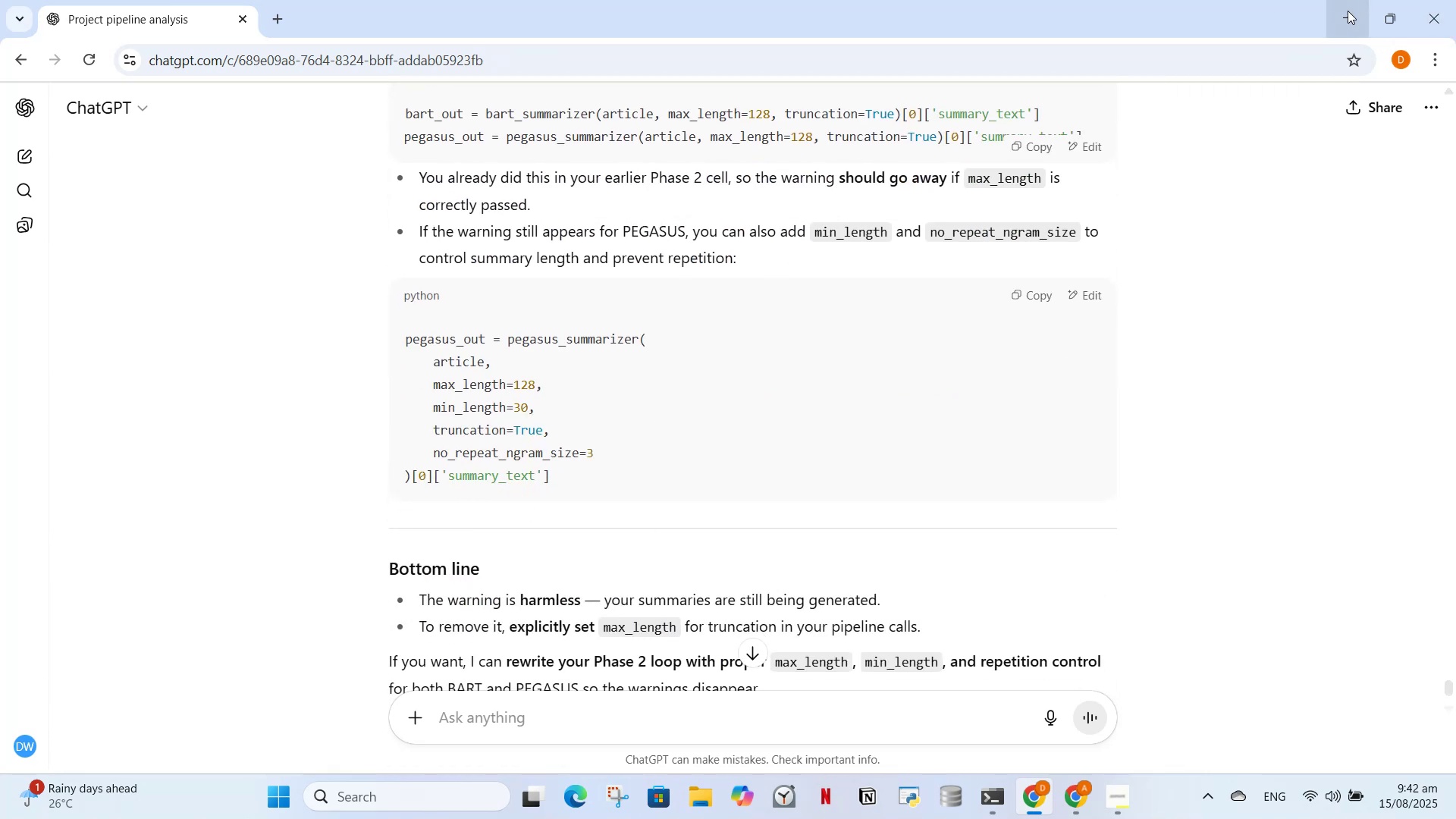 
wait(5.16)
 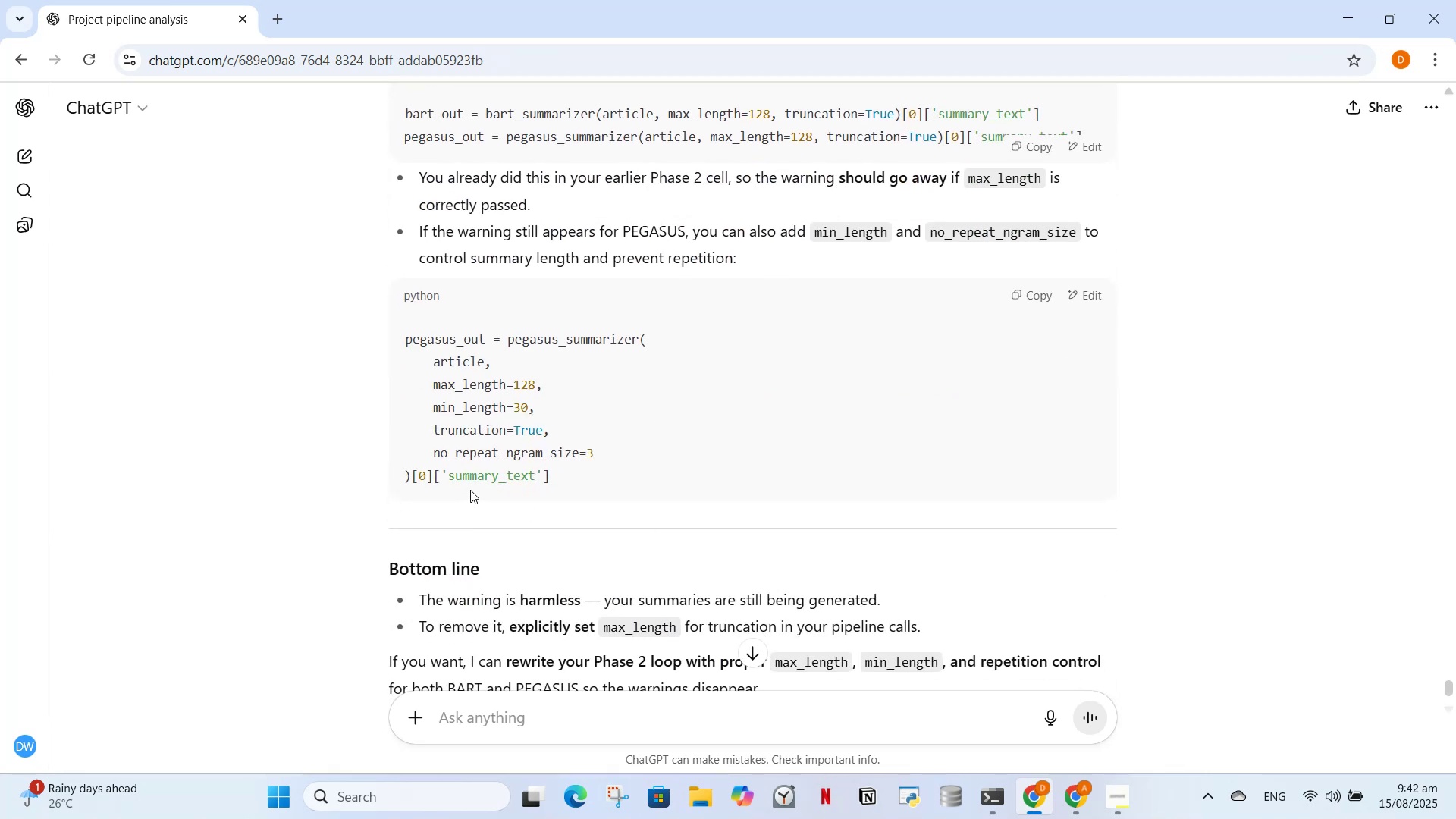 
scroll: coordinate [669, 509], scroll_direction: down, amount: 2.0
 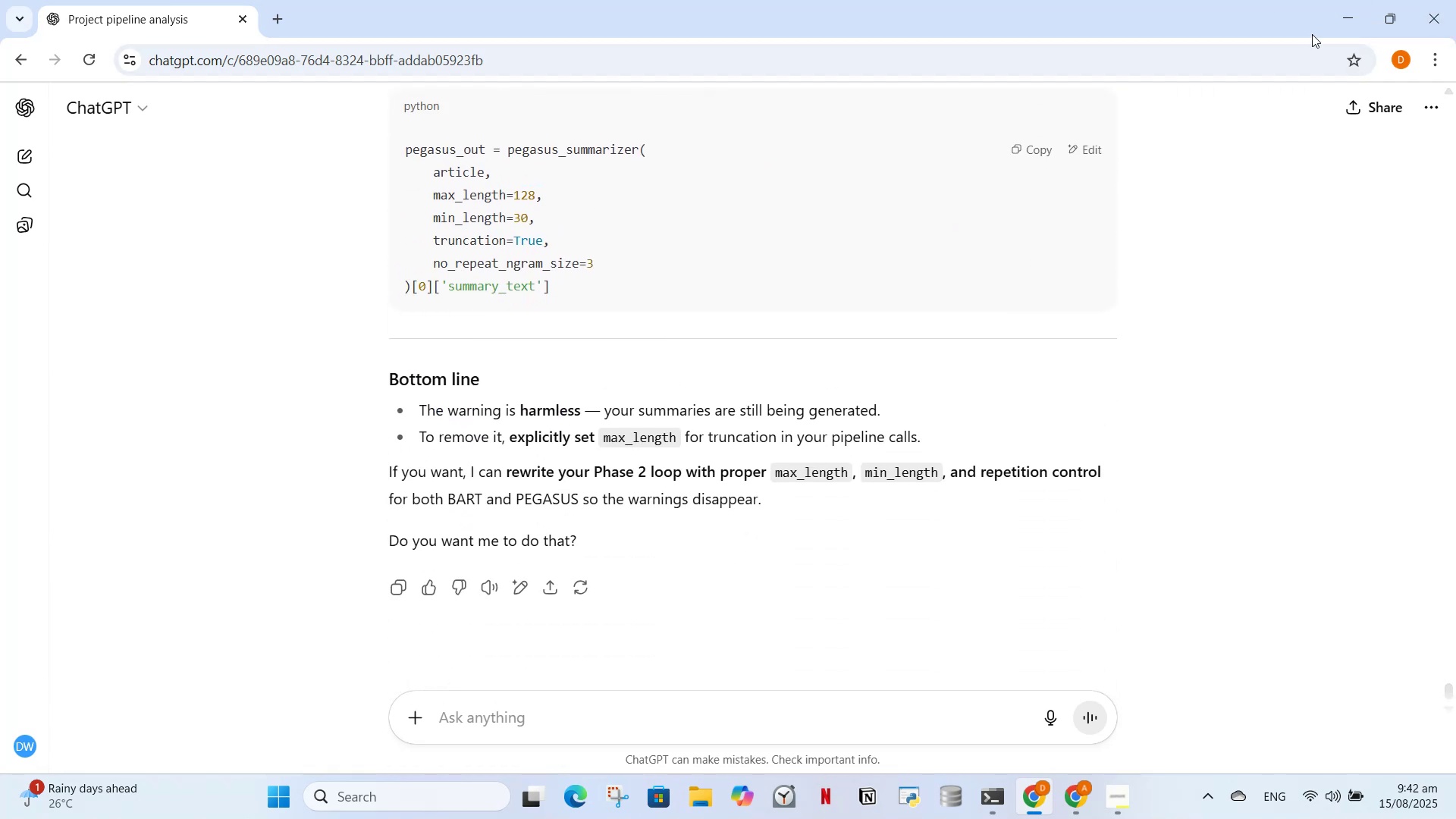 
left_click([1348, 20])
 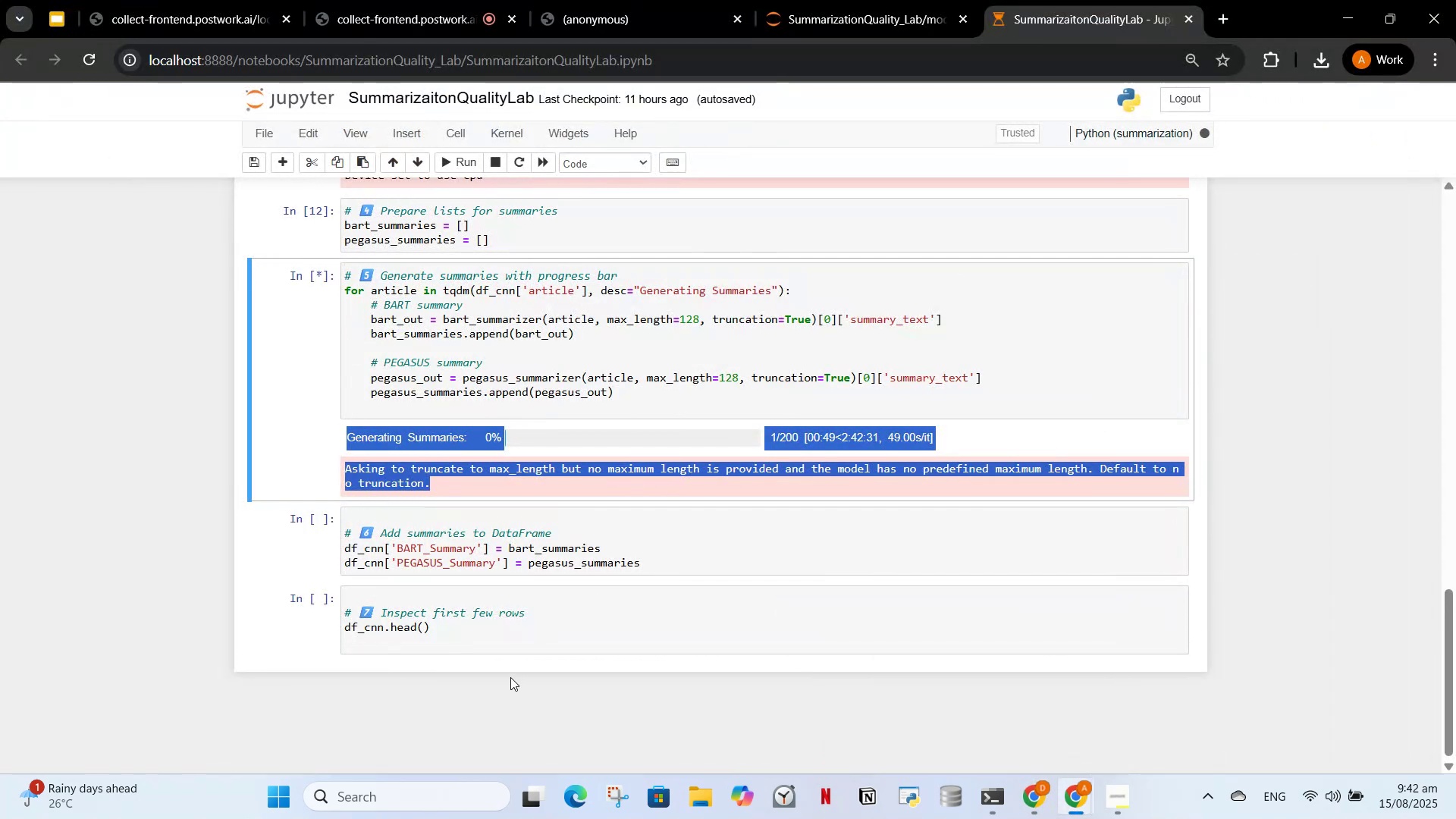 
left_click([510, 677])
 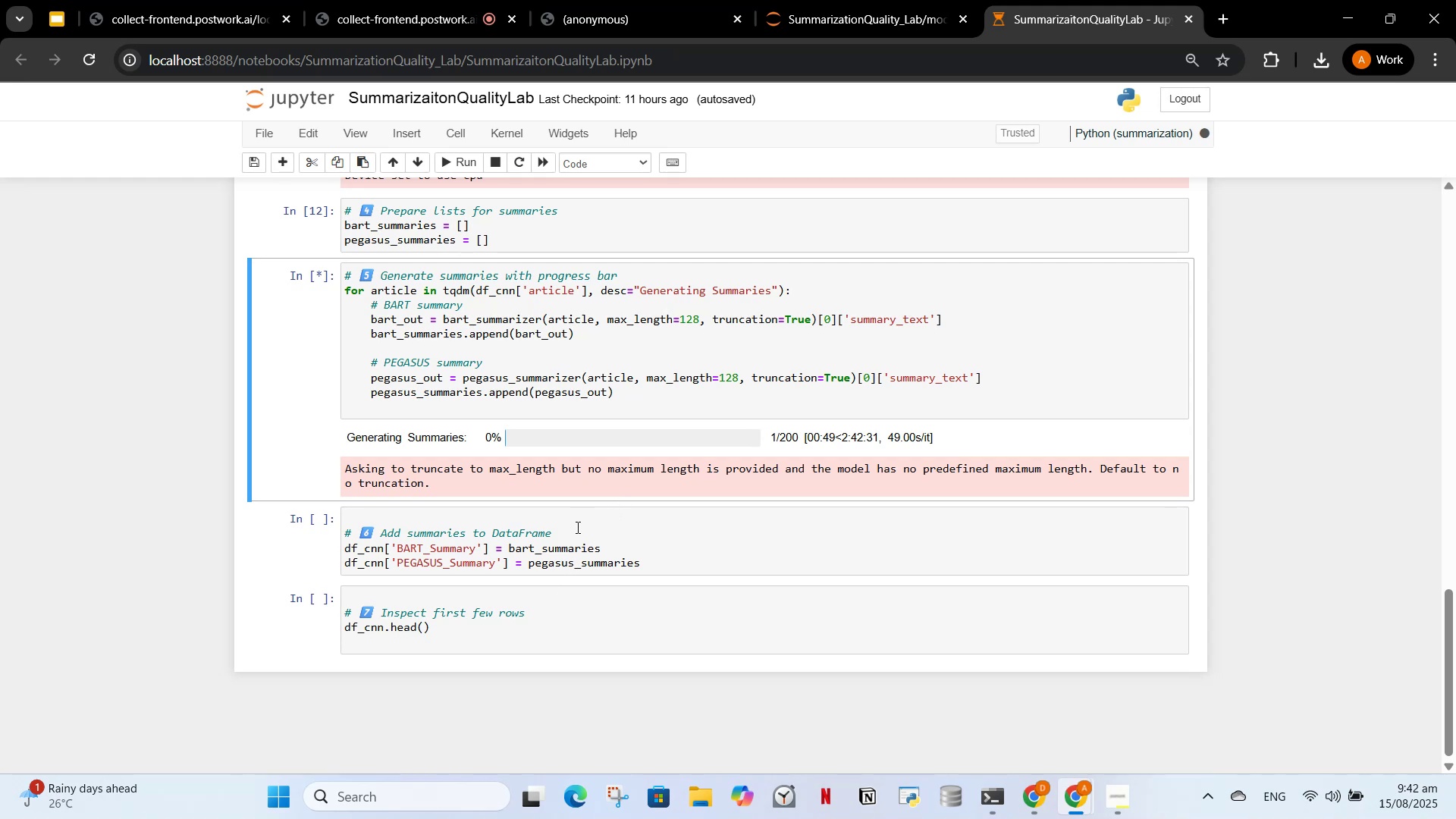 
wait(5.28)
 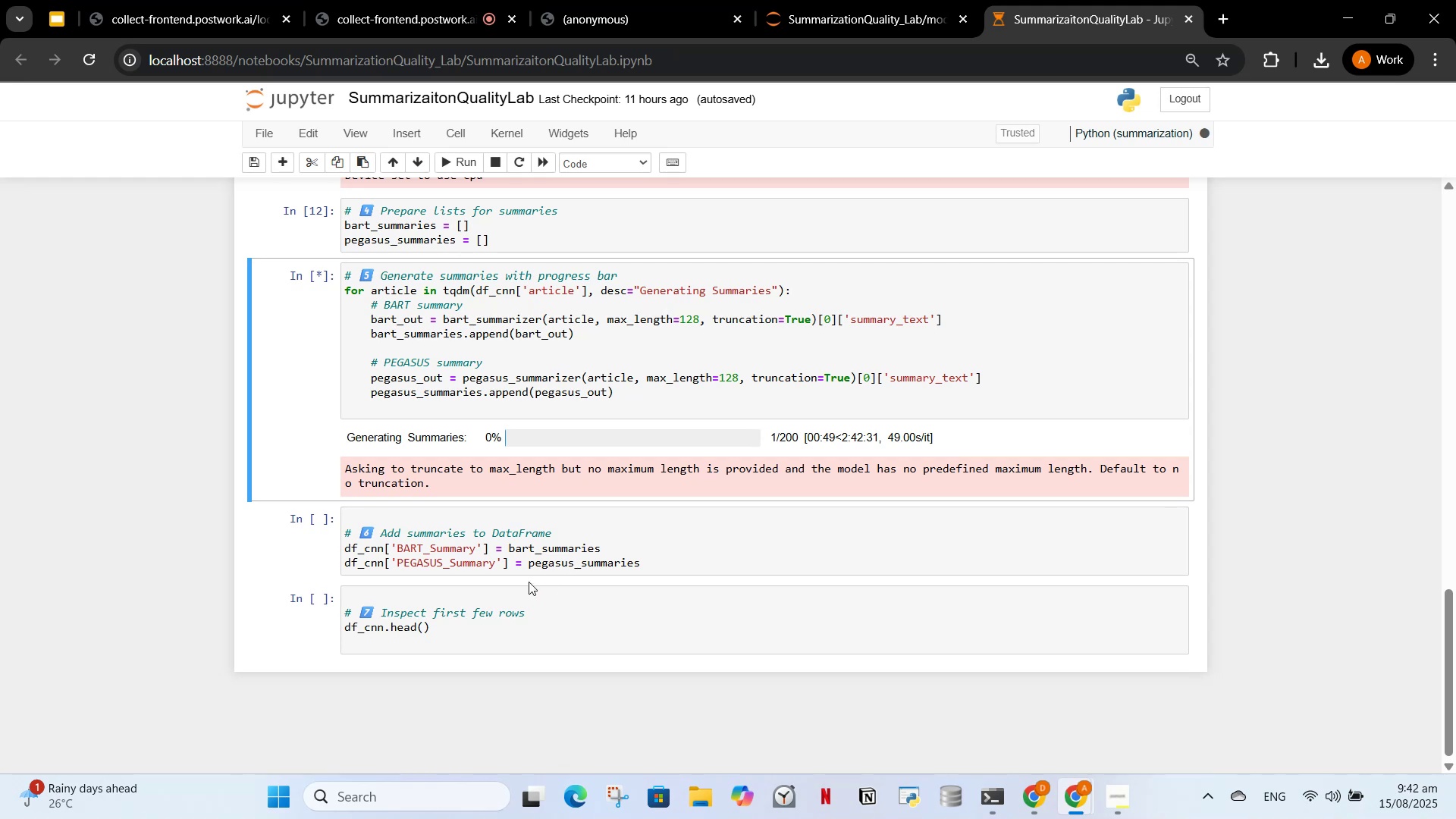 
scroll: coordinate [546, 554], scroll_direction: up, amount: 7.0
 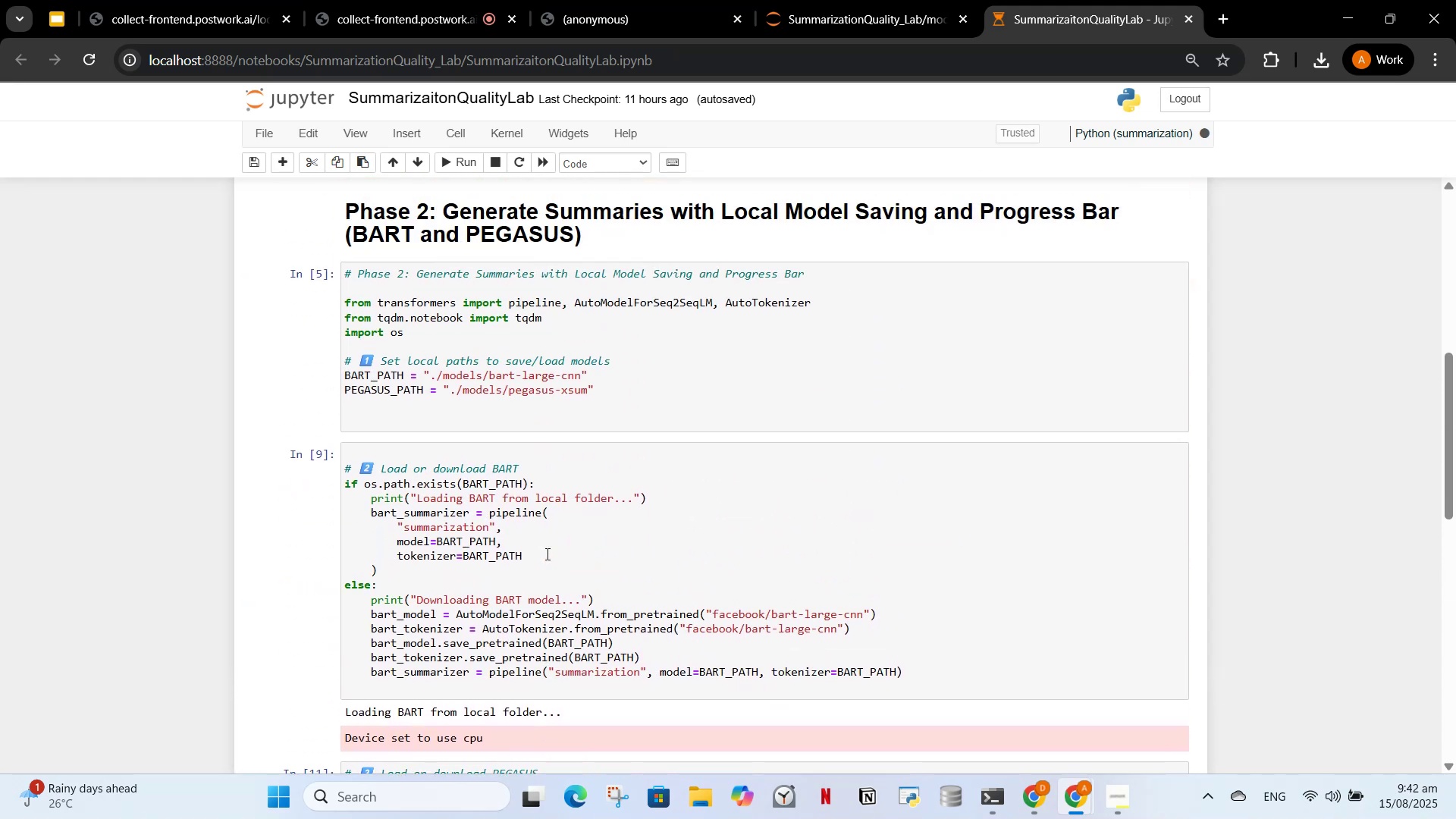 
scroll: coordinate [543, 559], scroll_direction: down, amount: 7.0
 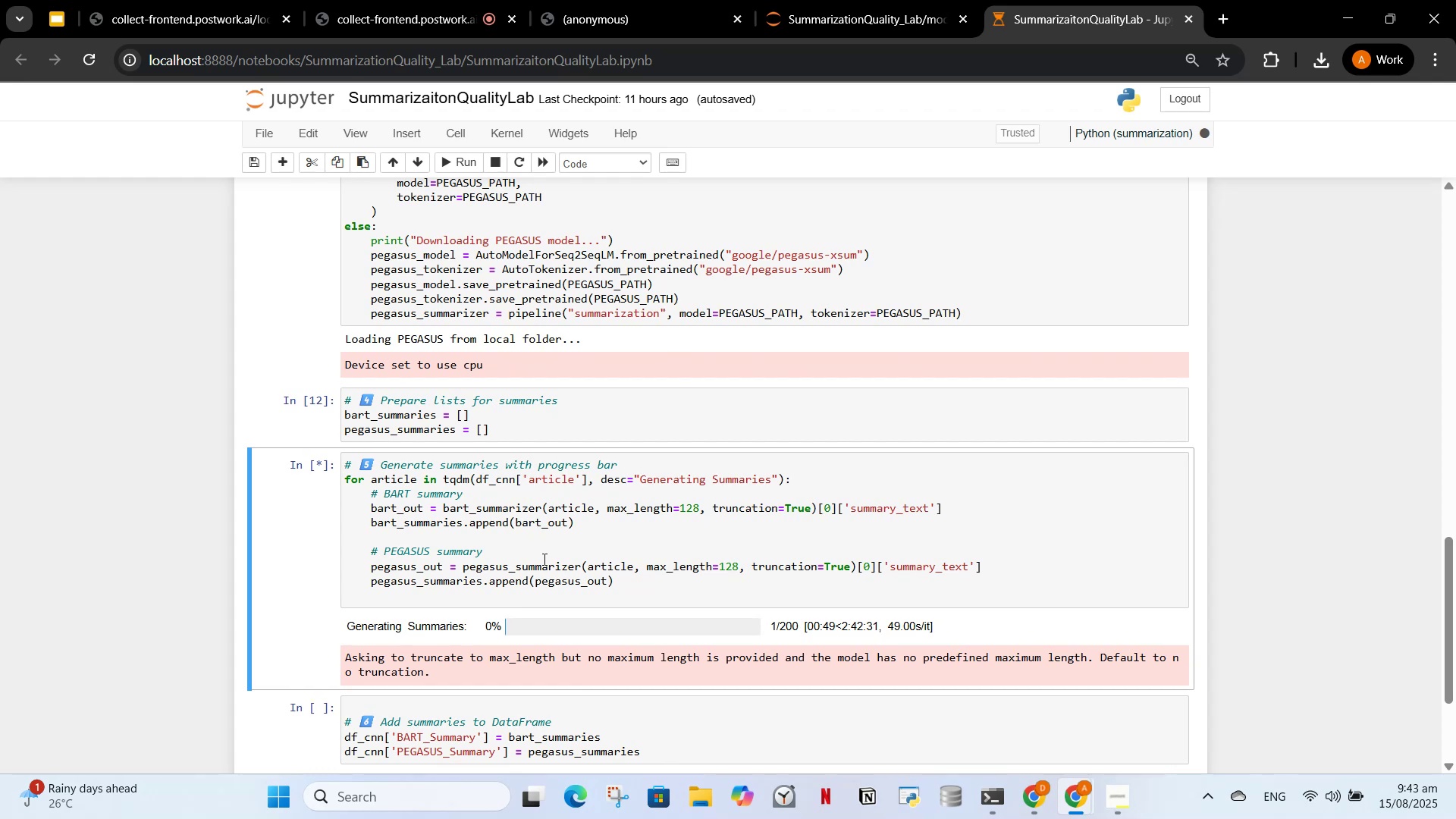 
scroll: coordinate [543, 559], scroll_direction: up, amount: 1.0
 